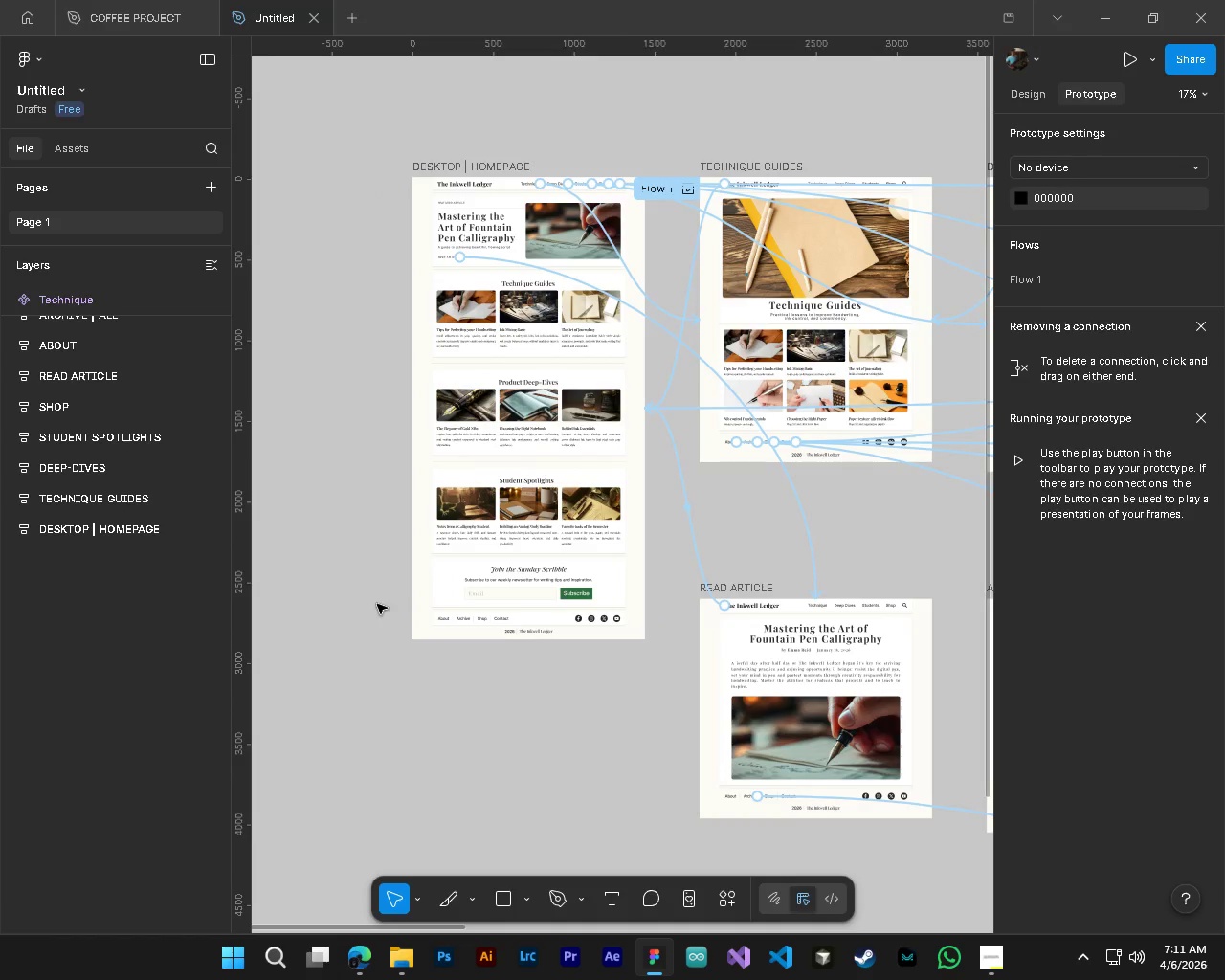 
hold_key(key=AltLeft, duration=1.0)
 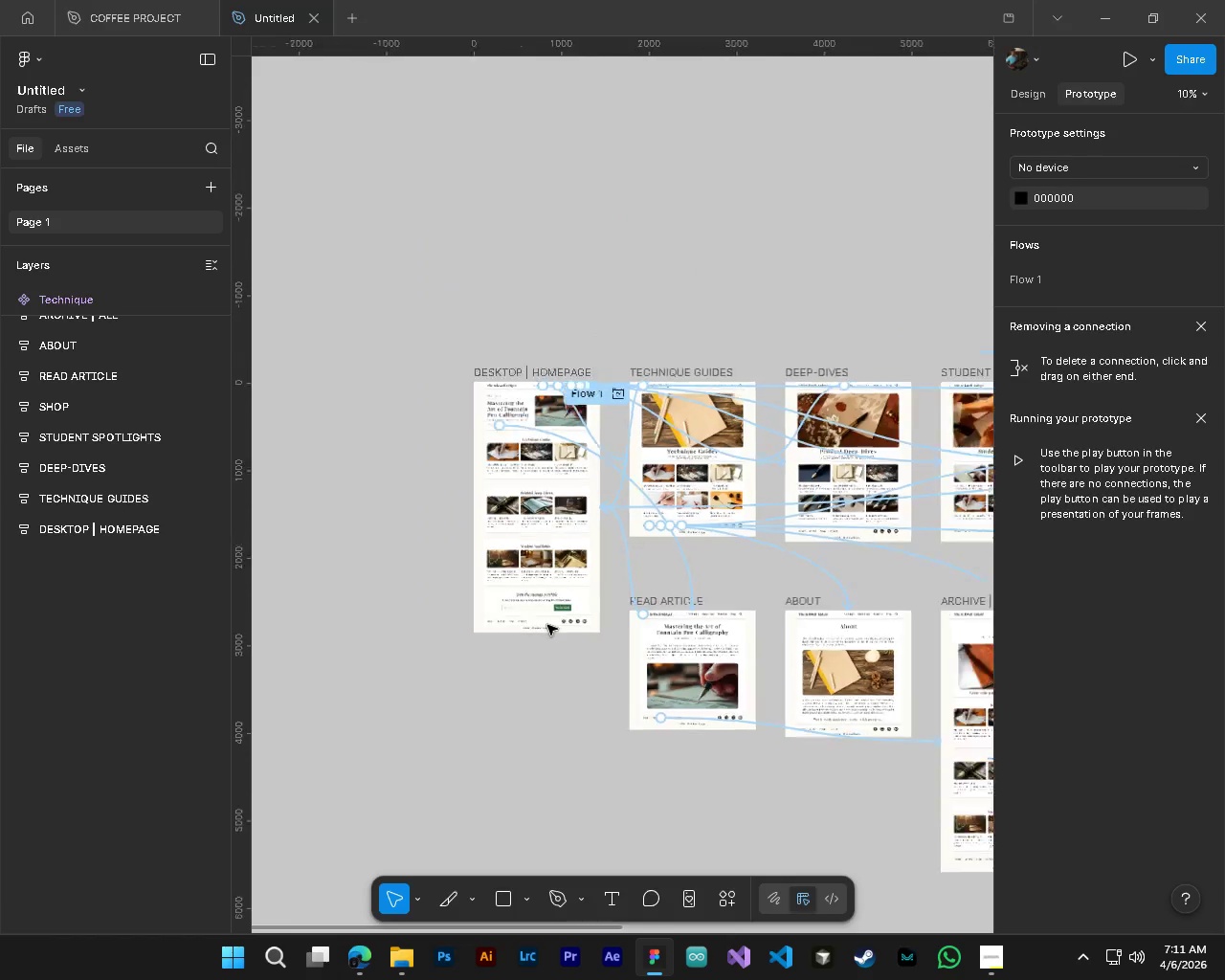 
hold_key(key=ShiftLeft, duration=0.38)
 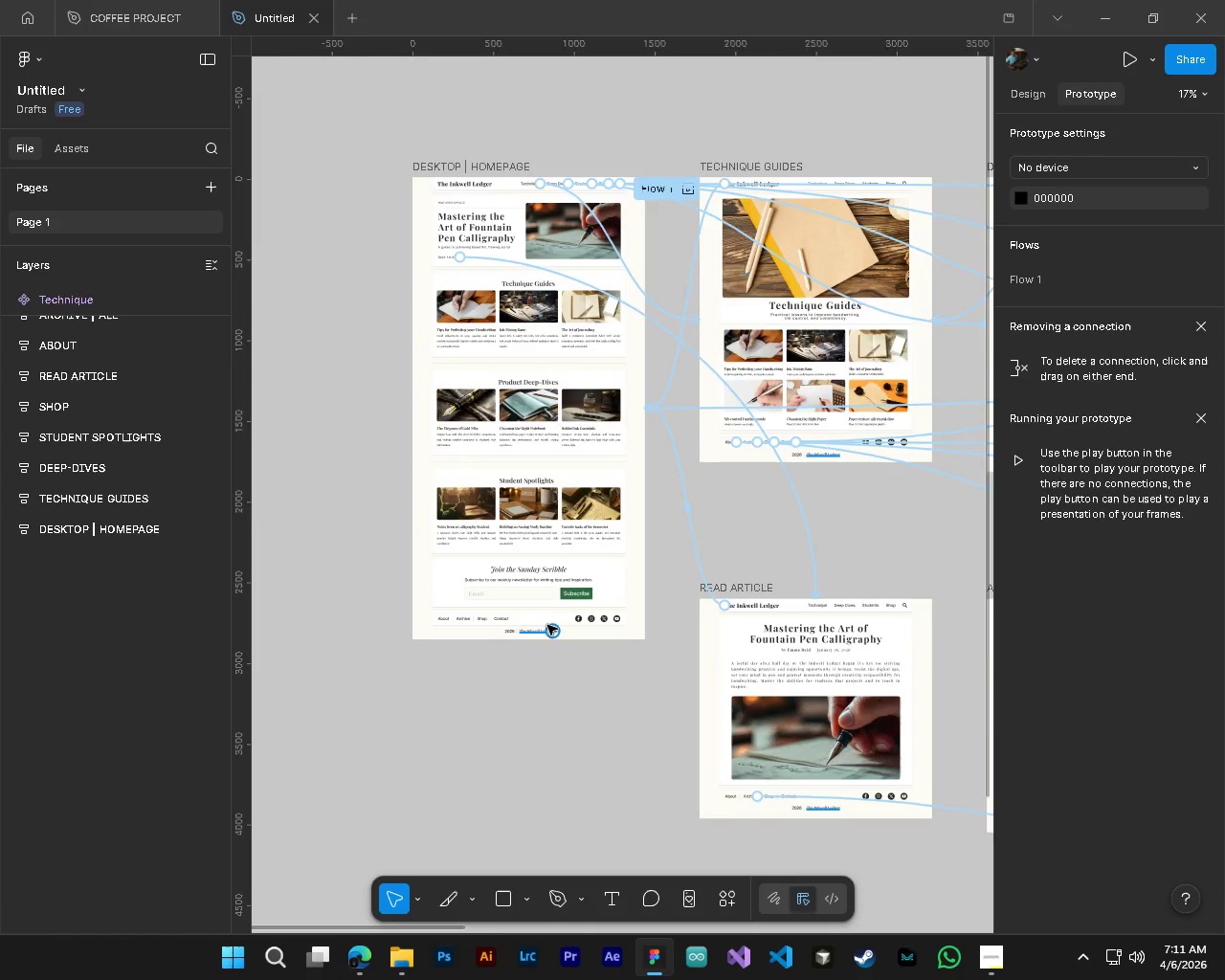 
scroll: coordinate [416, 609], scroll_direction: up, amount: 16.0
 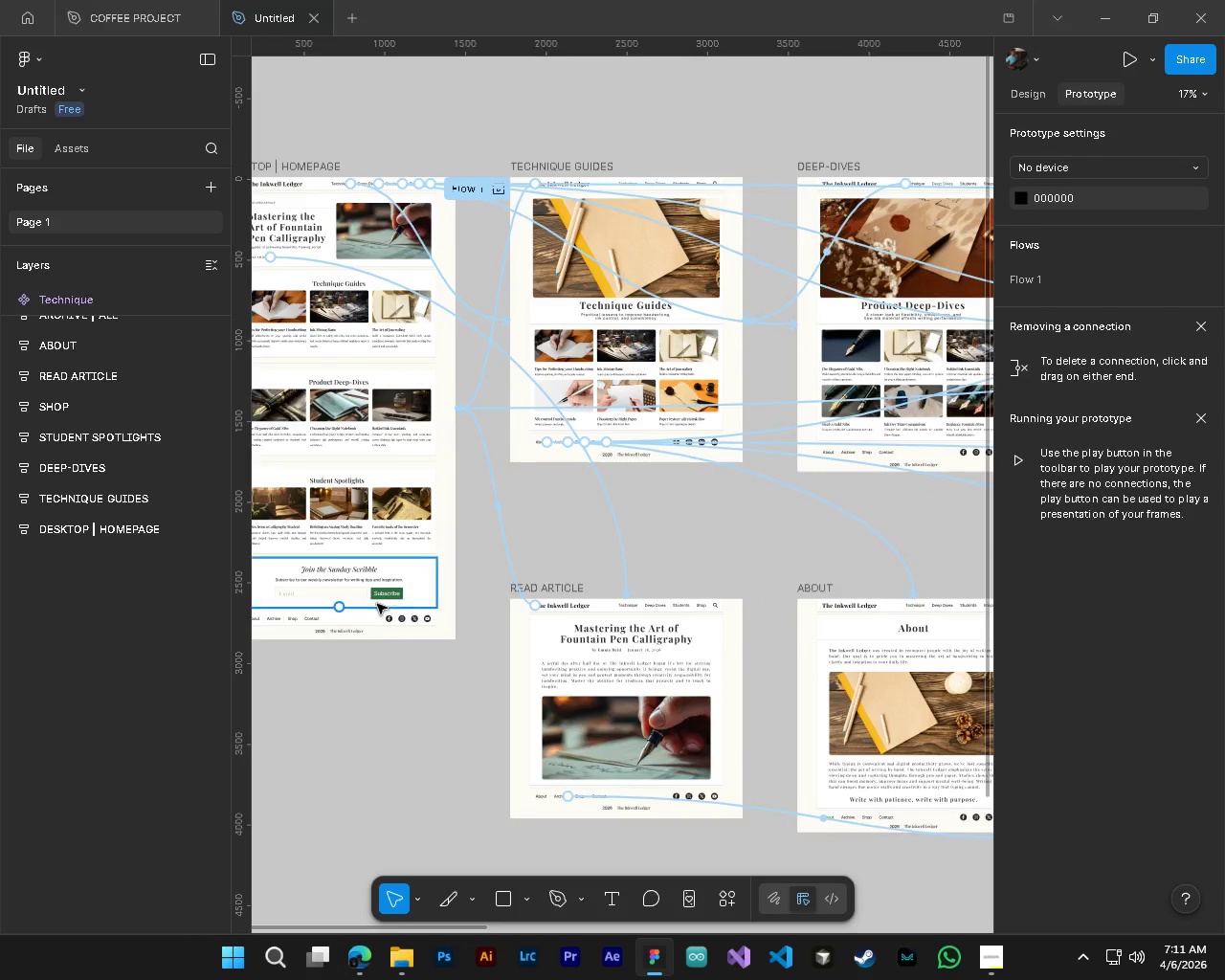 
hold_key(key=ControlLeft, duration=0.92)
 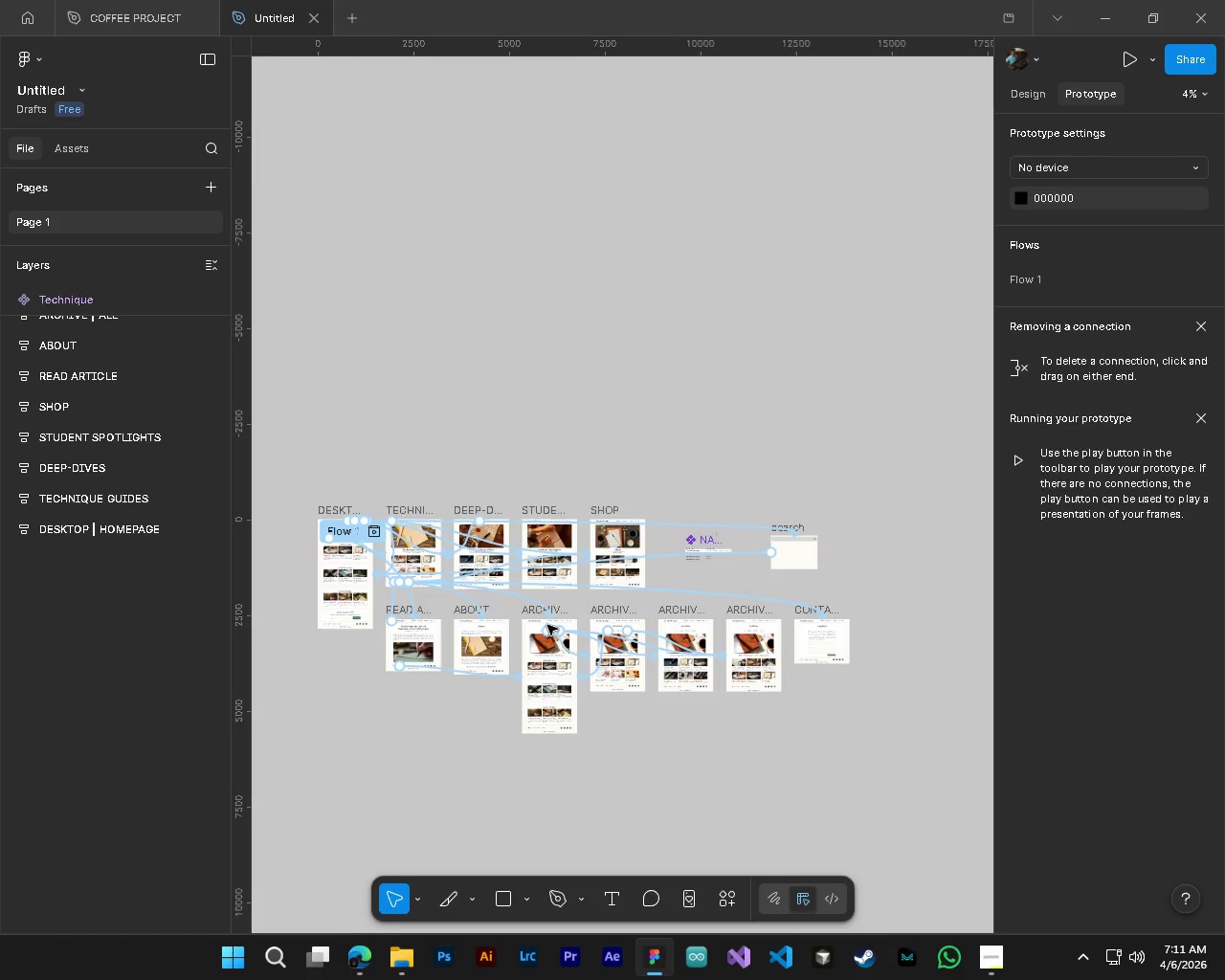 
scroll: coordinate [377, 604], scroll_direction: up, amount: 4.0
 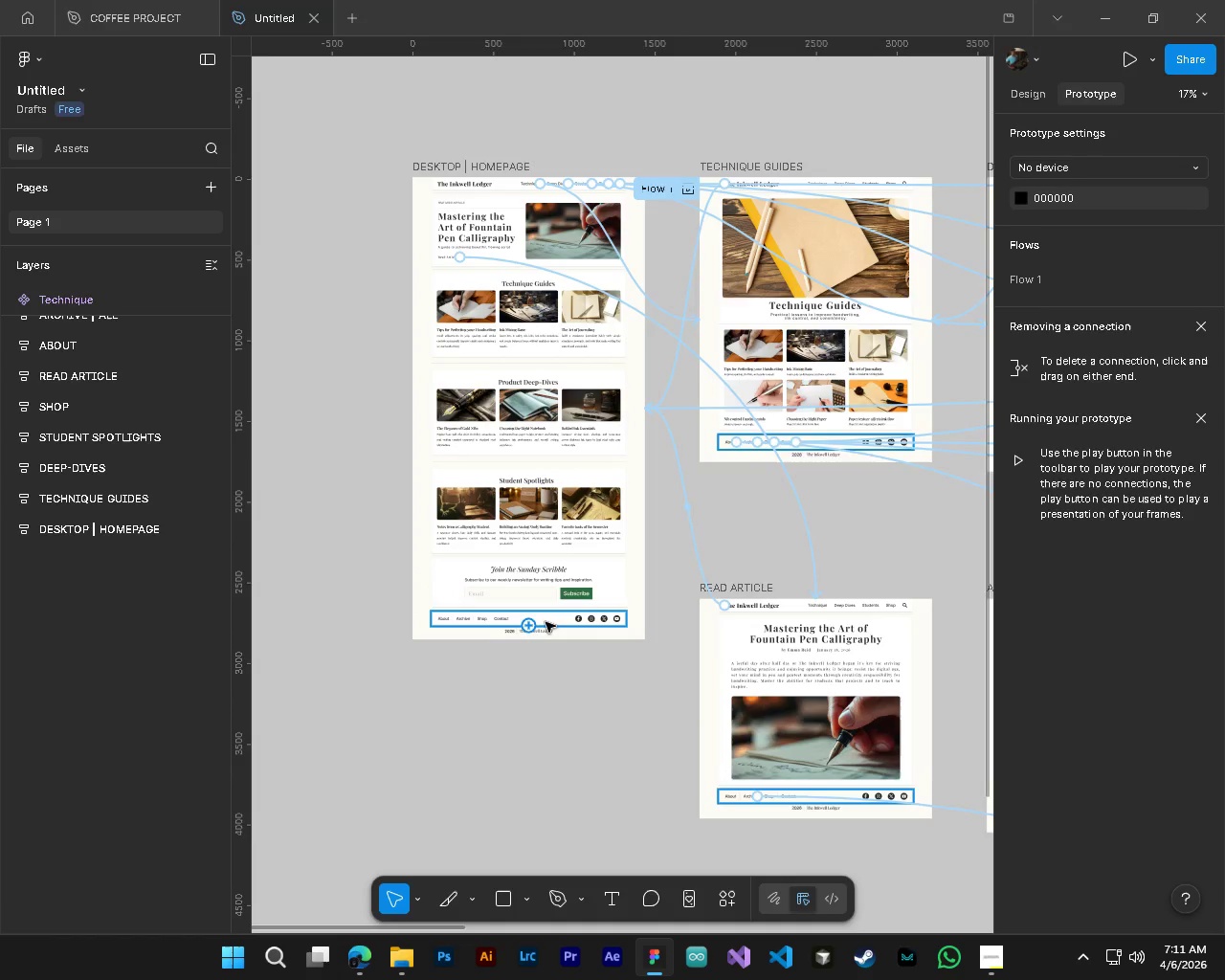 
hold_key(key=AltLeft, duration=0.69)
hold_key(key=ShiftLeft, duration=0.33)
scroll: coordinate [547, 625], scroll_direction: down, amount: 16.0
 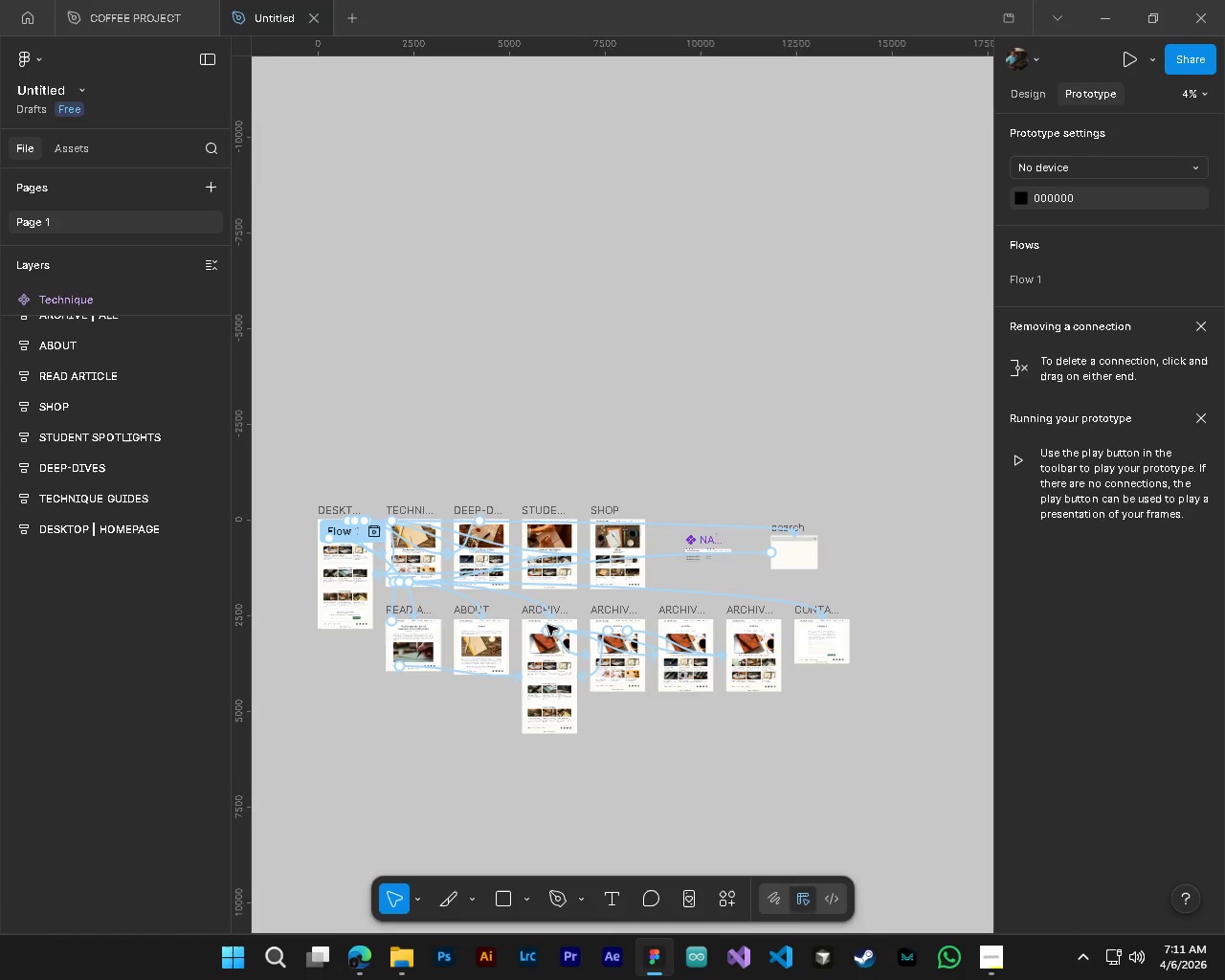 
wait(7.76)
 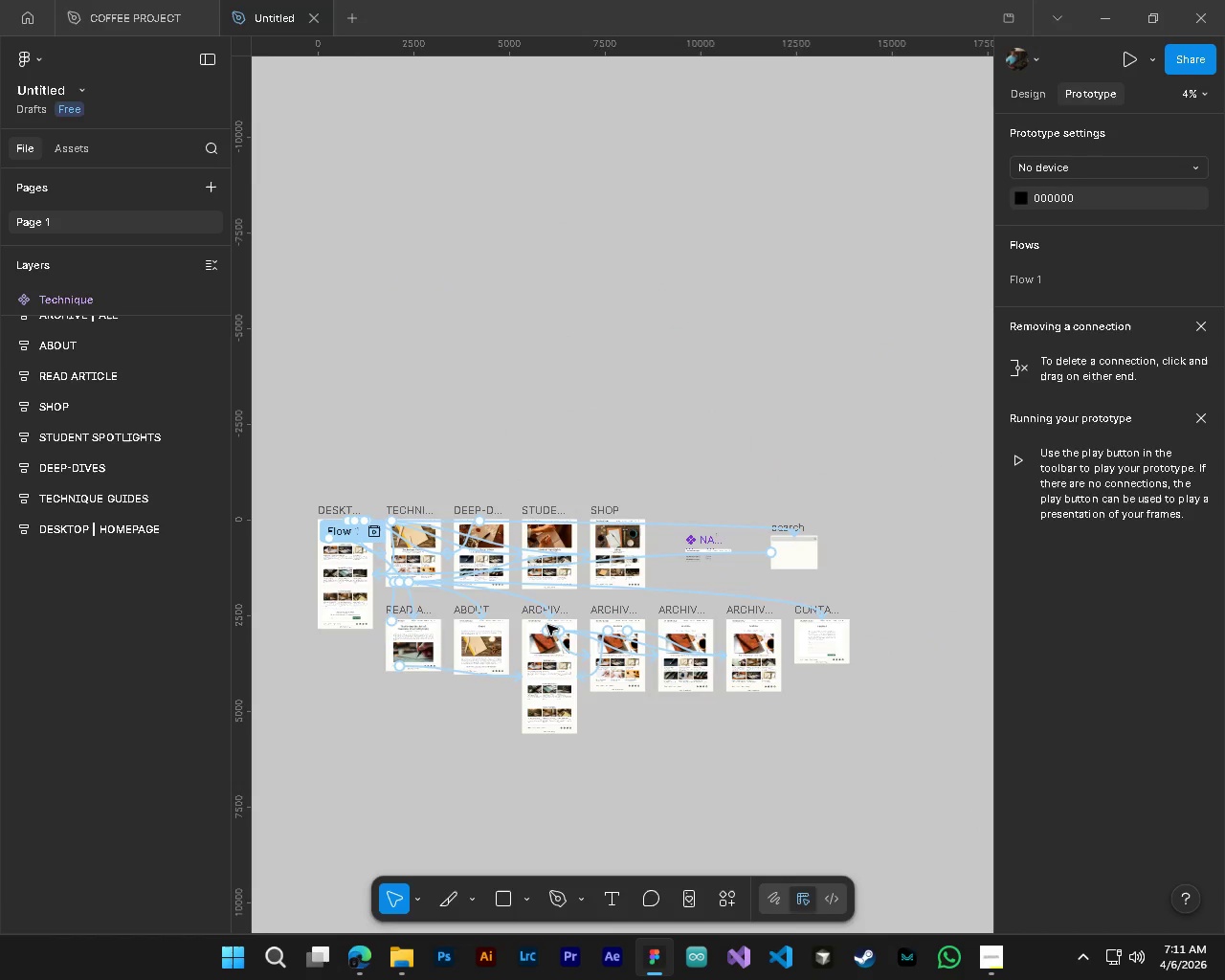 
hold_key(key=ShiftLeft, duration=0.41)
 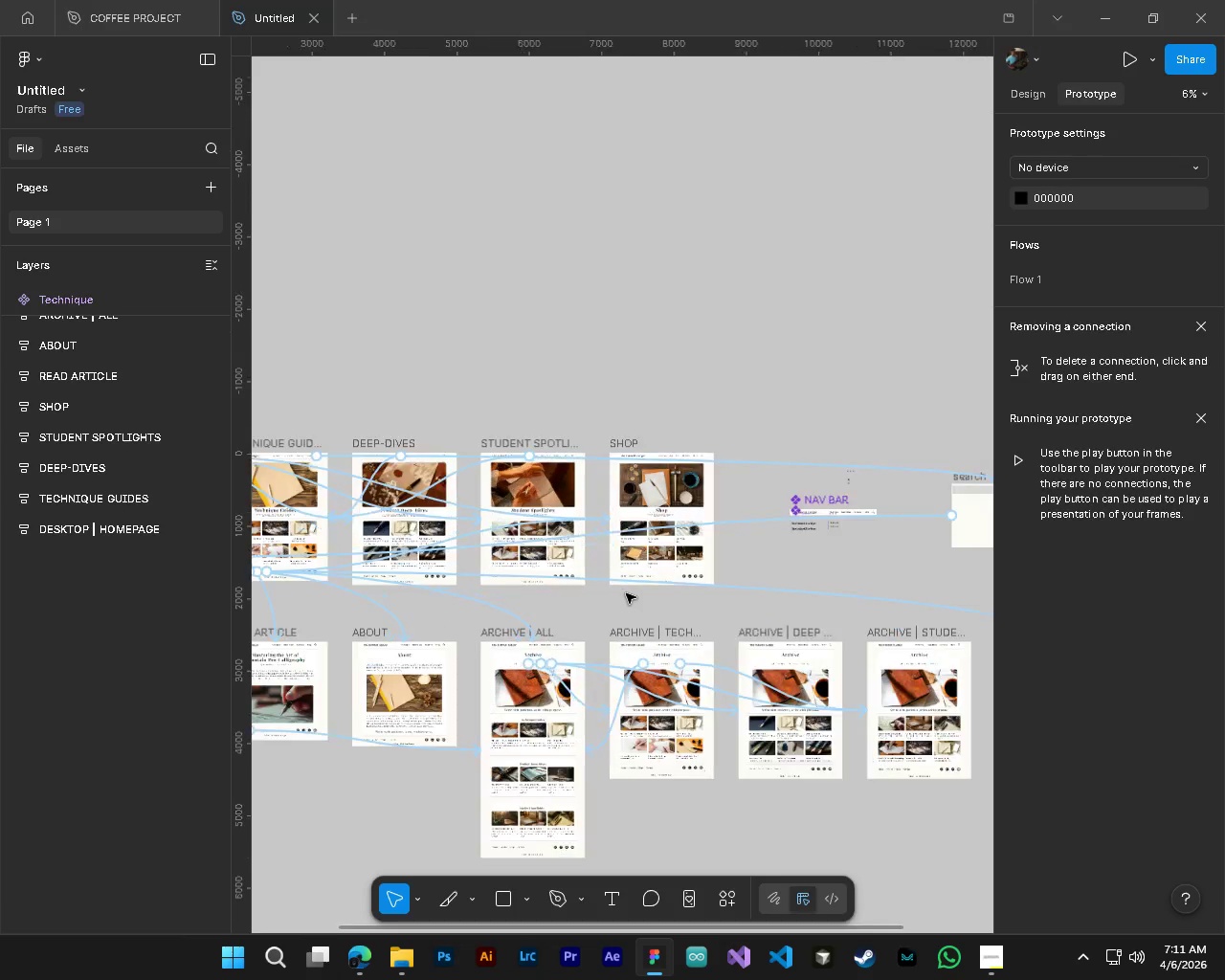 
hold_key(key=AltLeft, duration=0.44)
 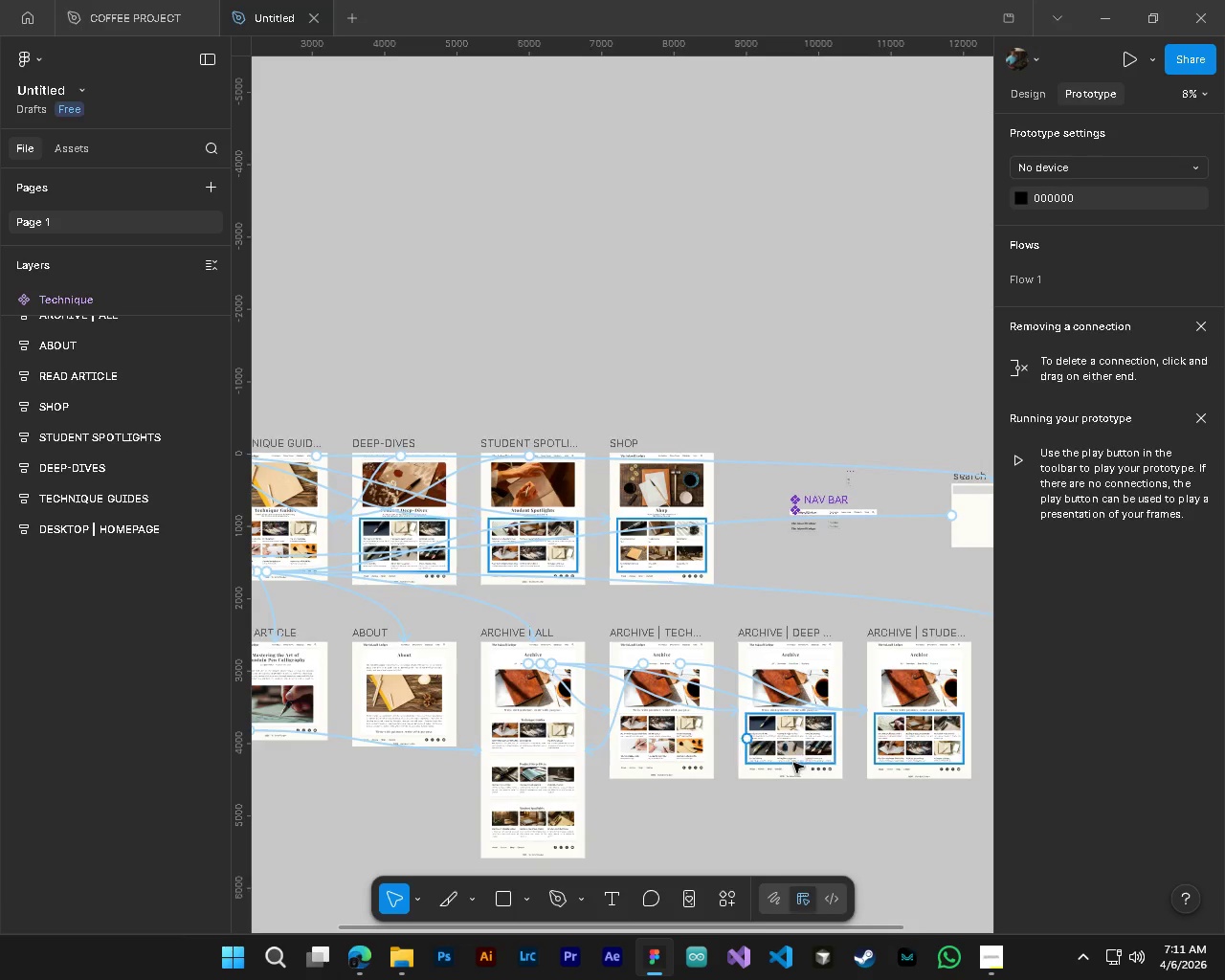 
hold_key(key=ControlLeft, duration=0.42)
 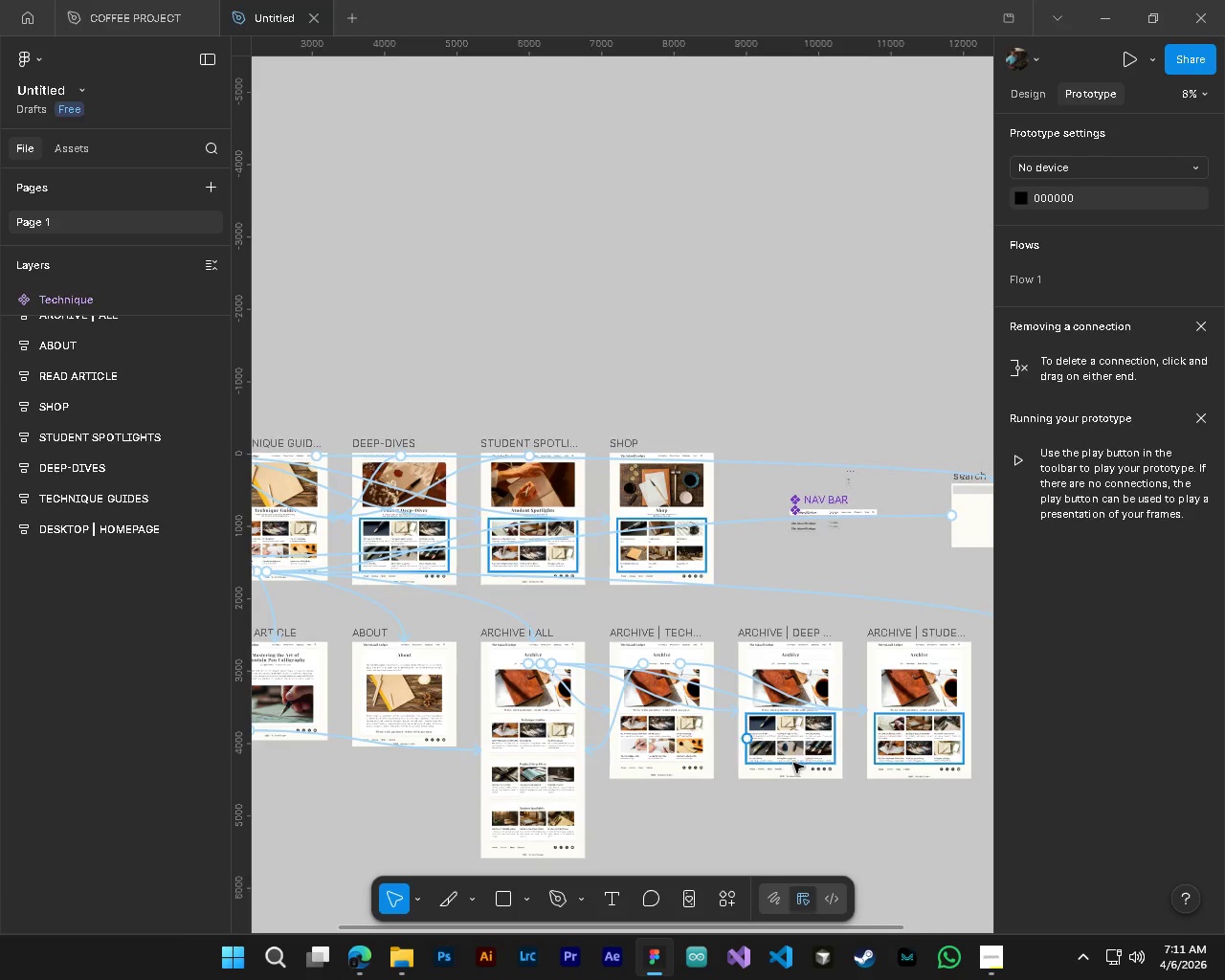 
scroll: coordinate [626, 593], scroll_direction: up, amount: 7.0
 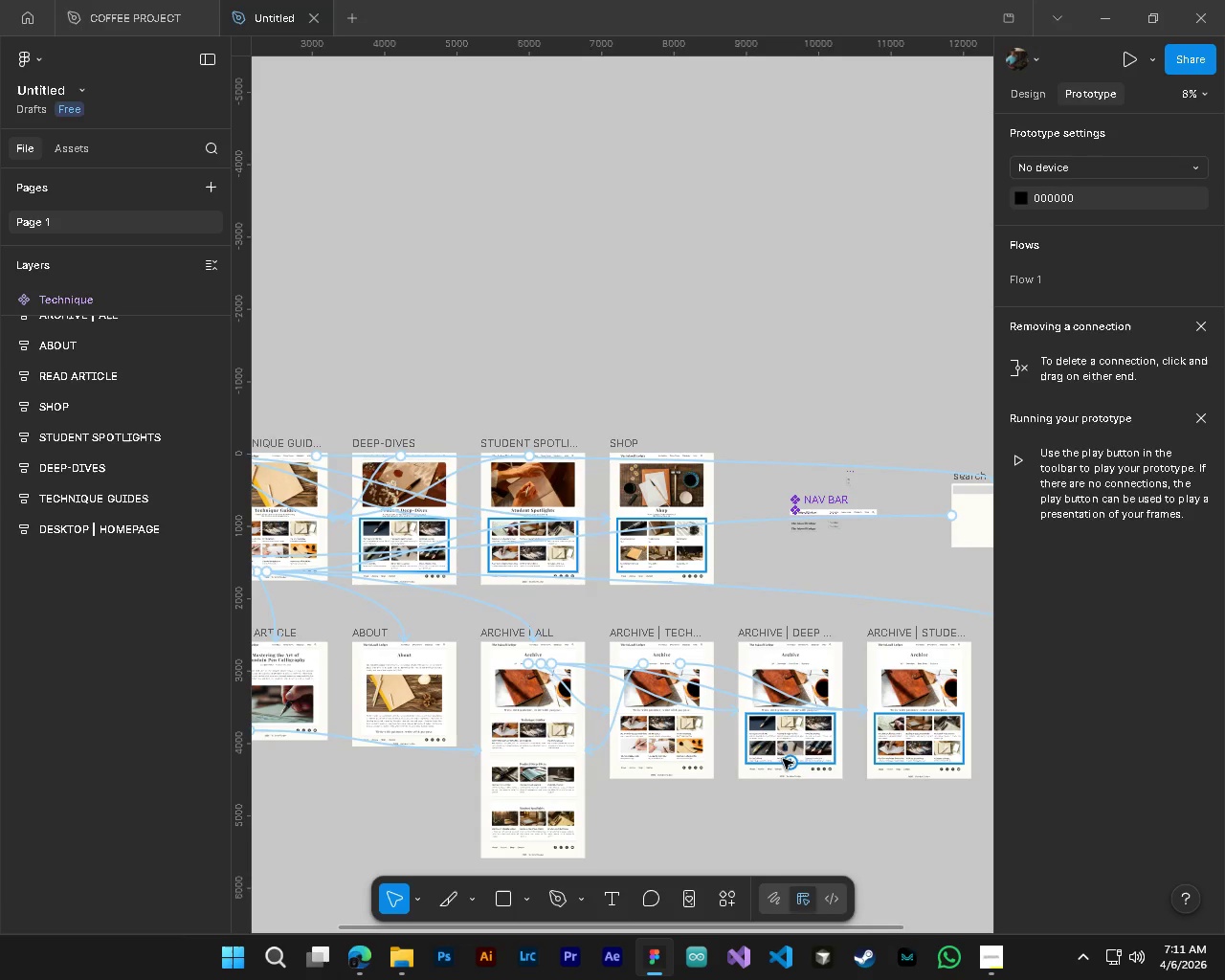 
hold_key(key=ControlLeft, duration=4.24)
hold_key(key=AltLeft, duration=1.5)
hold_key(key=AltLeft, duration=1.52)
scroll: coordinate [663, 667], scroll_direction: up, amount: 18.0
 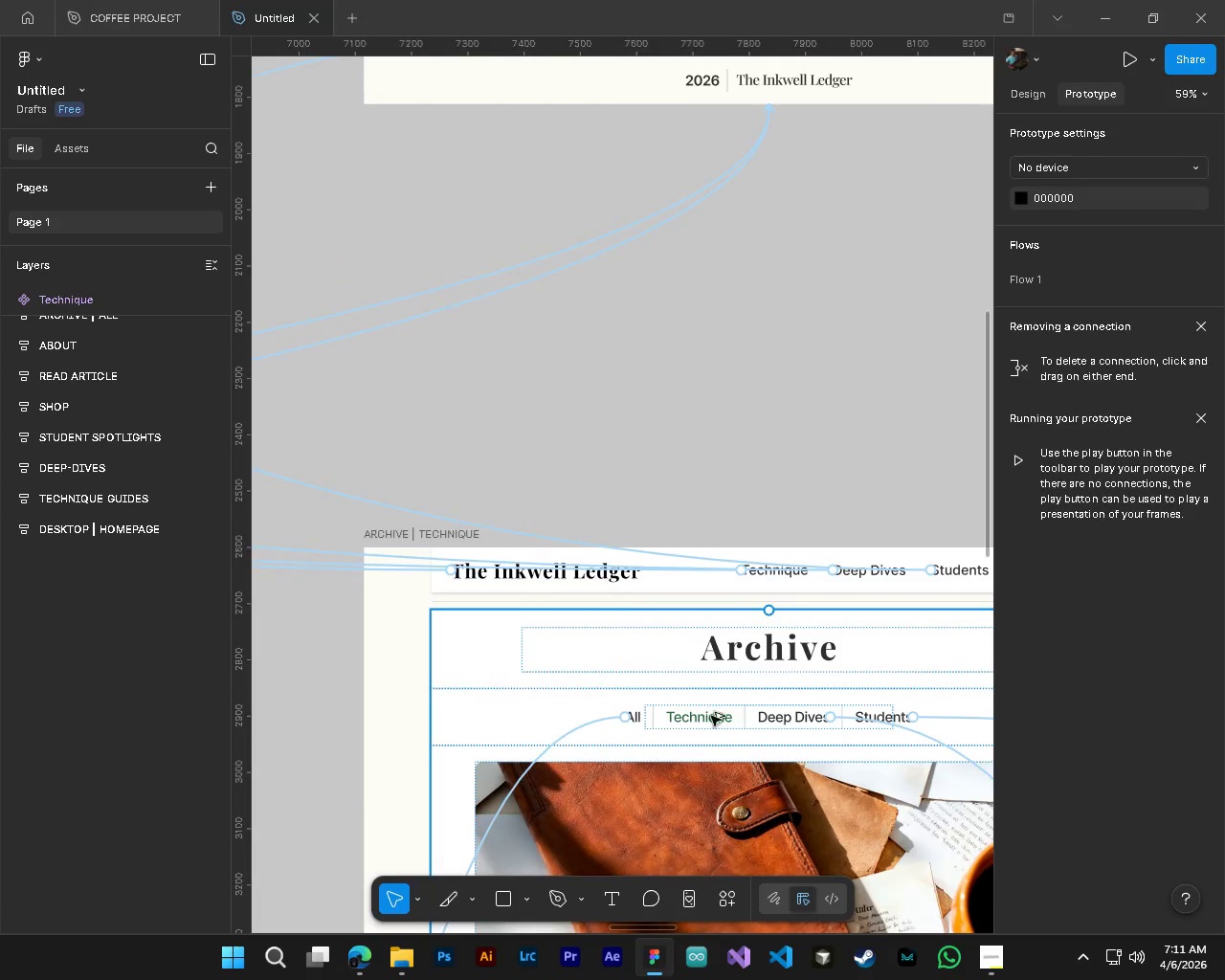 
hold_key(key=AltLeft, duration=1.14)
scroll: coordinate [719, 667], scroll_direction: down, amount: 22.0
 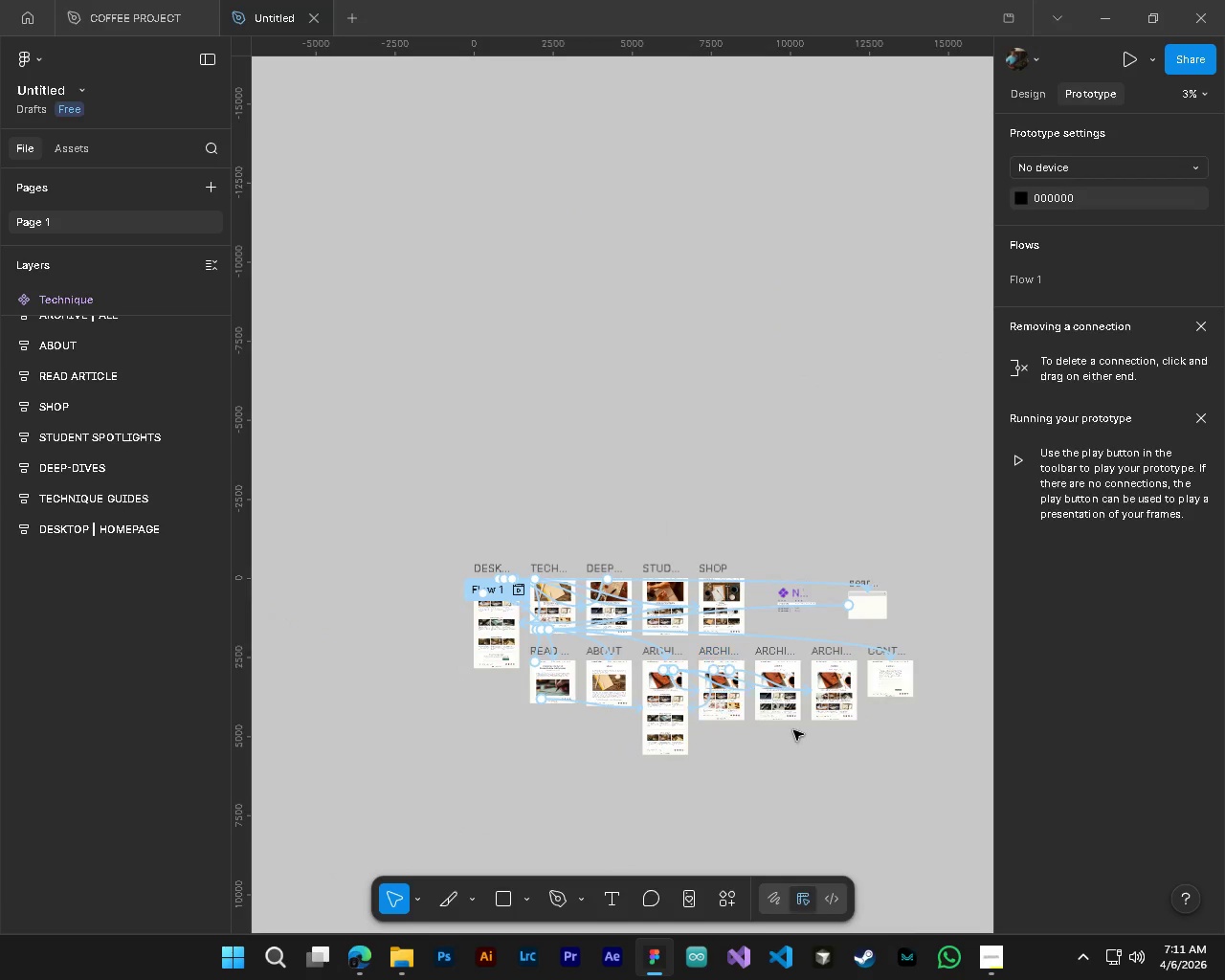 
left_click([828, 764])
 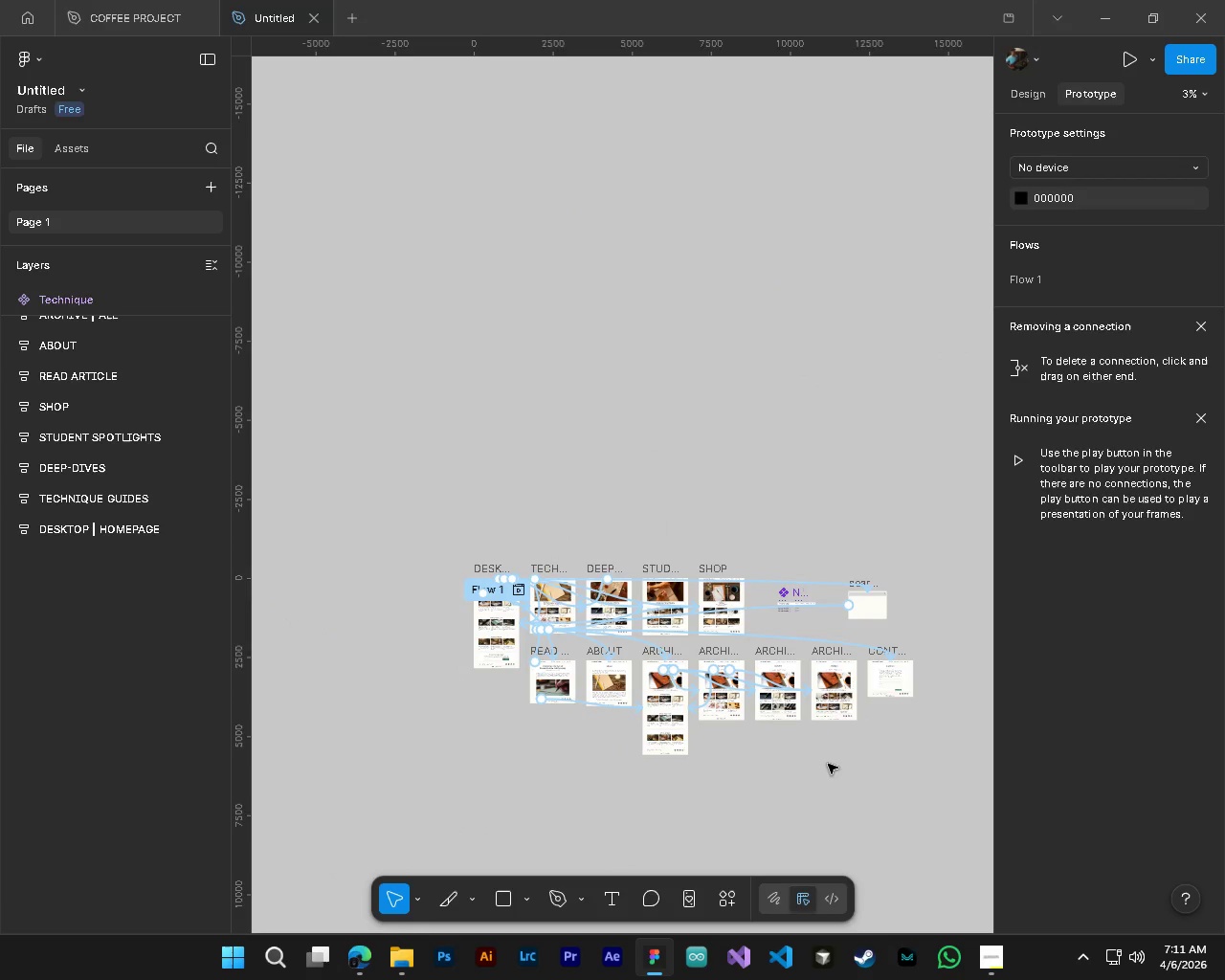 
hold_key(key=ShiftLeft, duration=0.42)
scroll: coordinate [815, 746], scroll_direction: down, amount: 7.0
 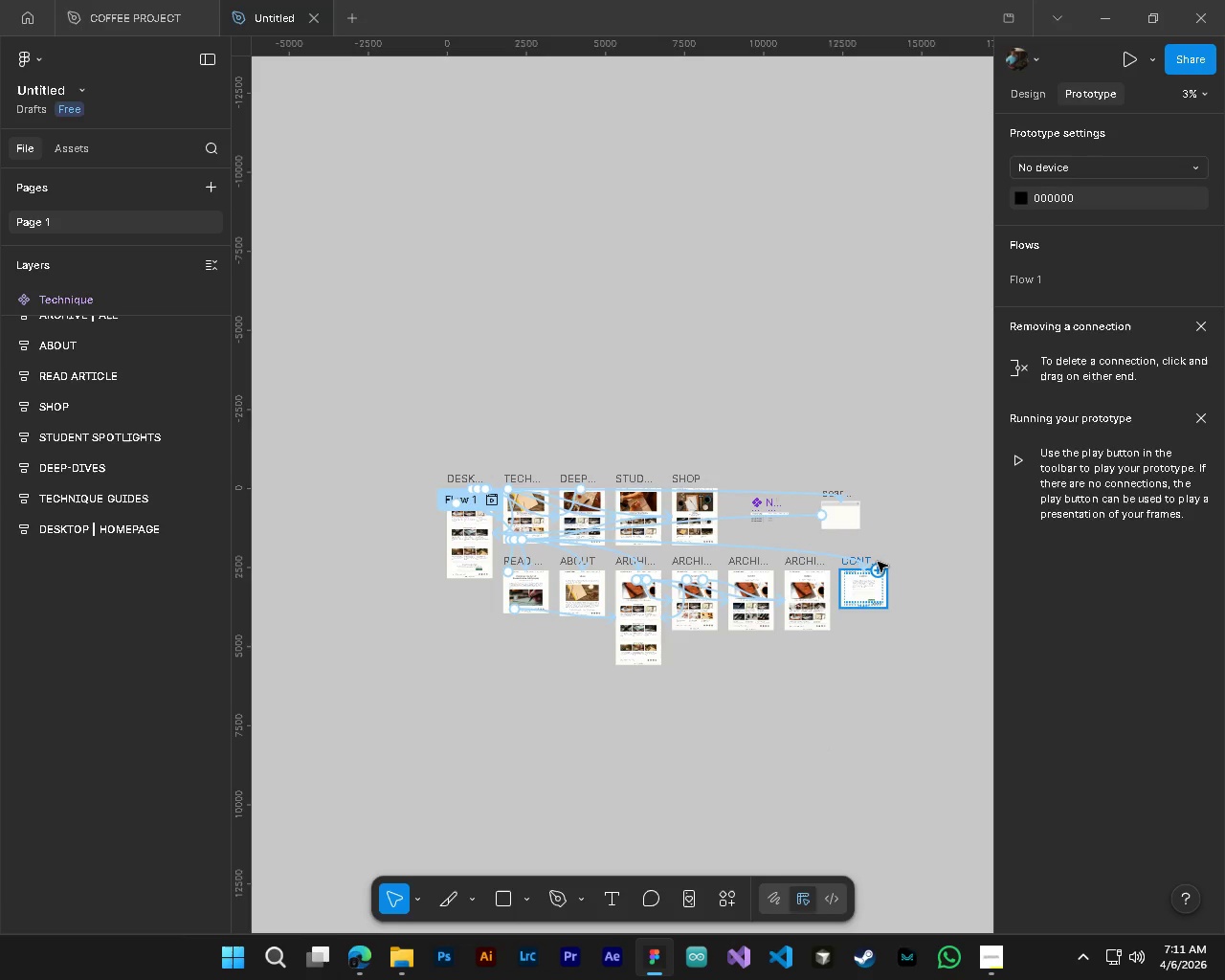 
hold_key(key=AltLeft, duration=1.44)
hold_key(key=ControlLeft, duration=1.39)
scroll: coordinate [526, 667], scroll_direction: up, amount: 10.0
 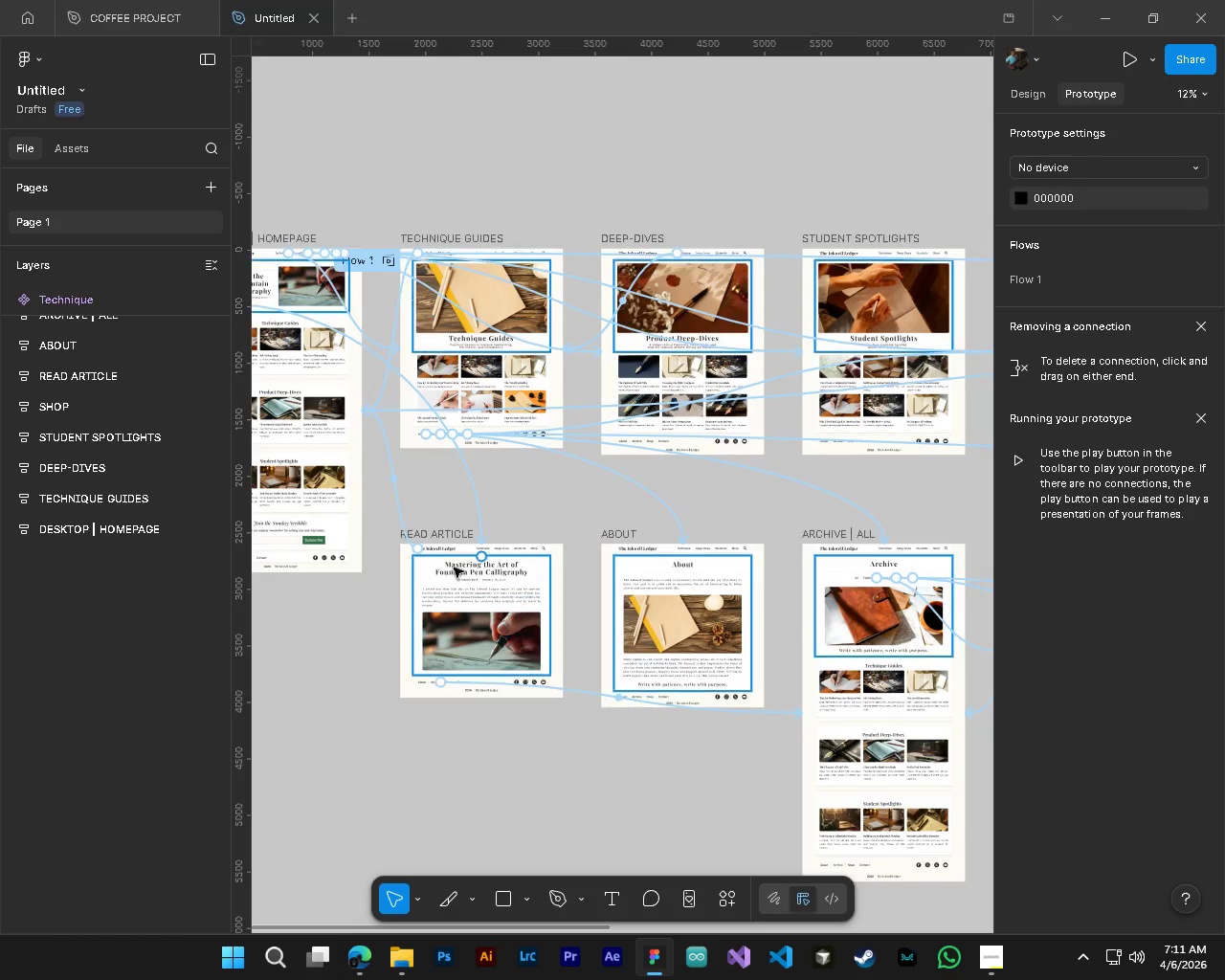 
hold_key(key=ShiftLeft, duration=0.42)
 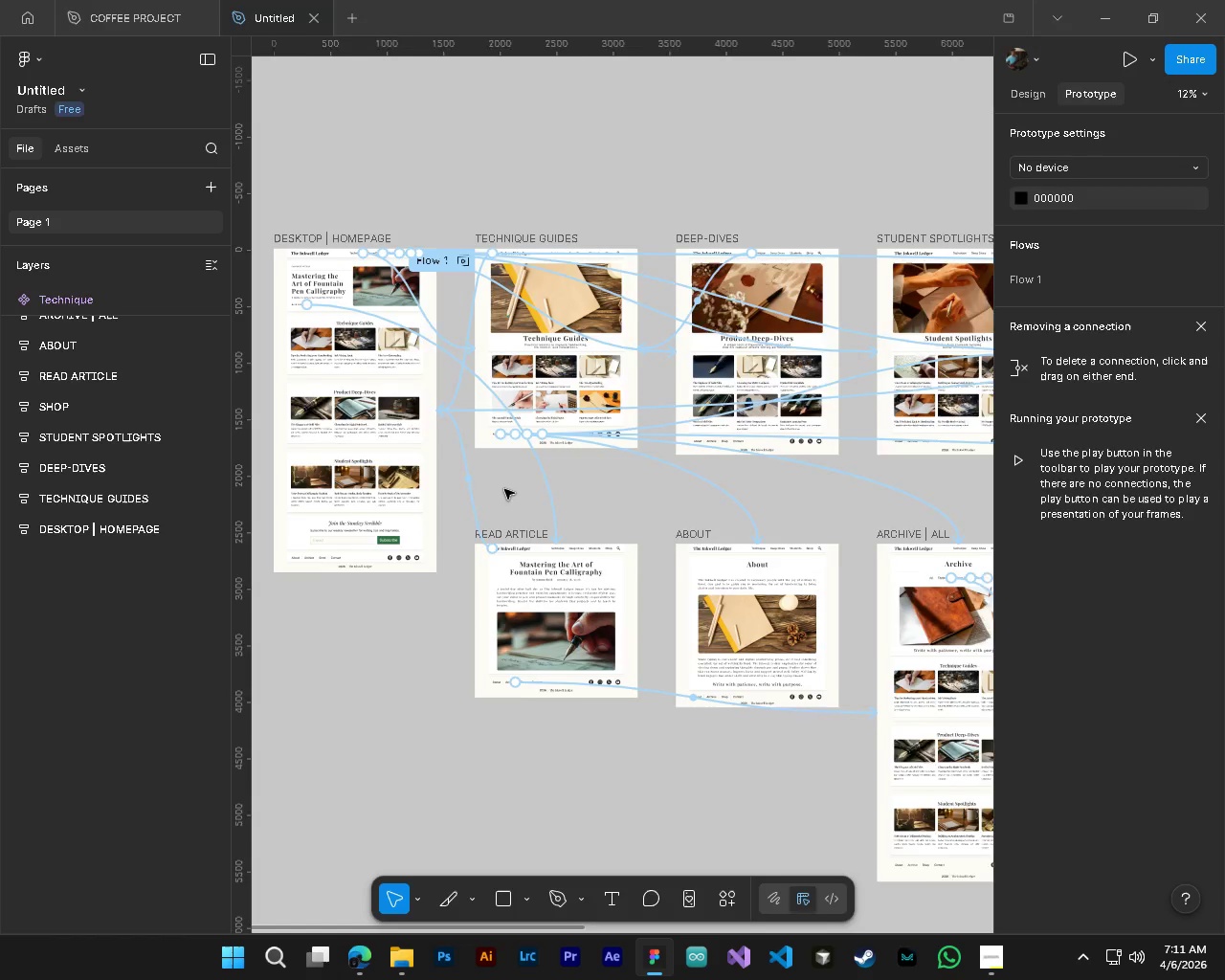 
hold_key(key=ShiftLeft, duration=0.38)
 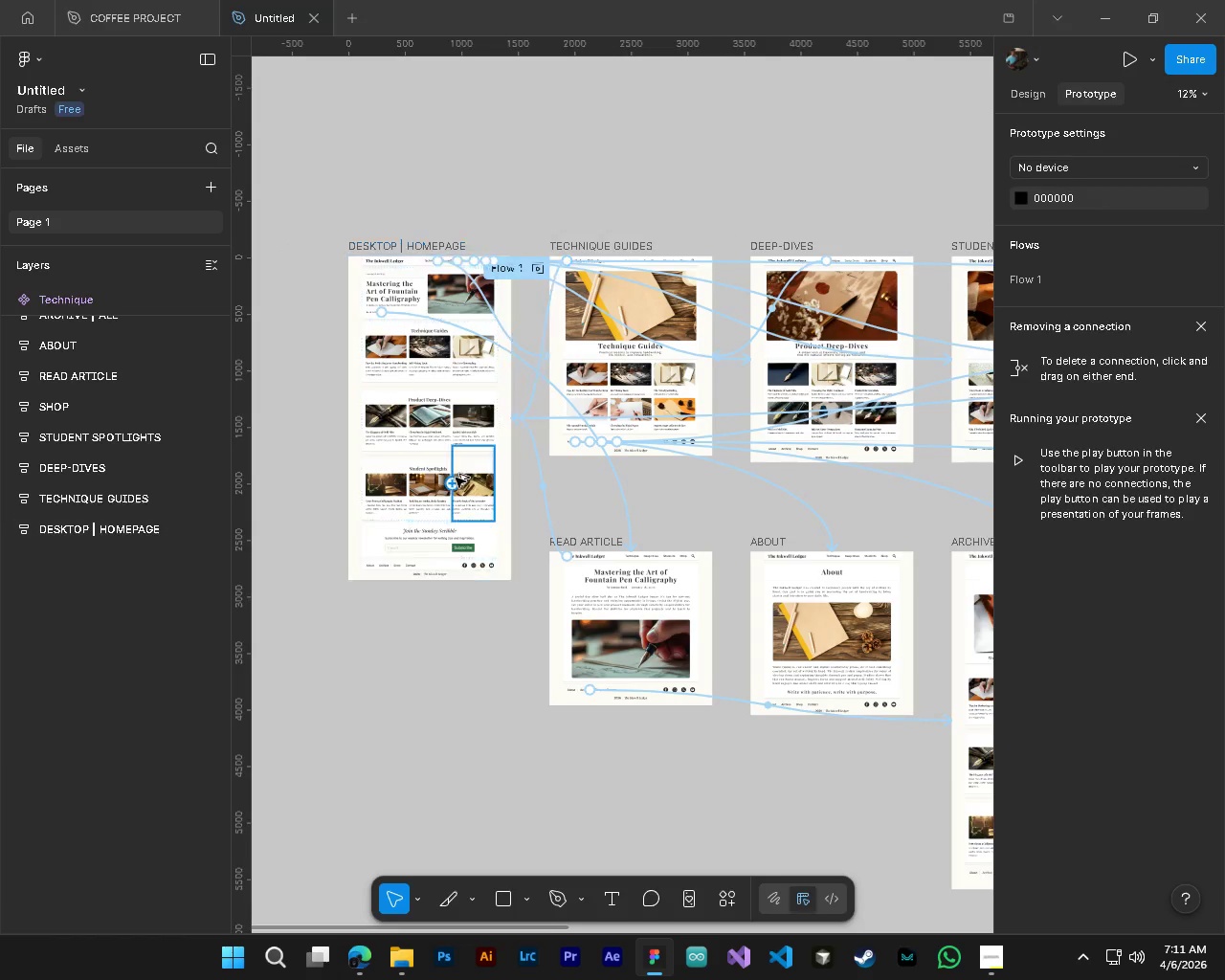 
scroll: coordinate [467, 509], scroll_direction: up, amount: 3.0
 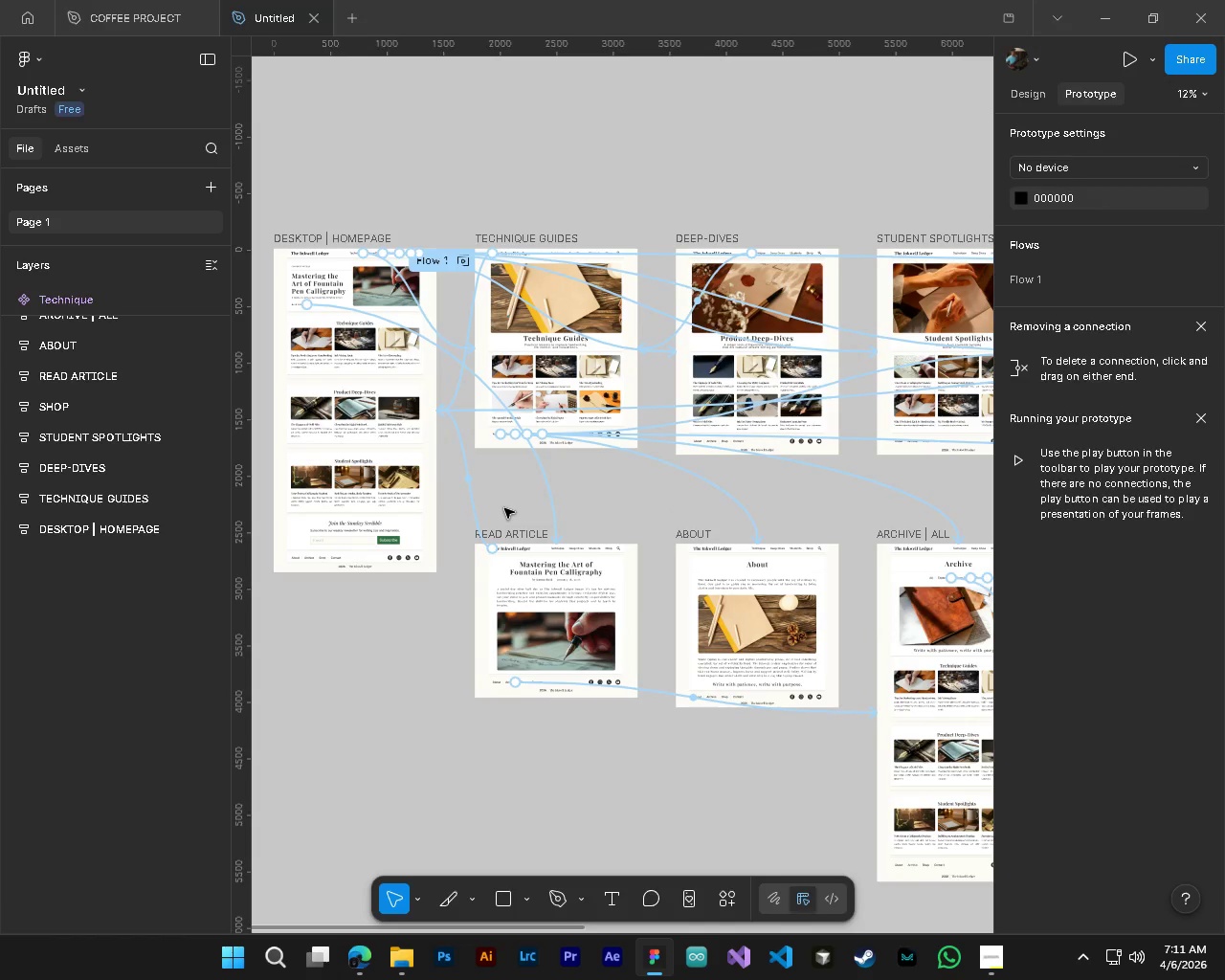 
hold_key(key=ControlLeft, duration=0.95)
 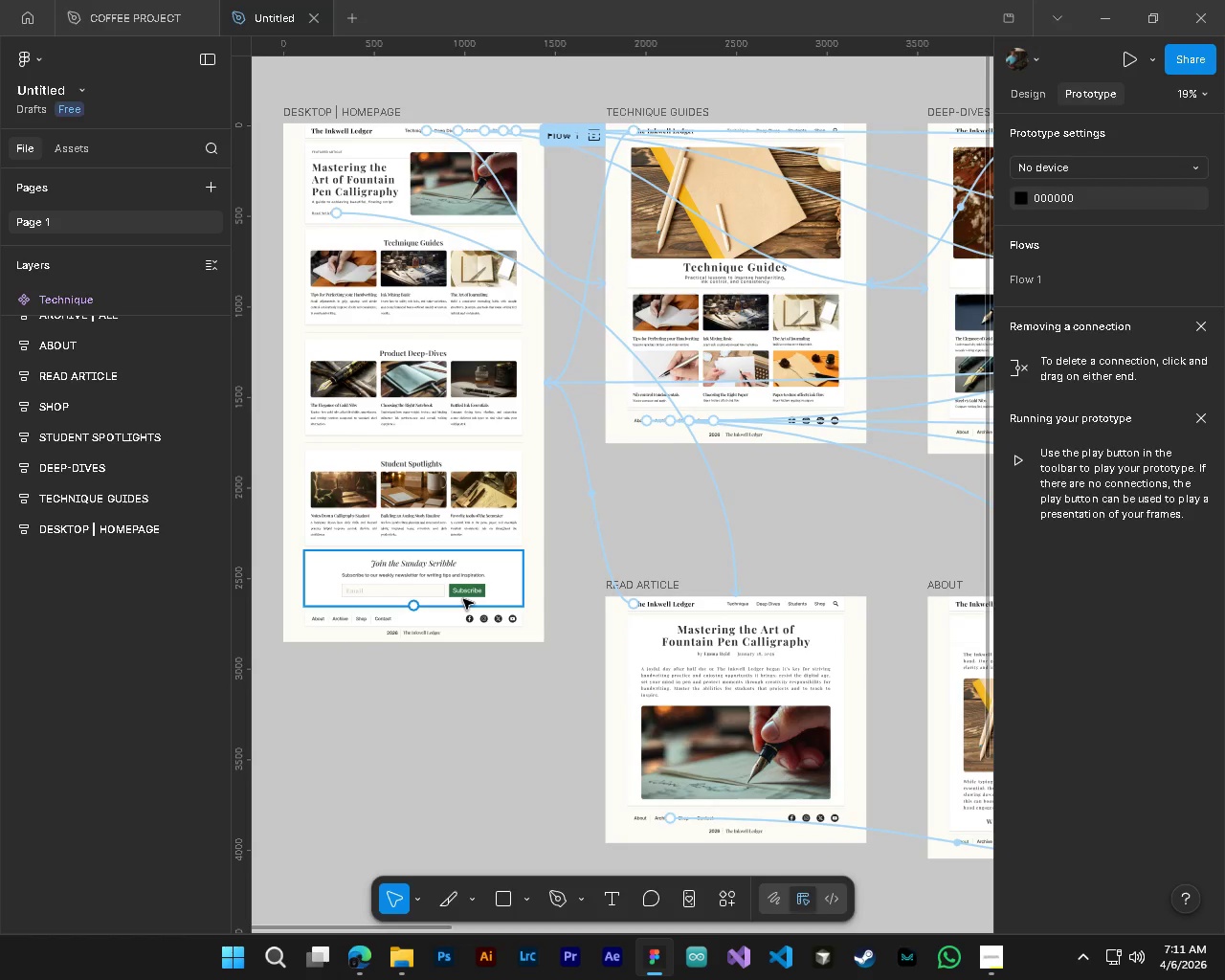 
hold_key(key=AltLeft, duration=0.88)
 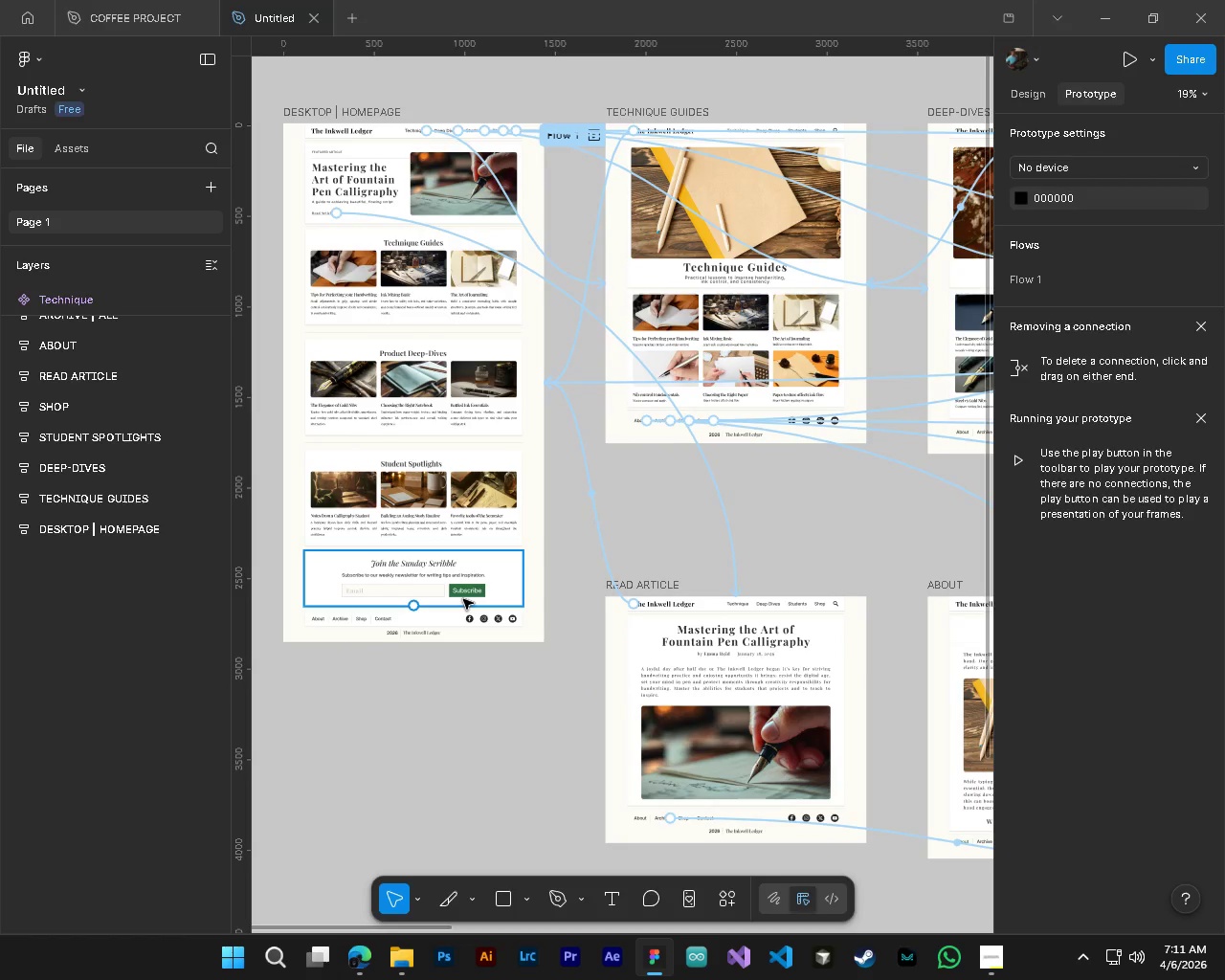 
scroll: coordinate [456, 478], scroll_direction: up, amount: 8.0
 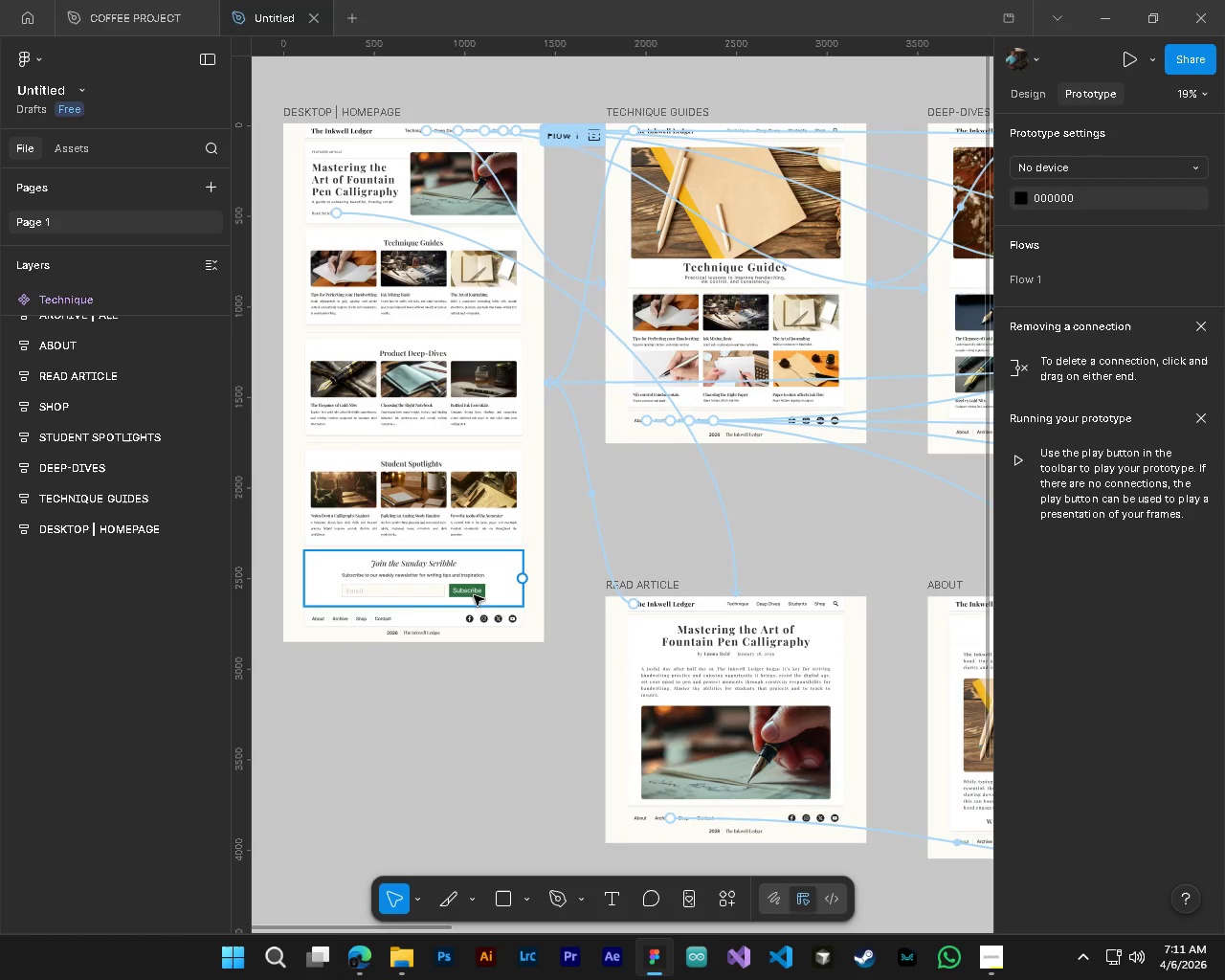 
hold_key(key=ShiftLeft, duration=0.69)
 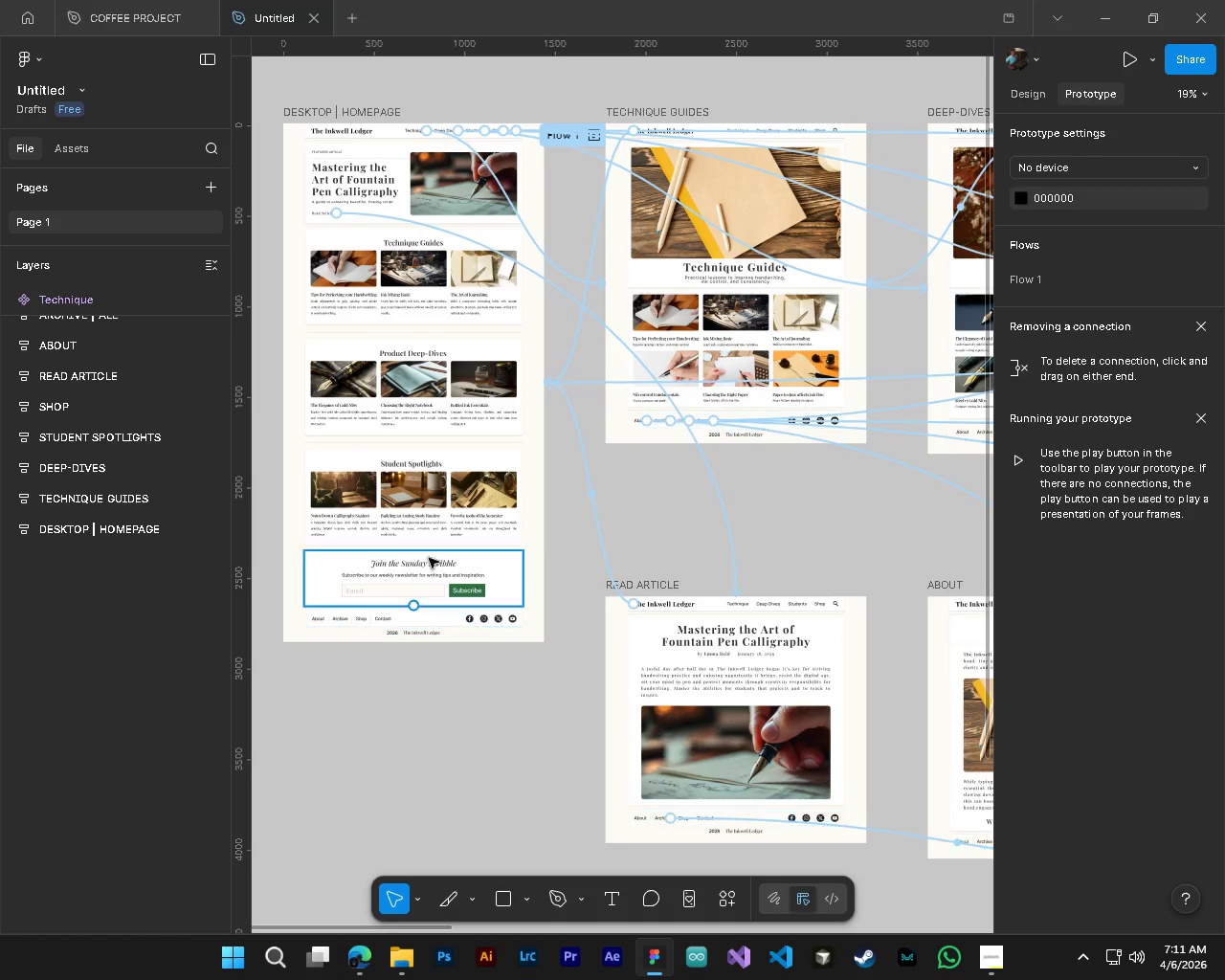 
hold_key(key=ControlLeft, duration=2.05)
 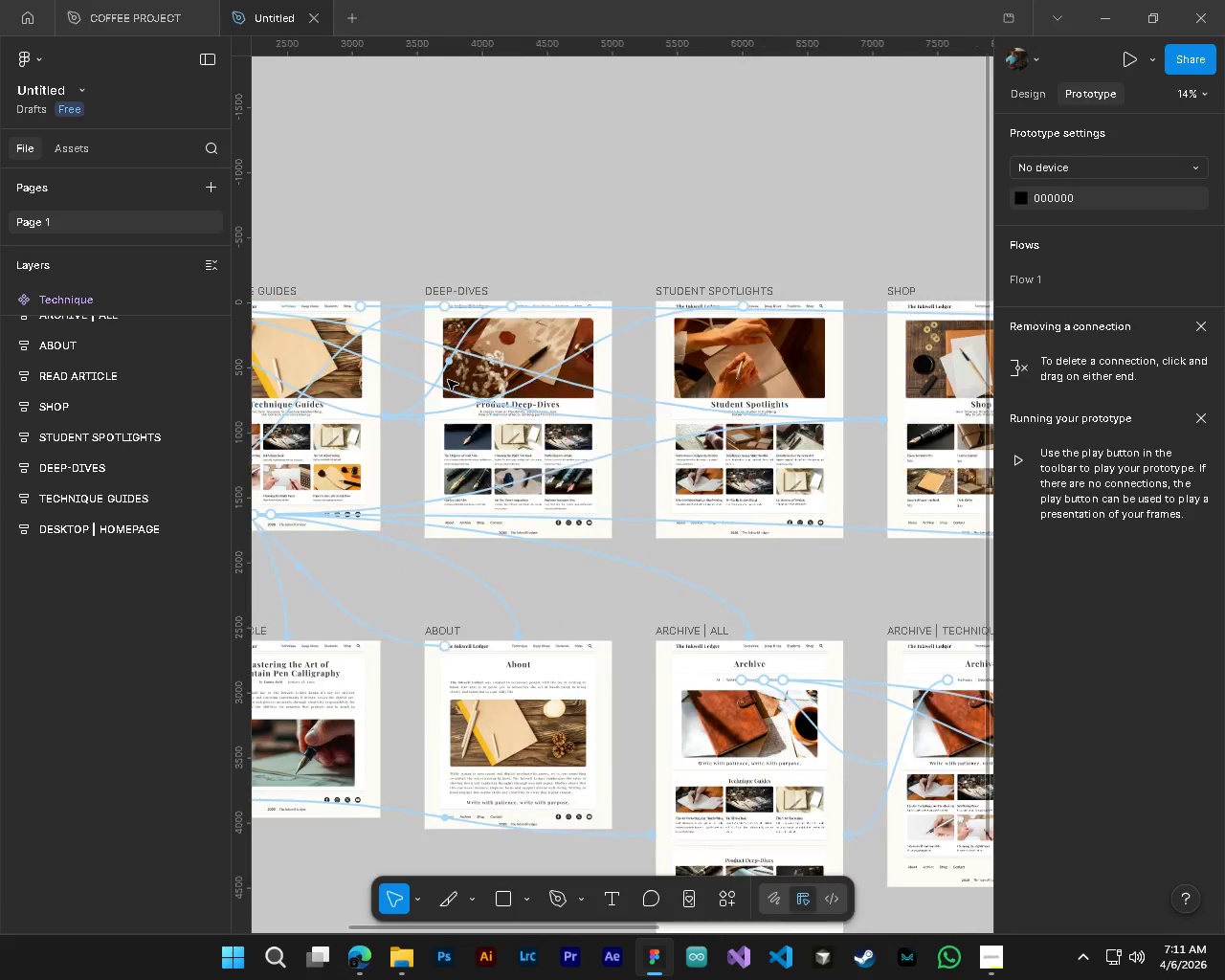 
hold_key(key=AltLeft, duration=1.52)
 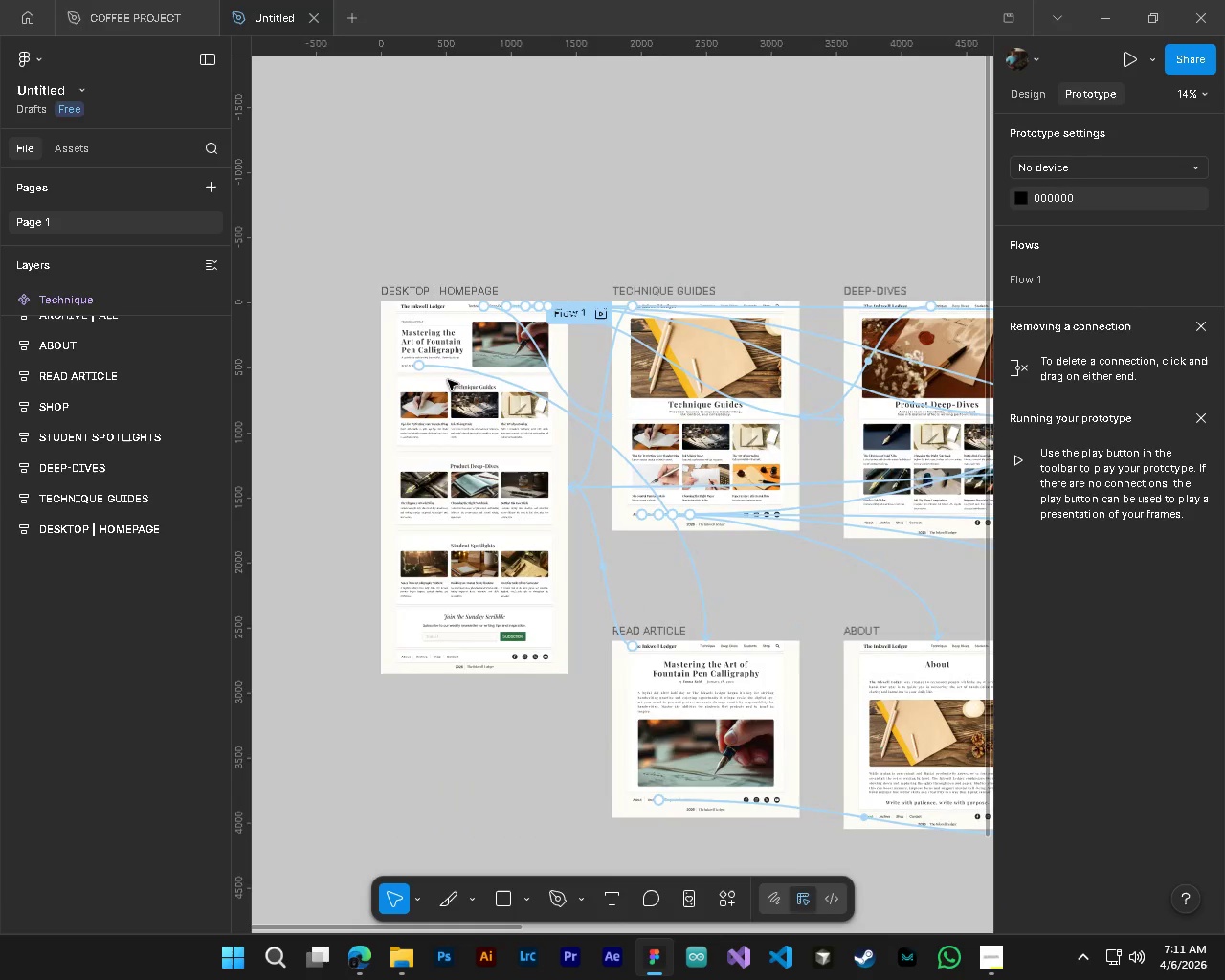 
hold_key(key=AltLeft, duration=0.47)
 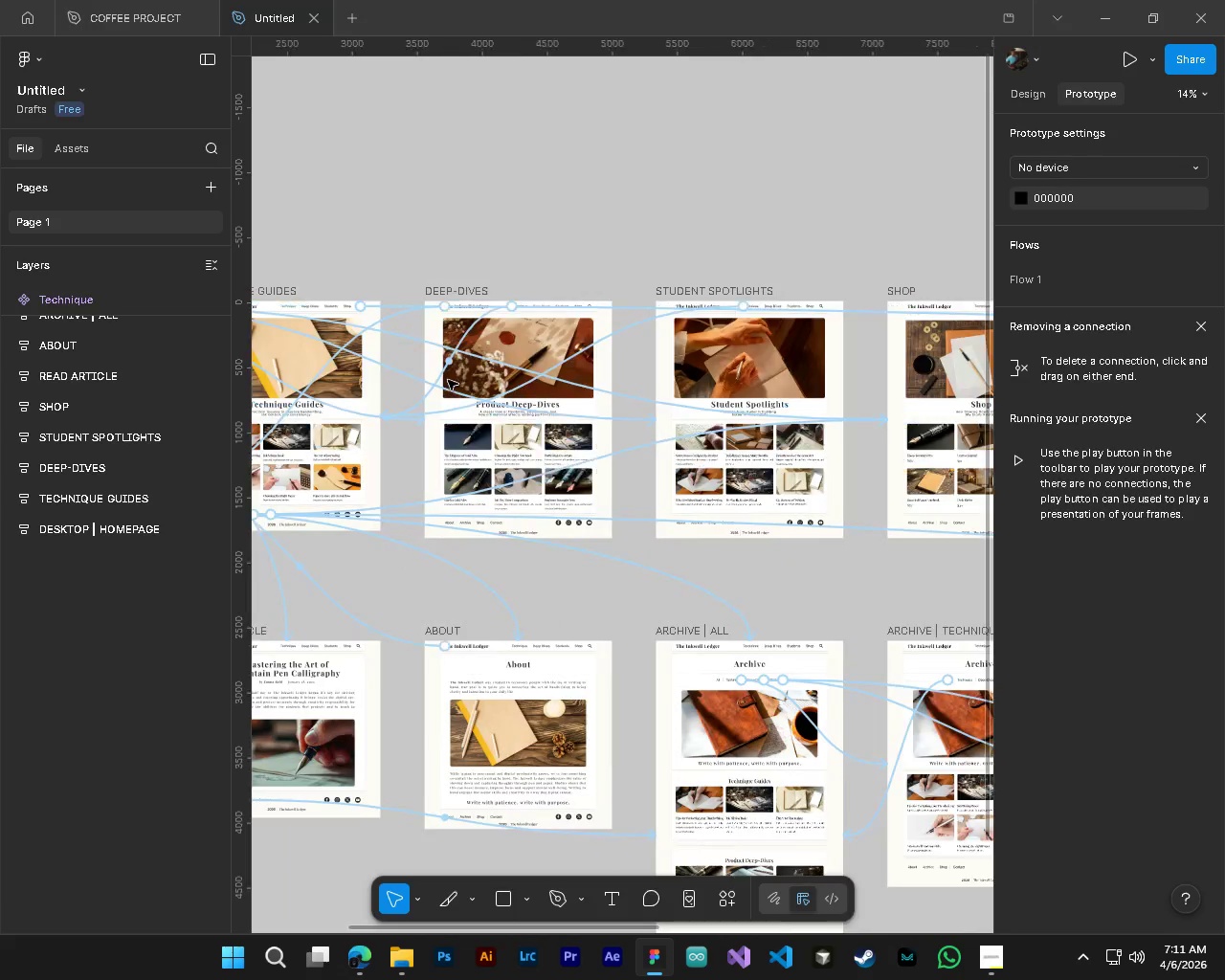 
scroll: coordinate [448, 378], scroll_direction: up, amount: 4.0
 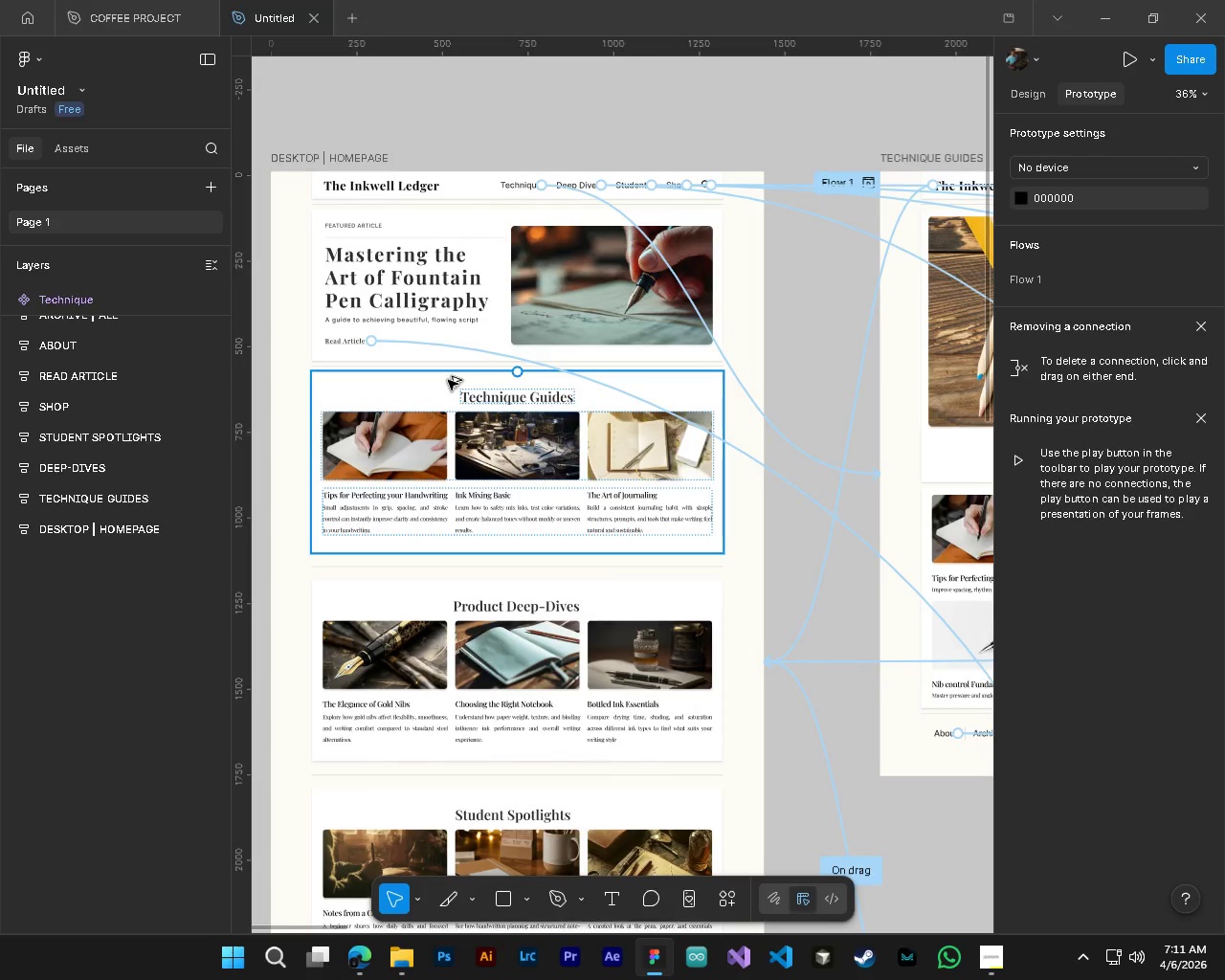 
scroll: coordinate [448, 380], scroll_direction: down, amount: 7.0
 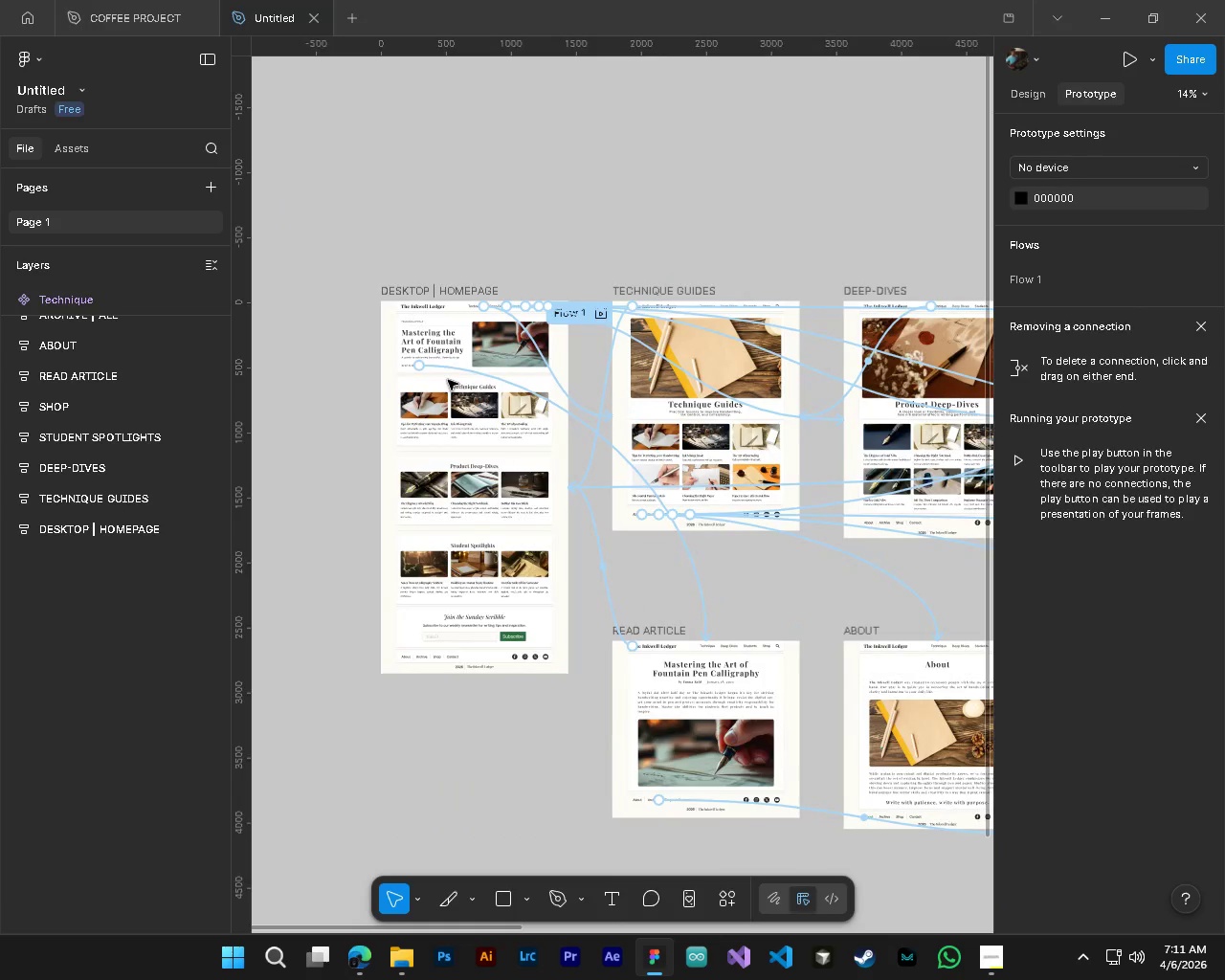 
hold_key(key=ShiftLeft, duration=0.34)
 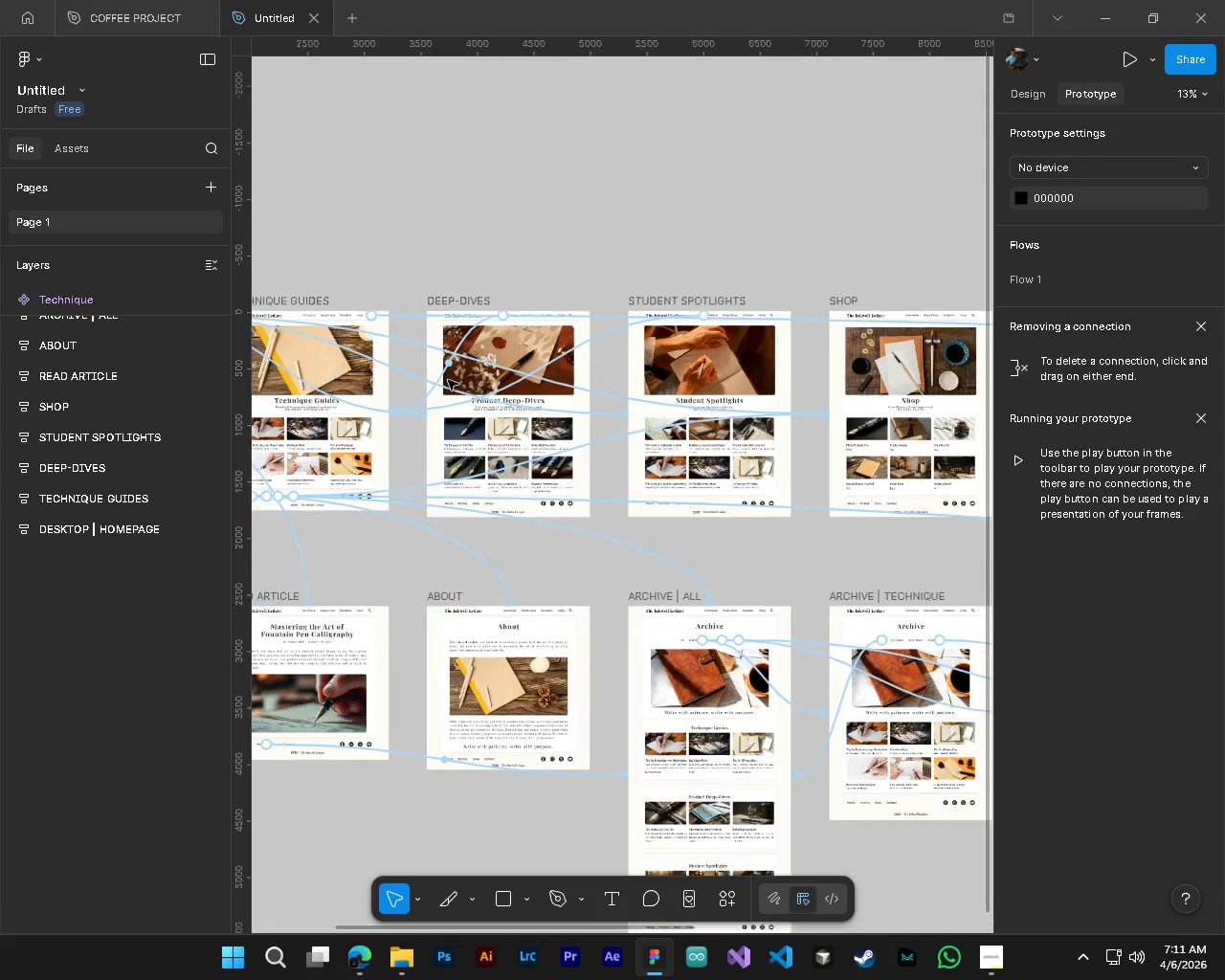 
hold_key(key=ControlLeft, duration=1.0)
 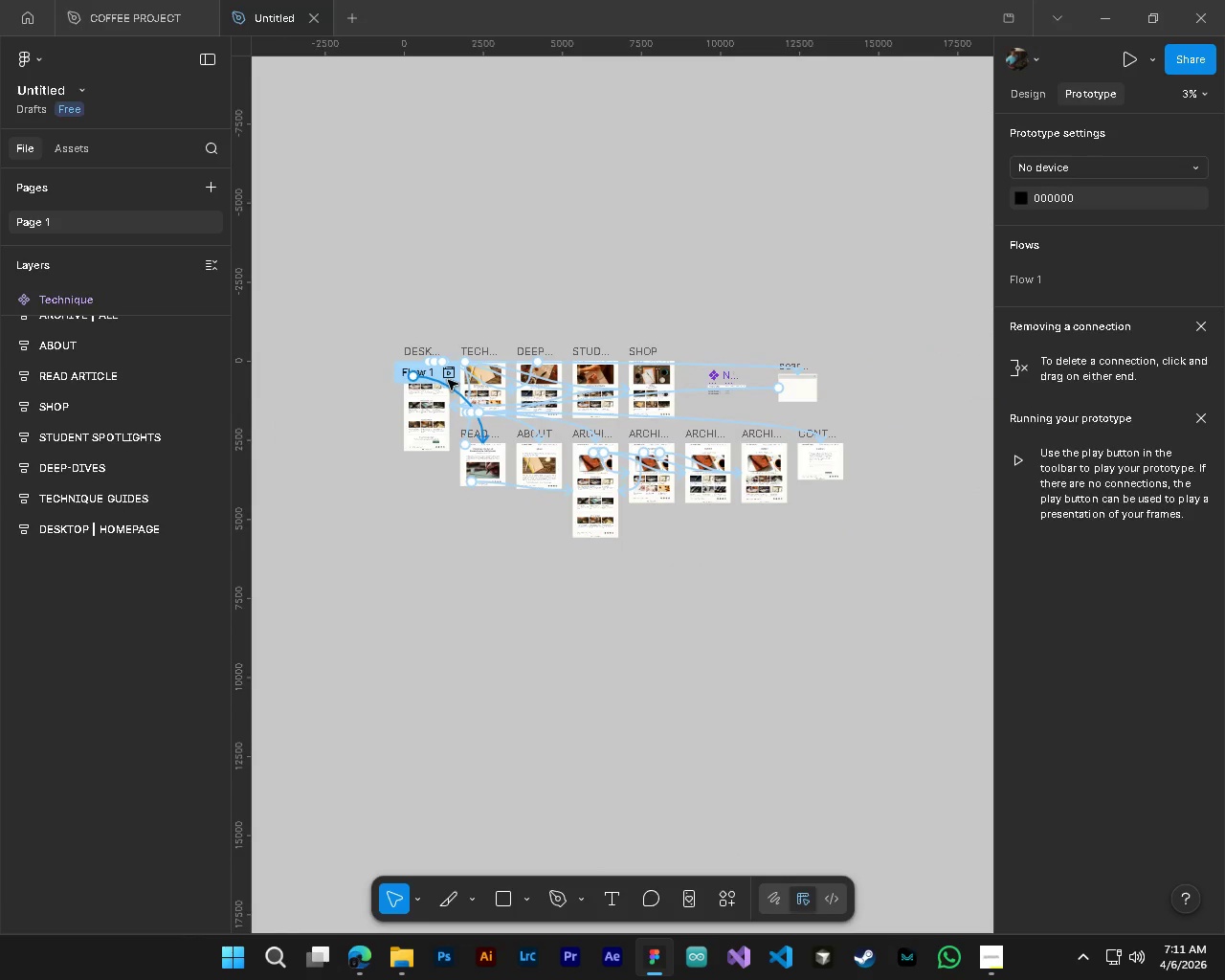 
hold_key(key=AltLeft, duration=0.94)
 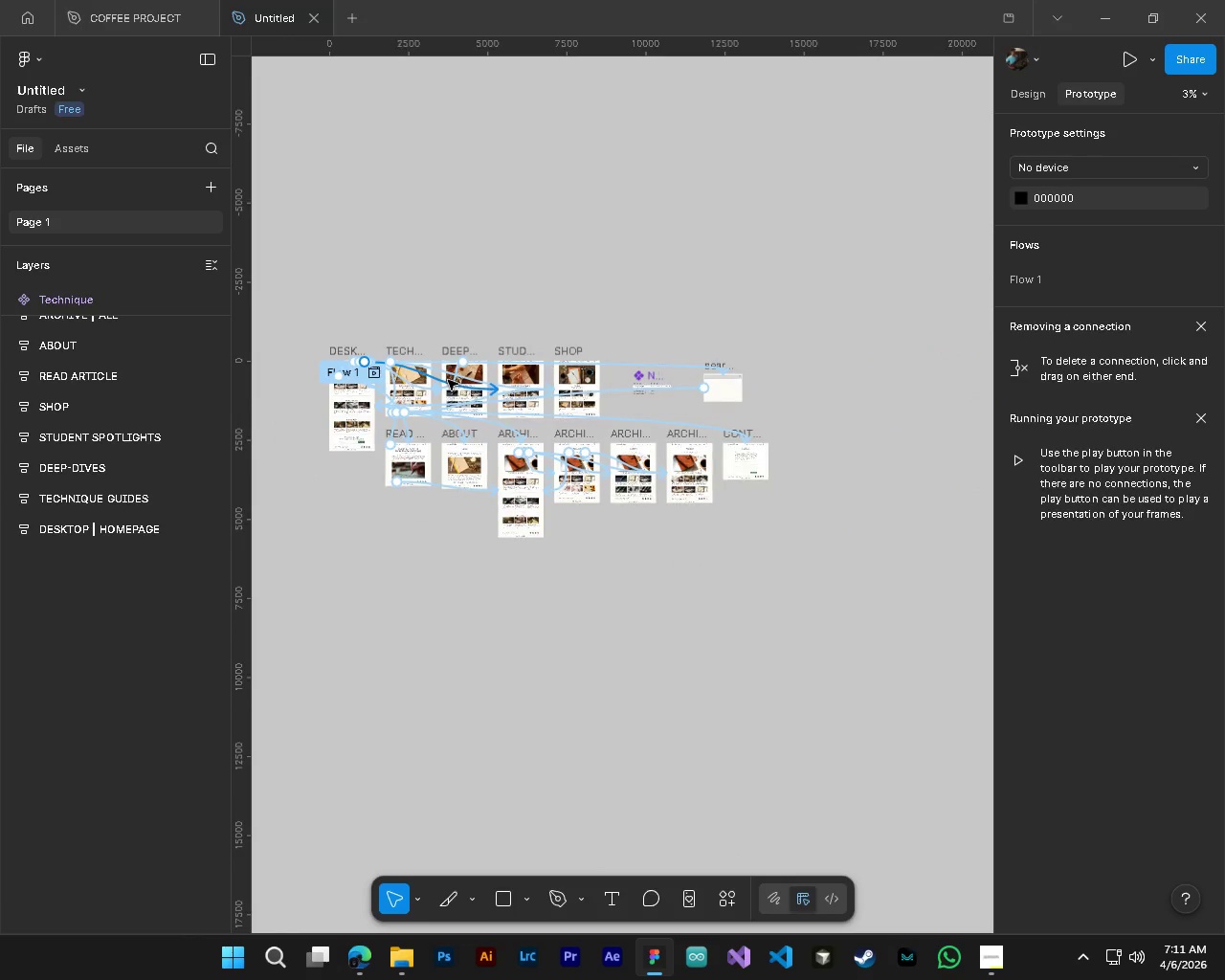 
key(Shift+ShiftLeft)
 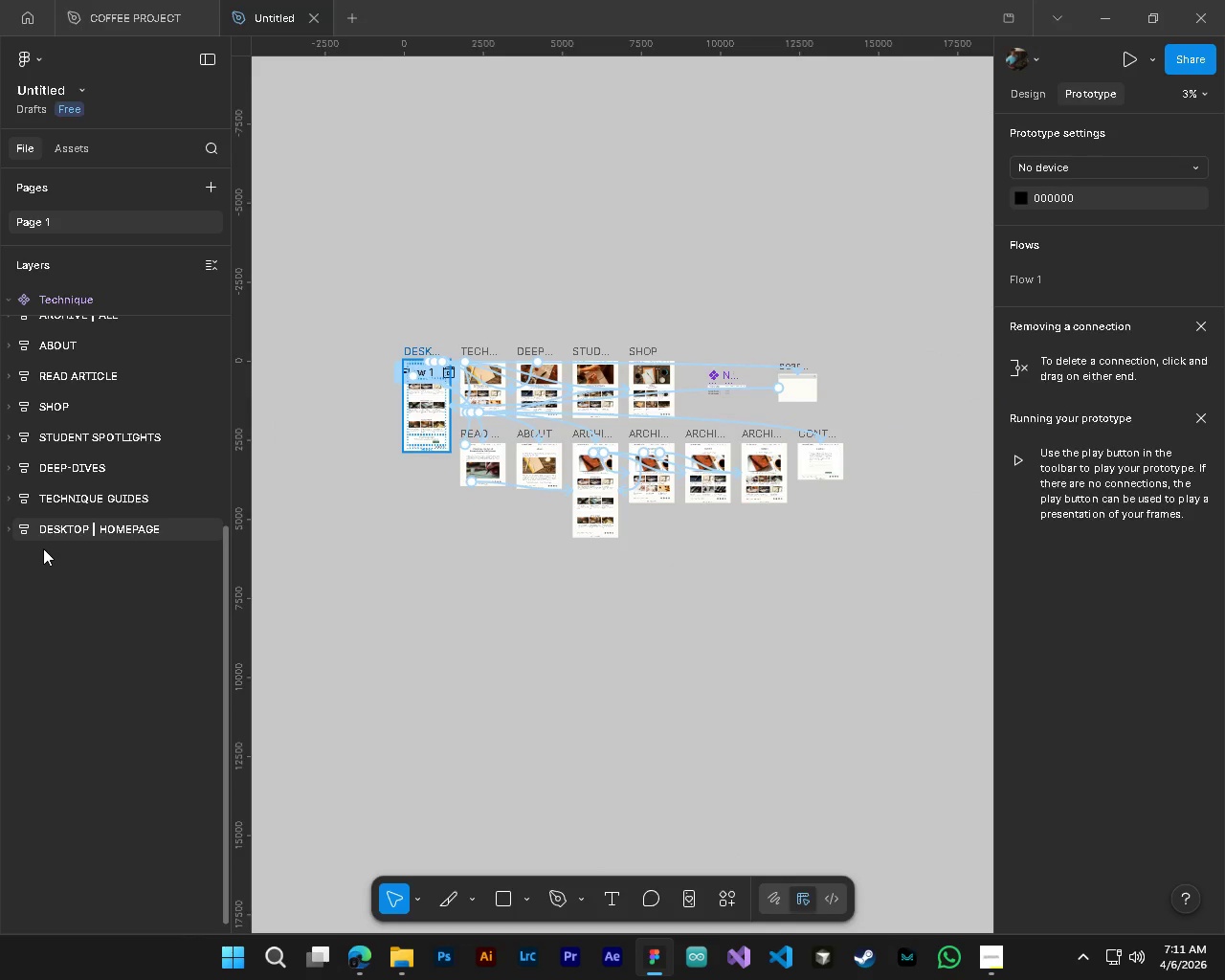 
scroll: coordinate [49, 539], scroll_direction: up, amount: 10.0
 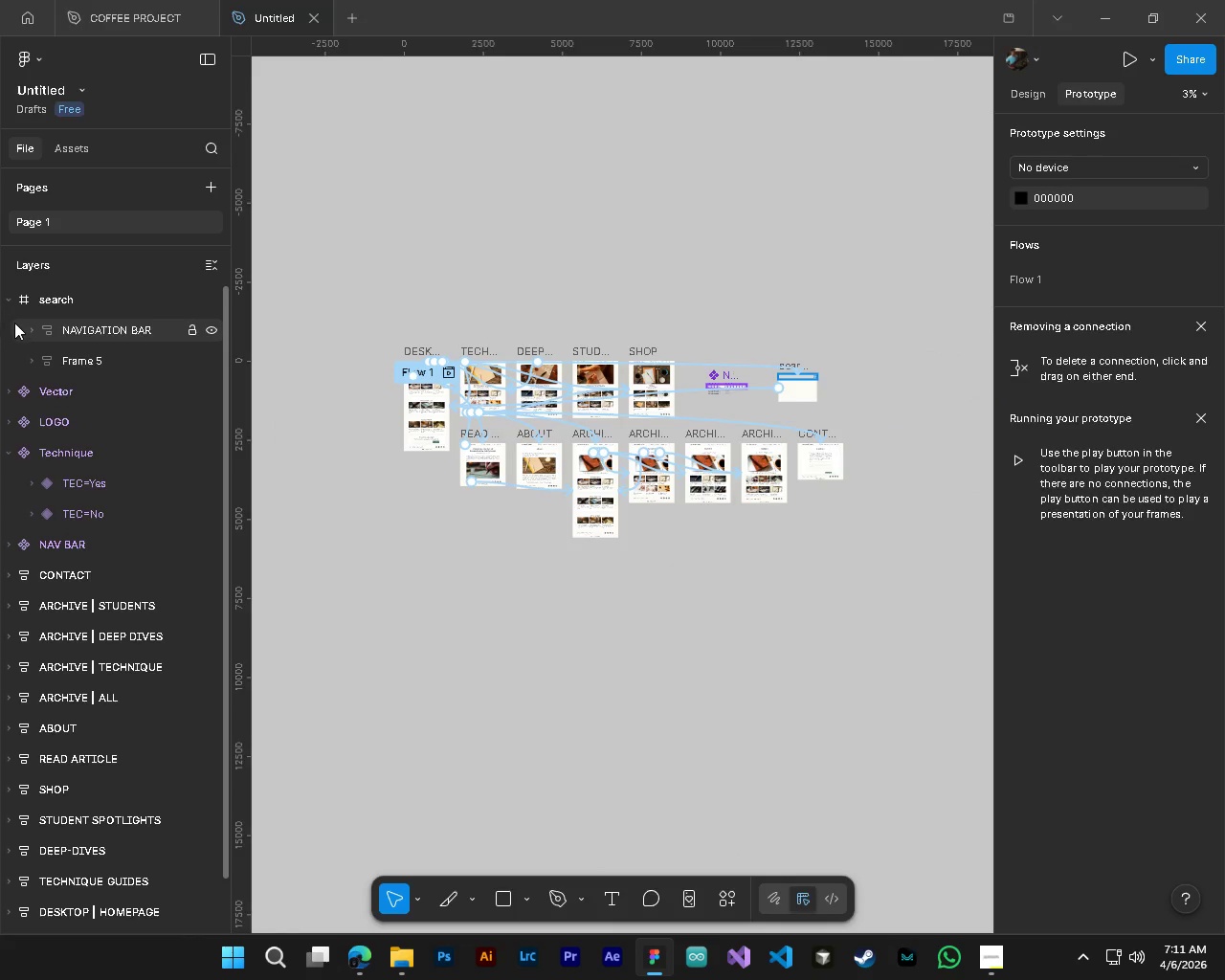 
left_click([10, 300])
 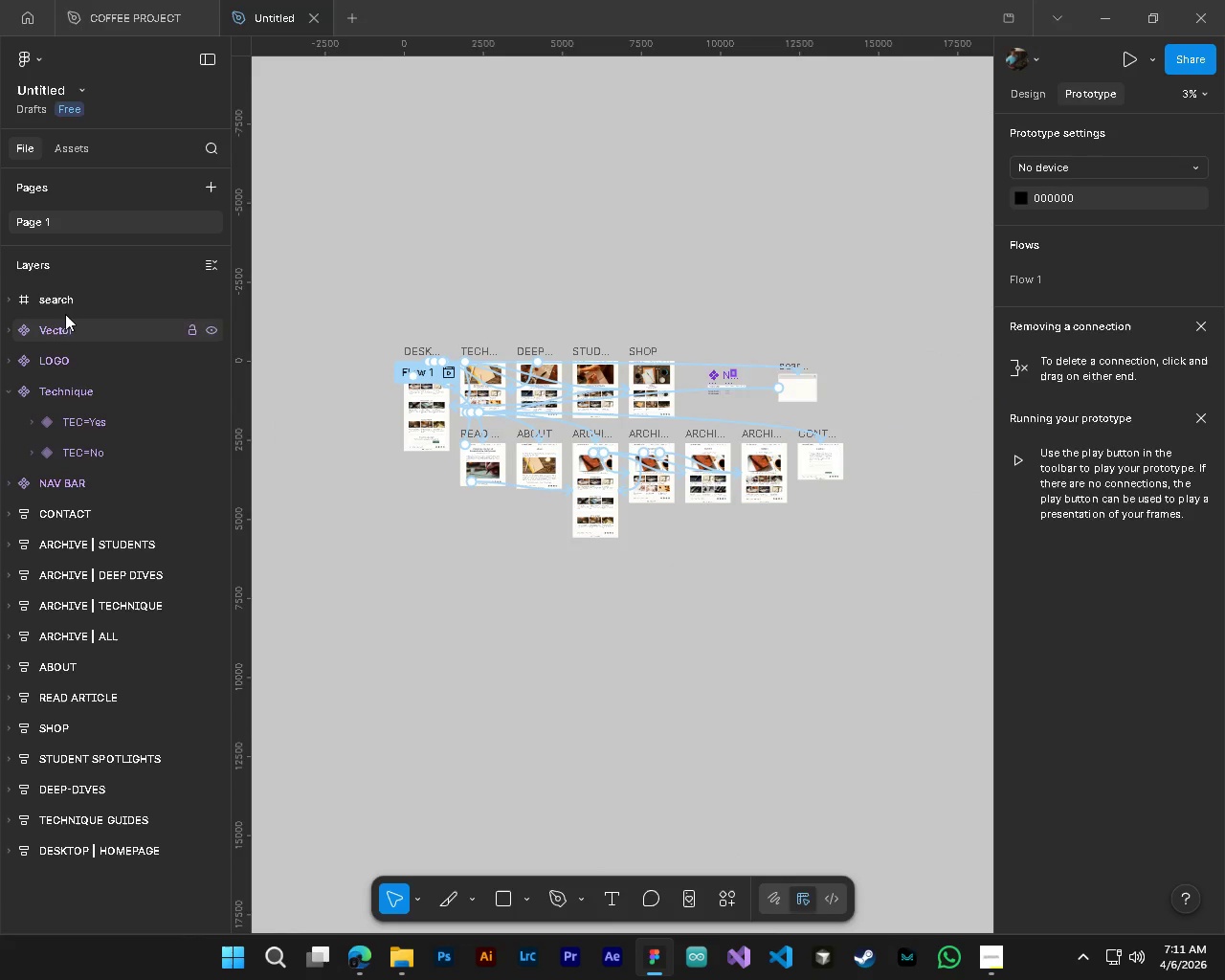 
left_click([65, 307])
 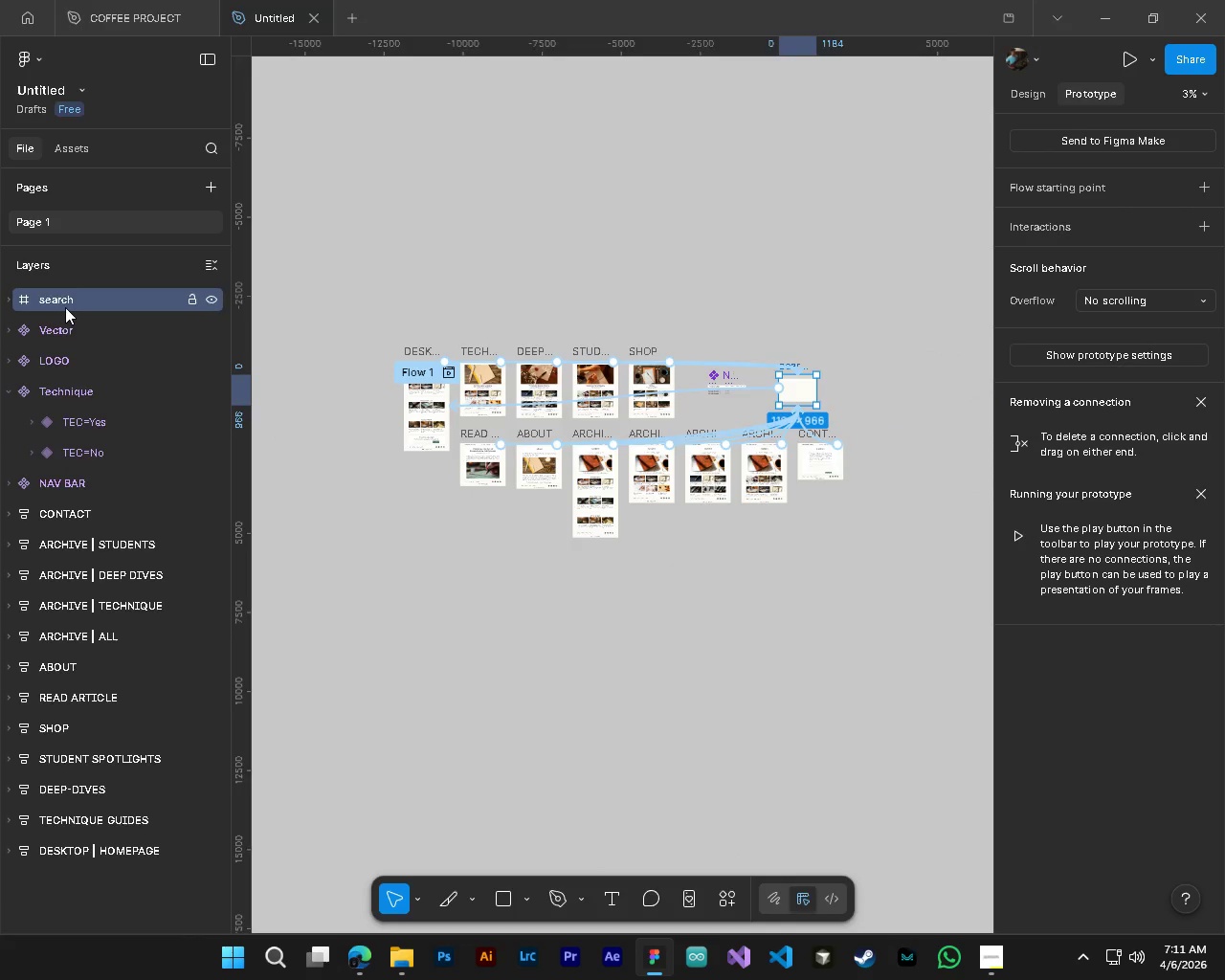 
key(Control+A)
 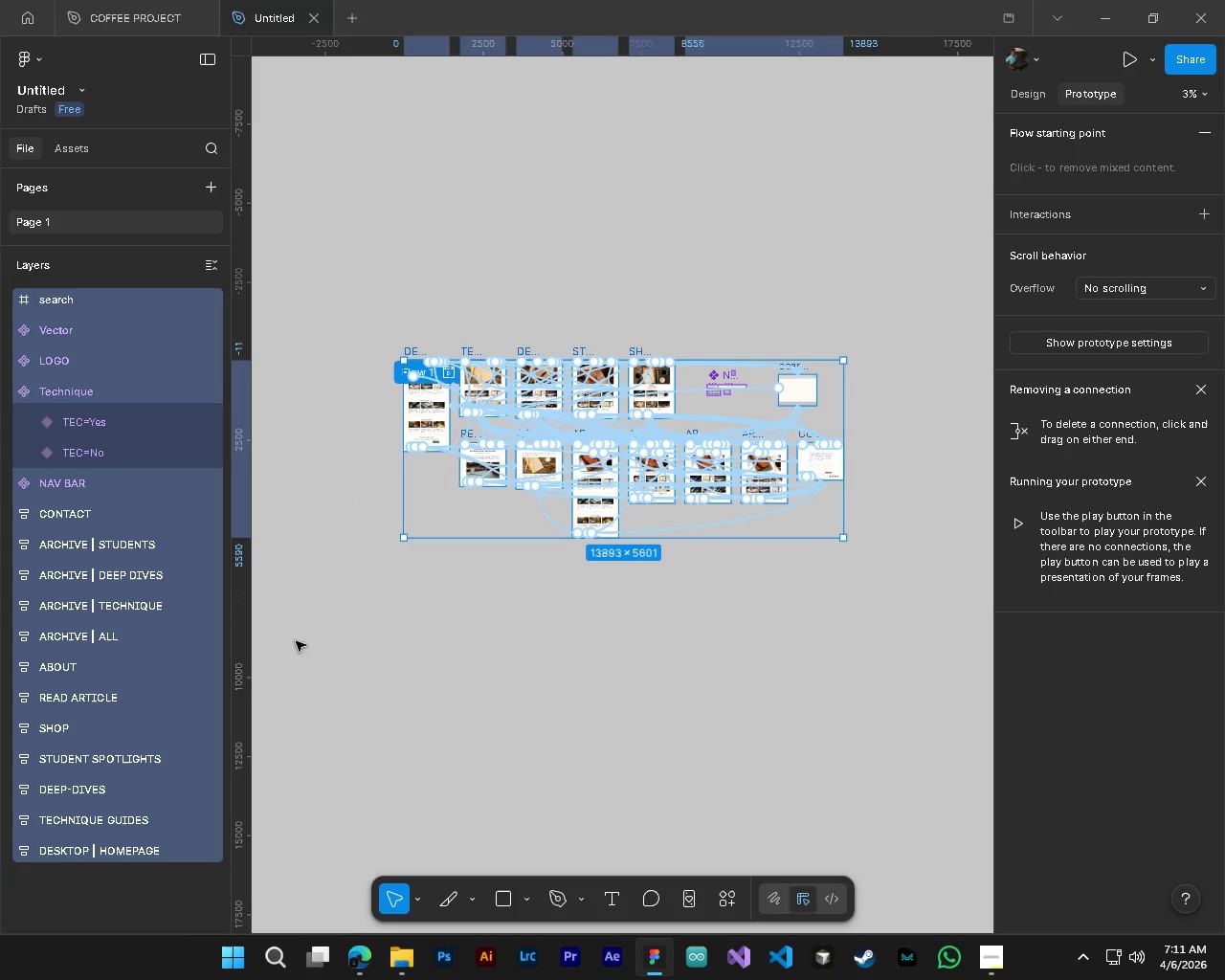 
key(Control+G)
 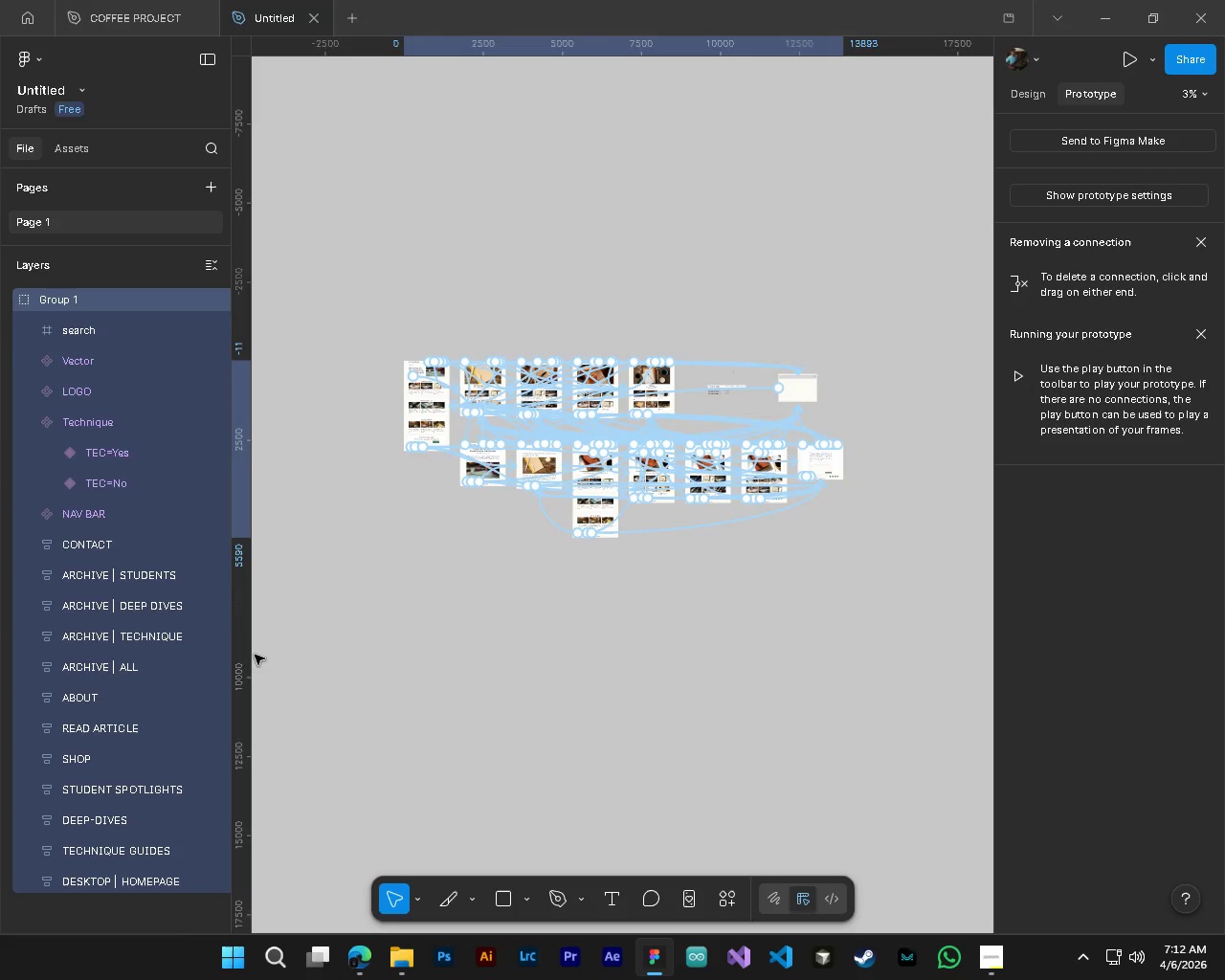 
key(Control+Z)
 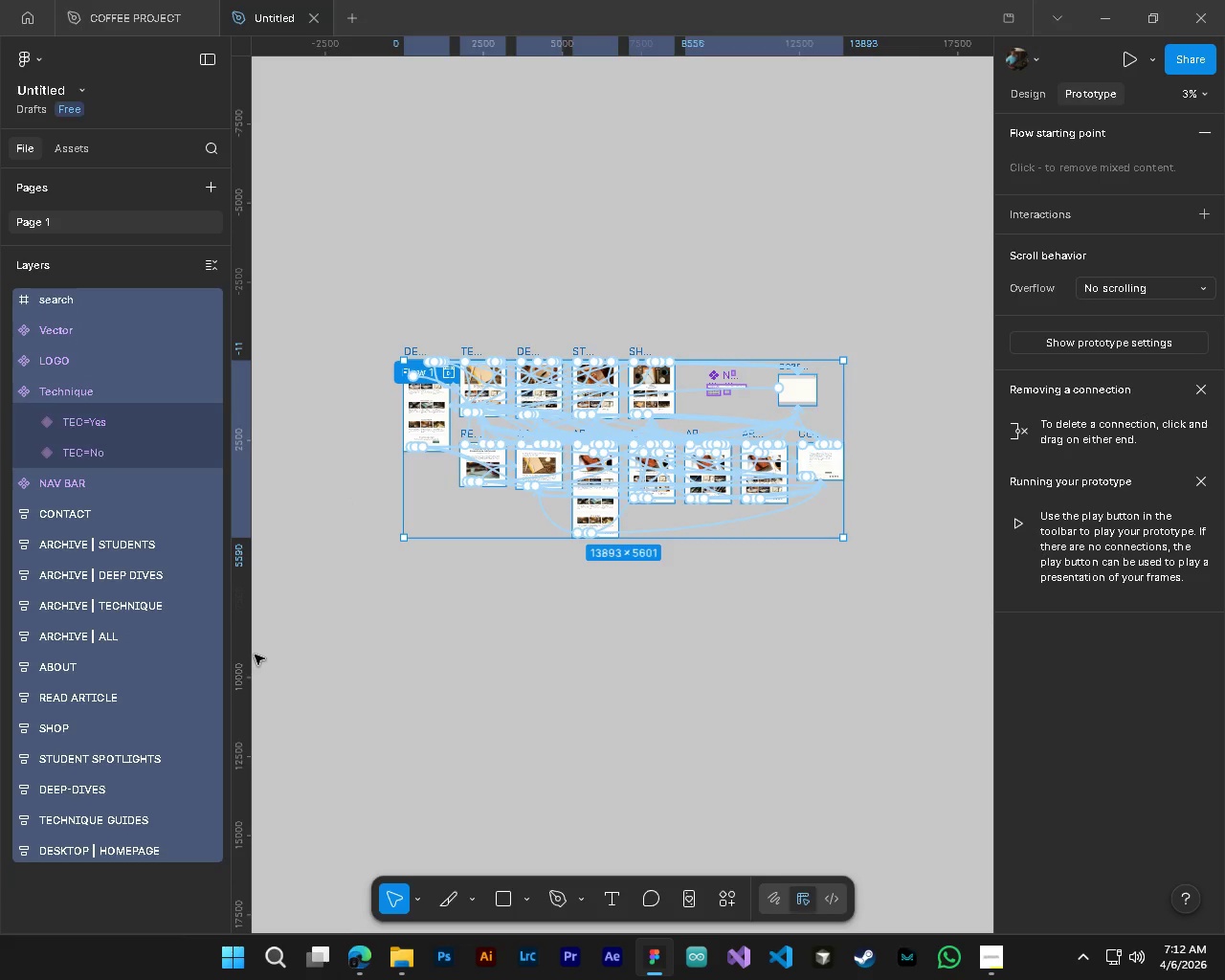 
key(Control+G)
 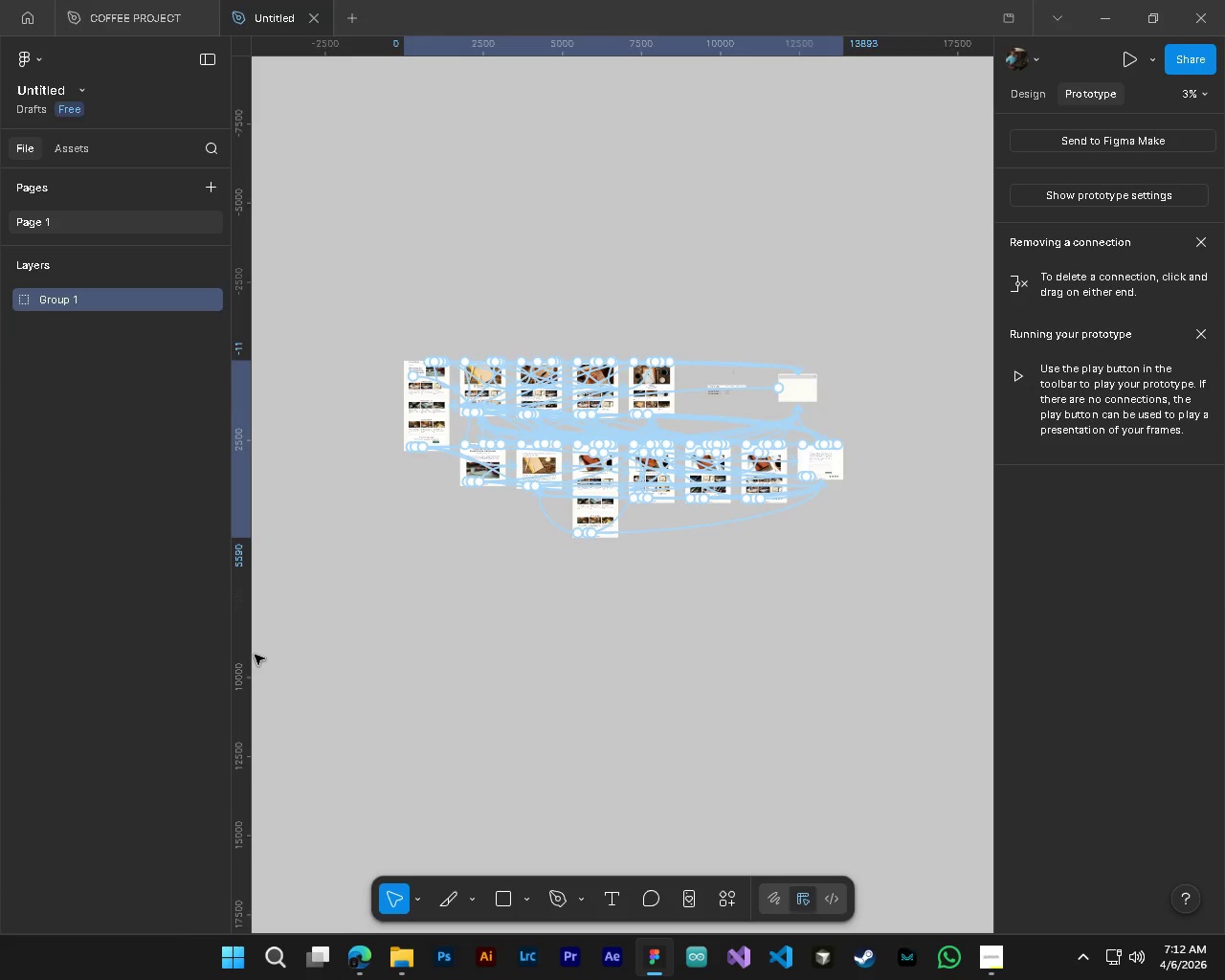 
key(Control+Z)
 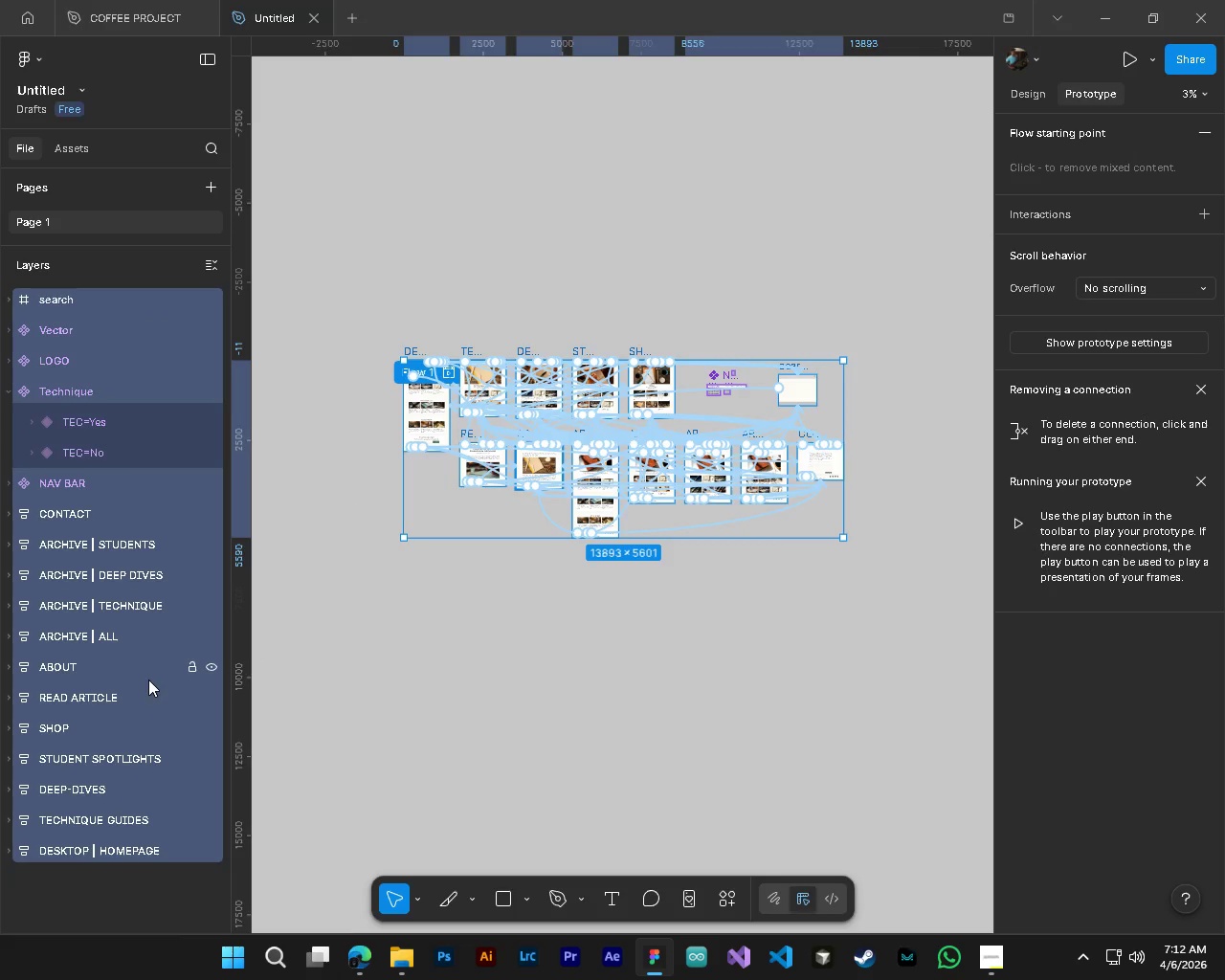 
key(Control+G)
 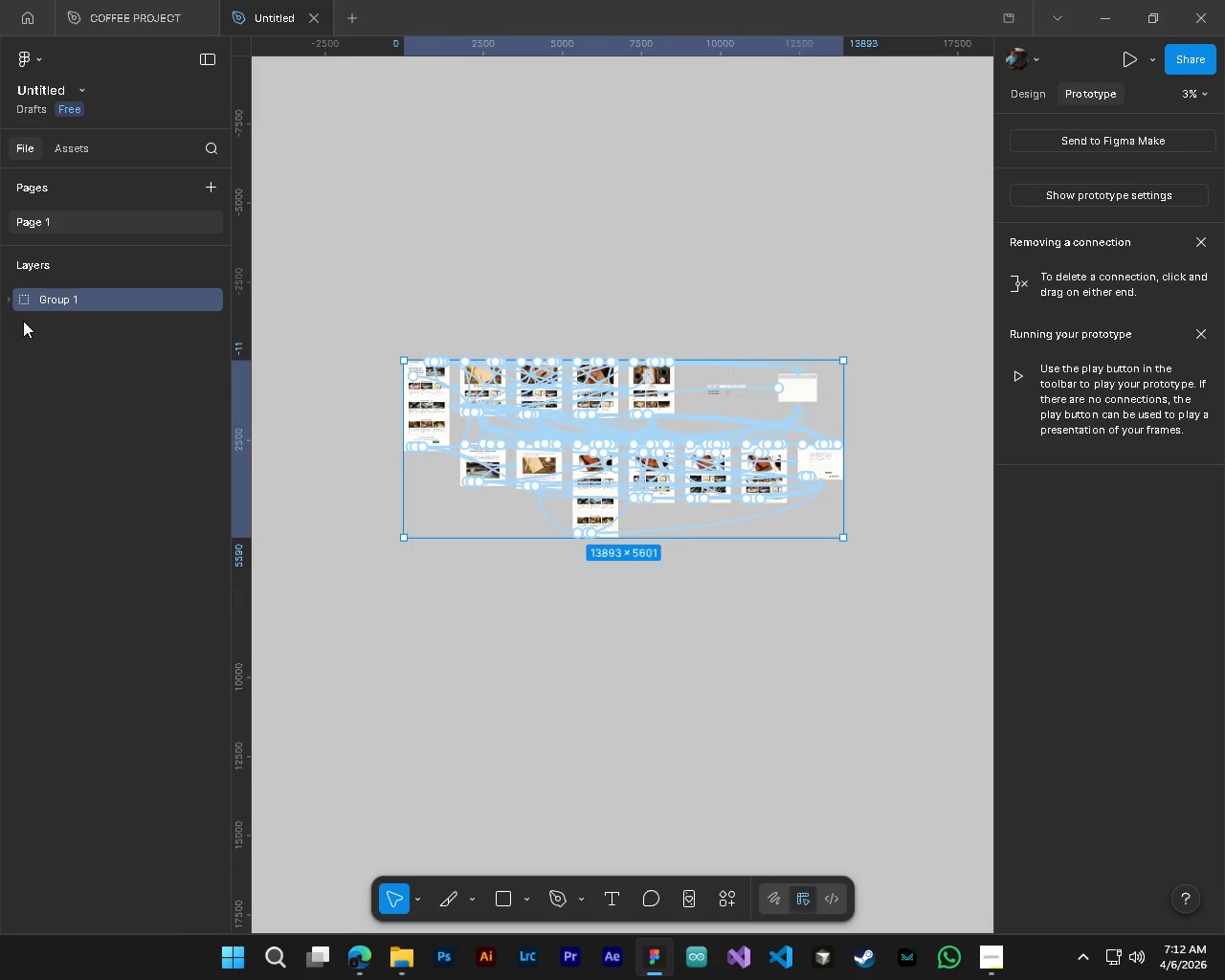 
left_click([10, 301])
 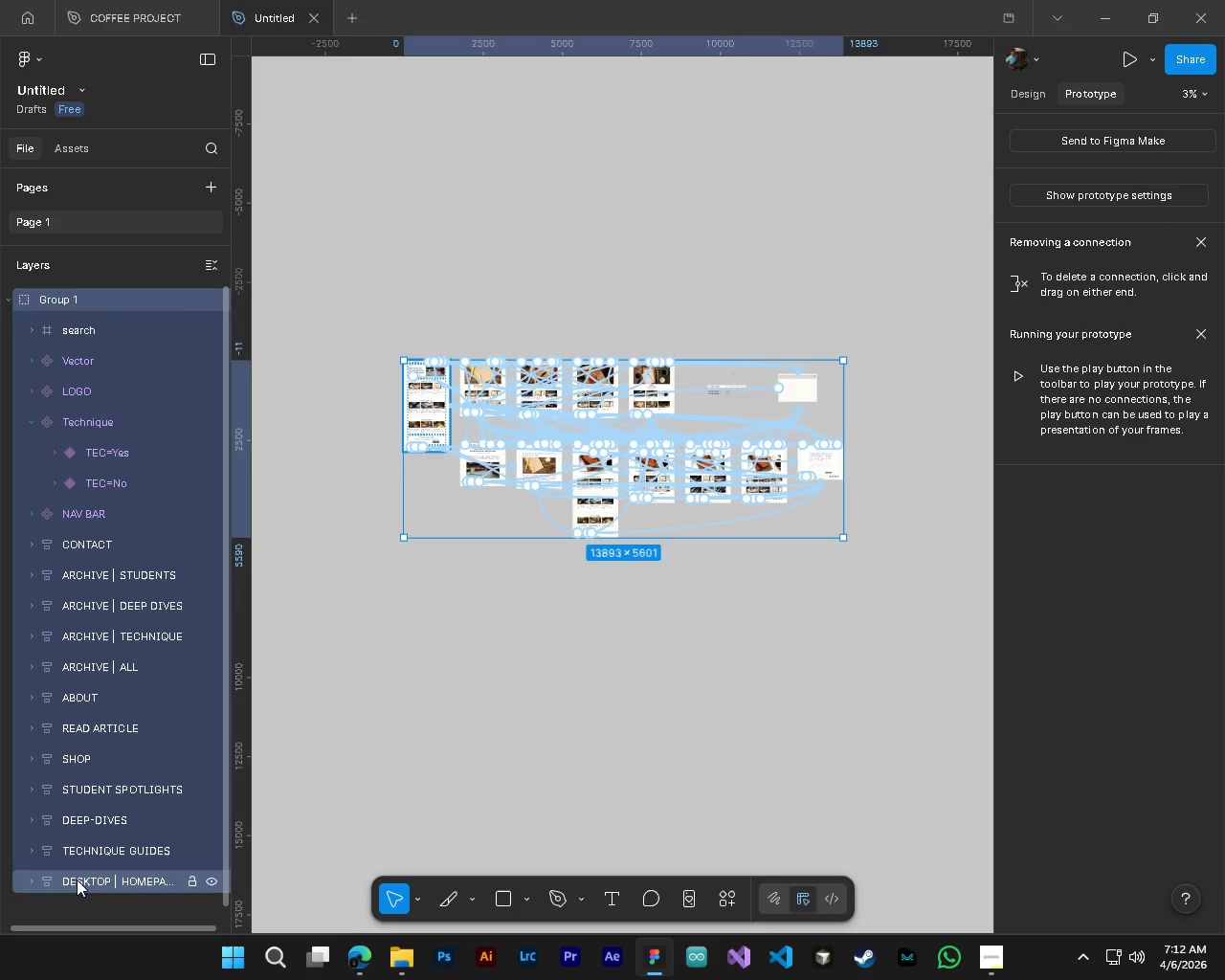 
left_click([77, 881])
 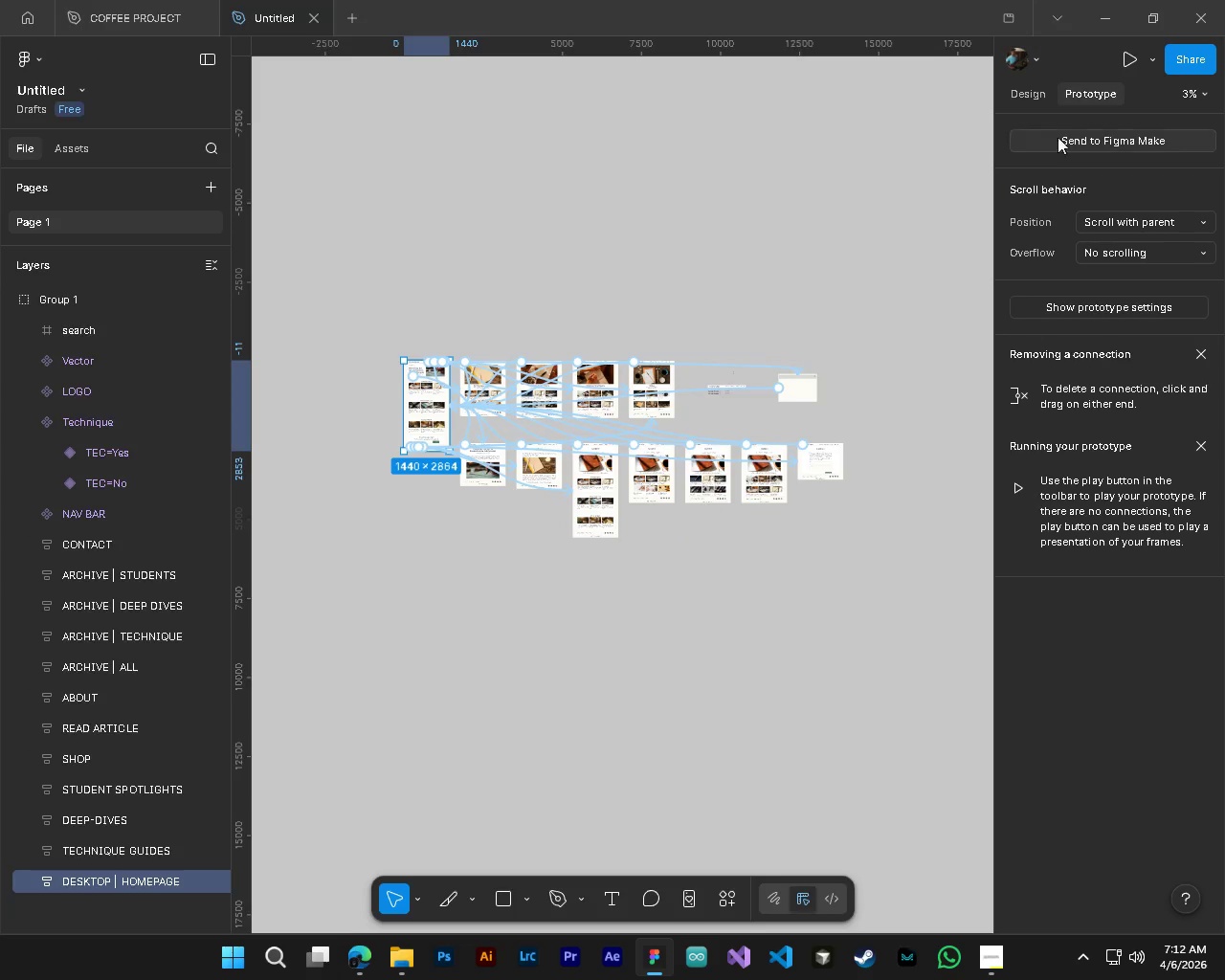 
left_click([1124, 64])
 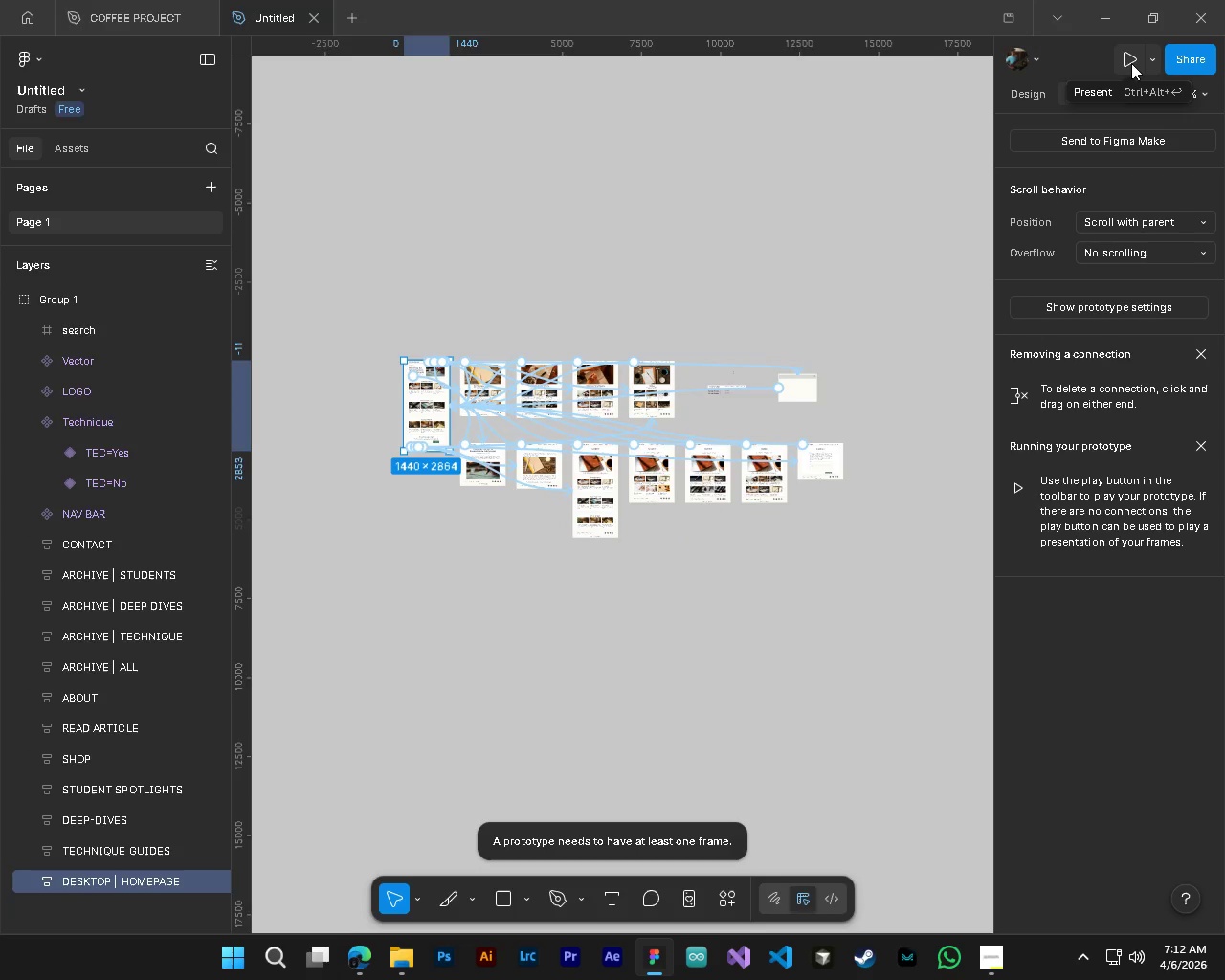 
wait(7.78)
 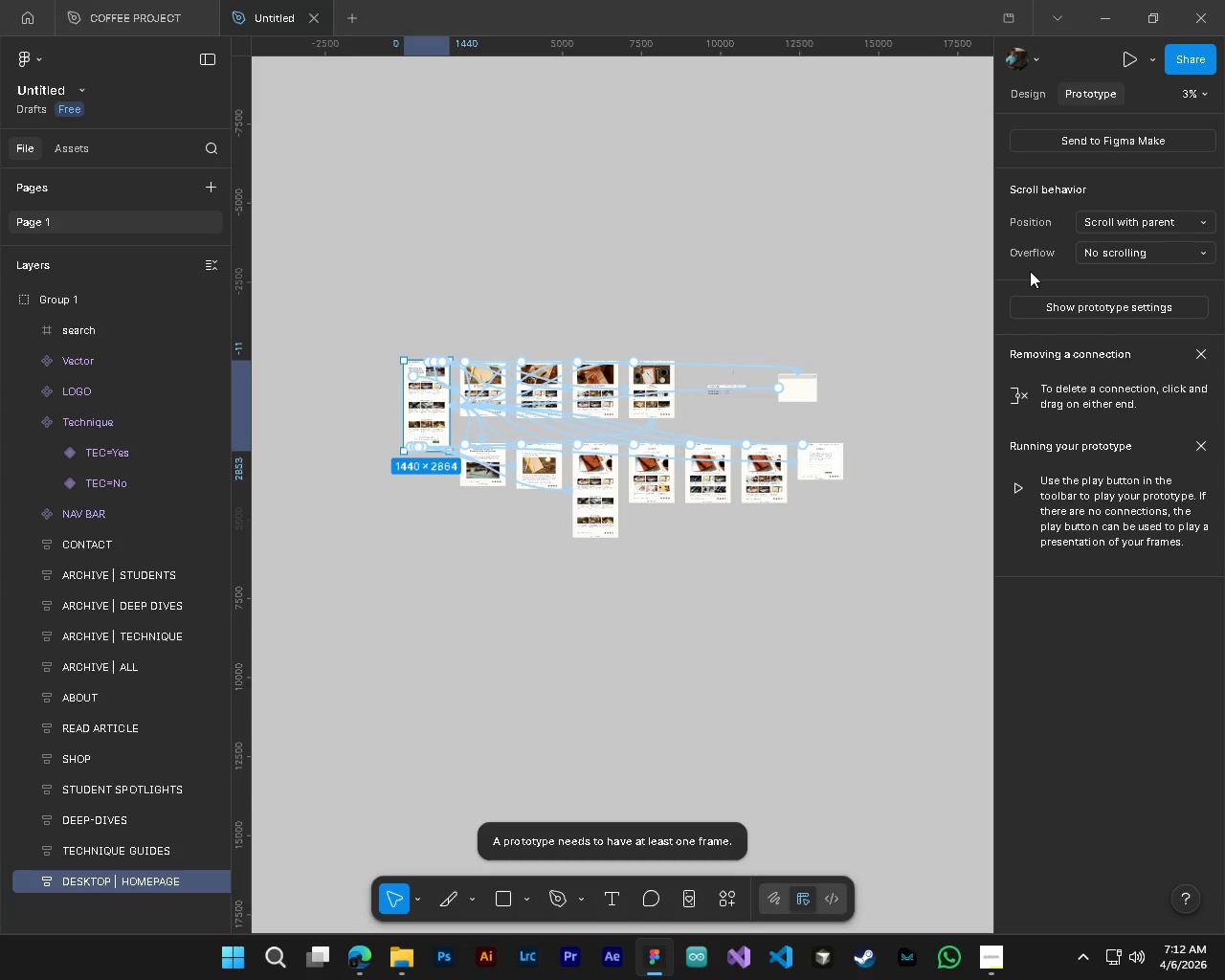 
key(Control+Z)
 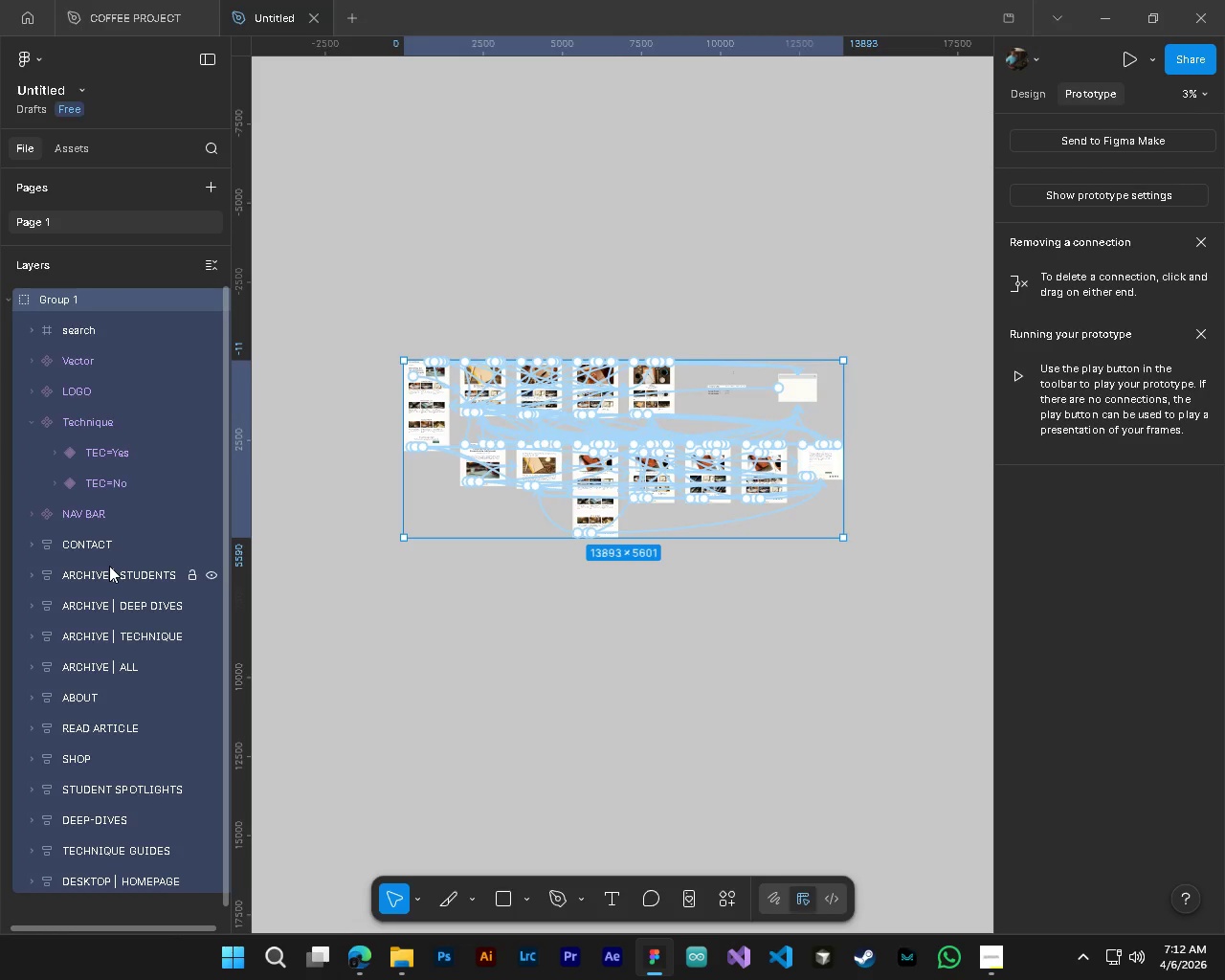 
key(Control+Z)
 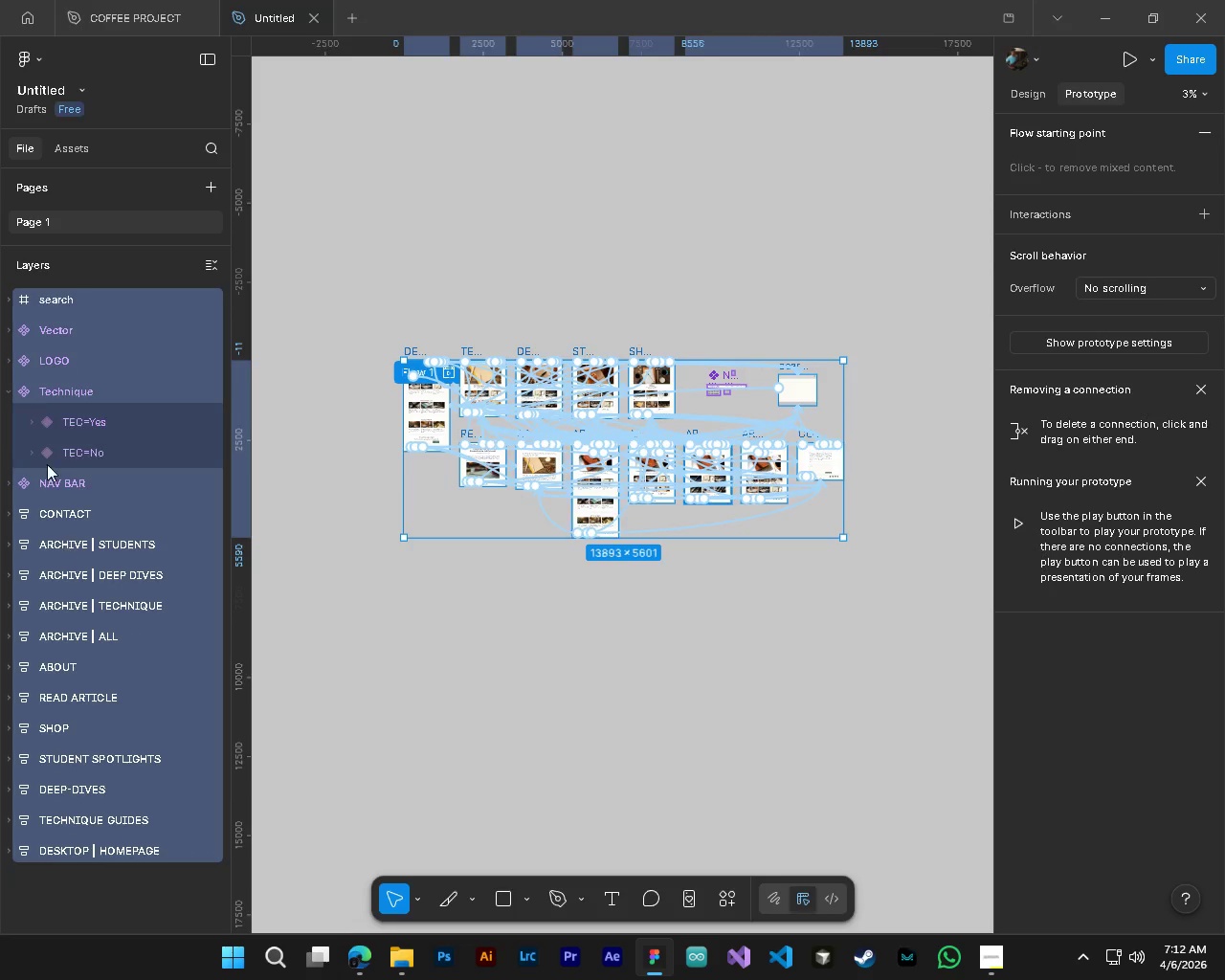 
left_click([84, 302])
 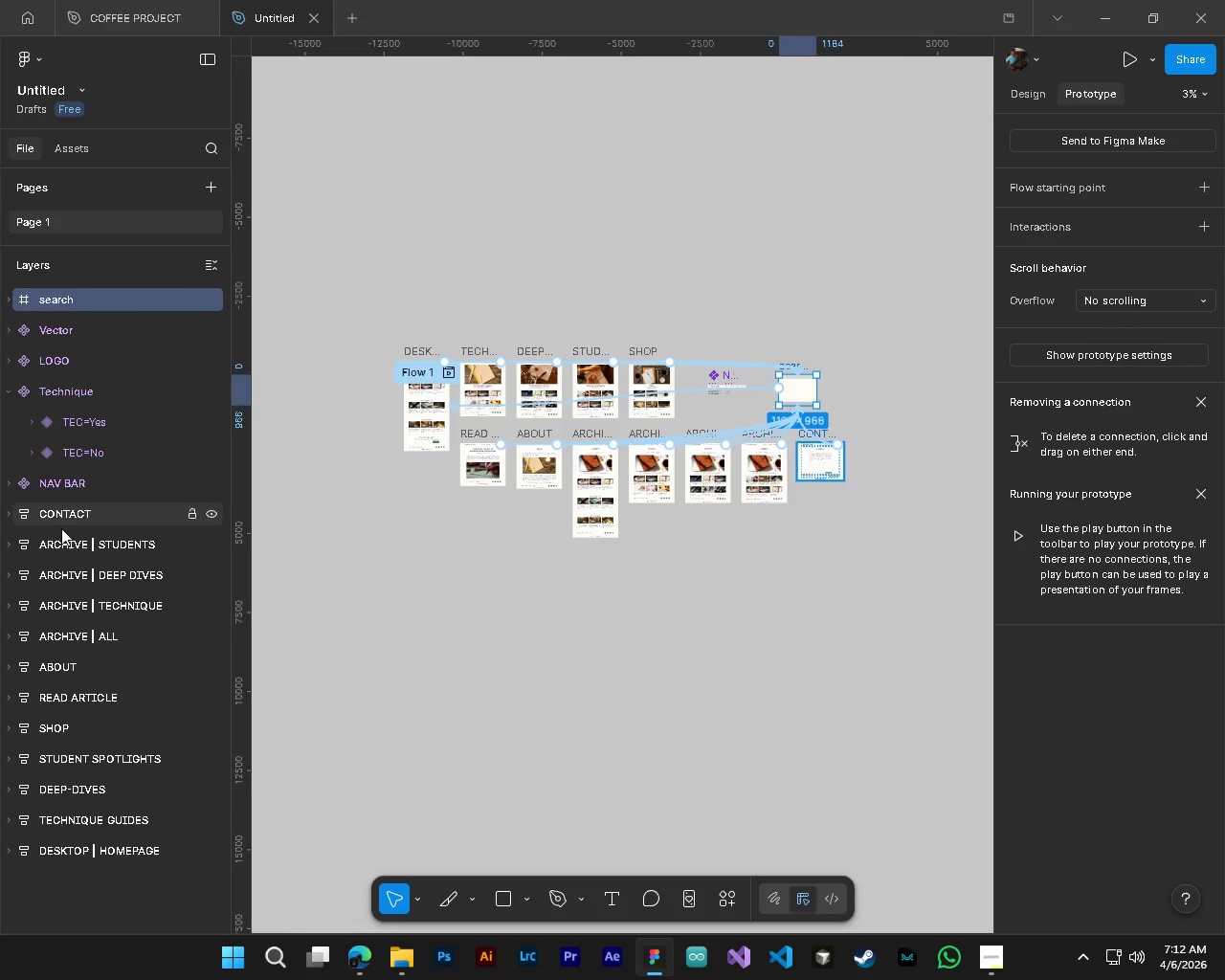 
left_click([65, 514])
 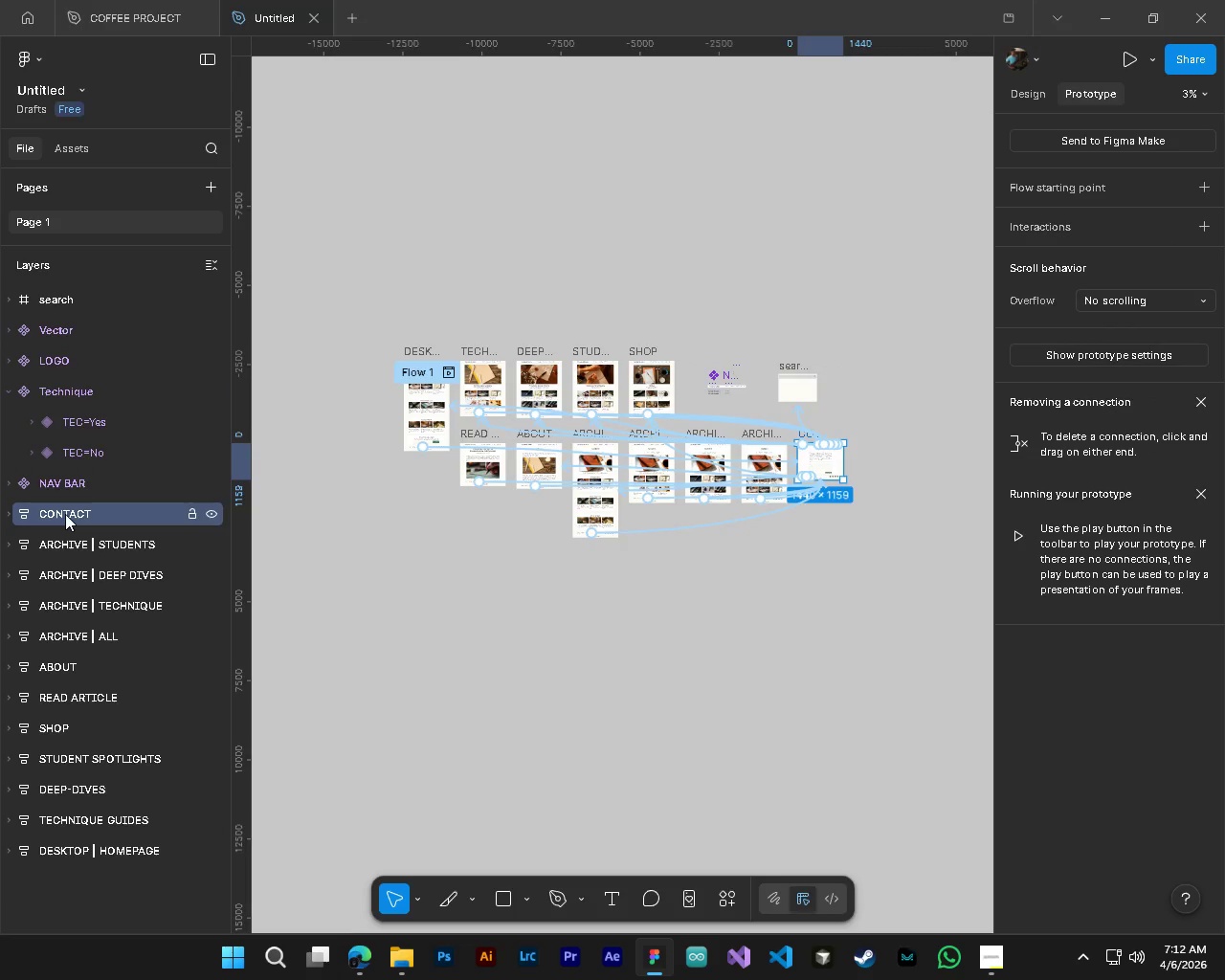 
hold_key(key=ShiftLeft, duration=1.5)
left_click([82, 545])
 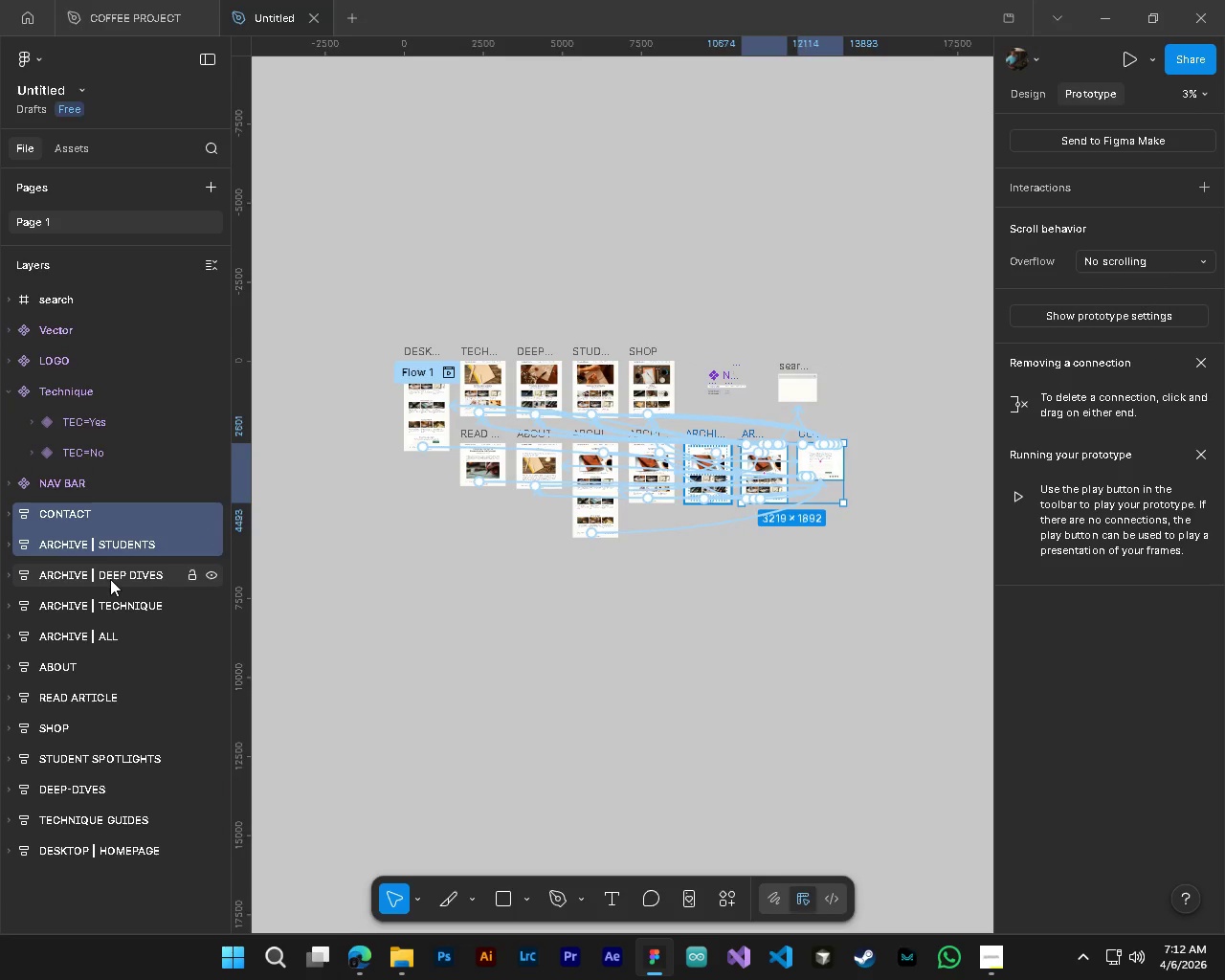 
double_click([110, 579])
 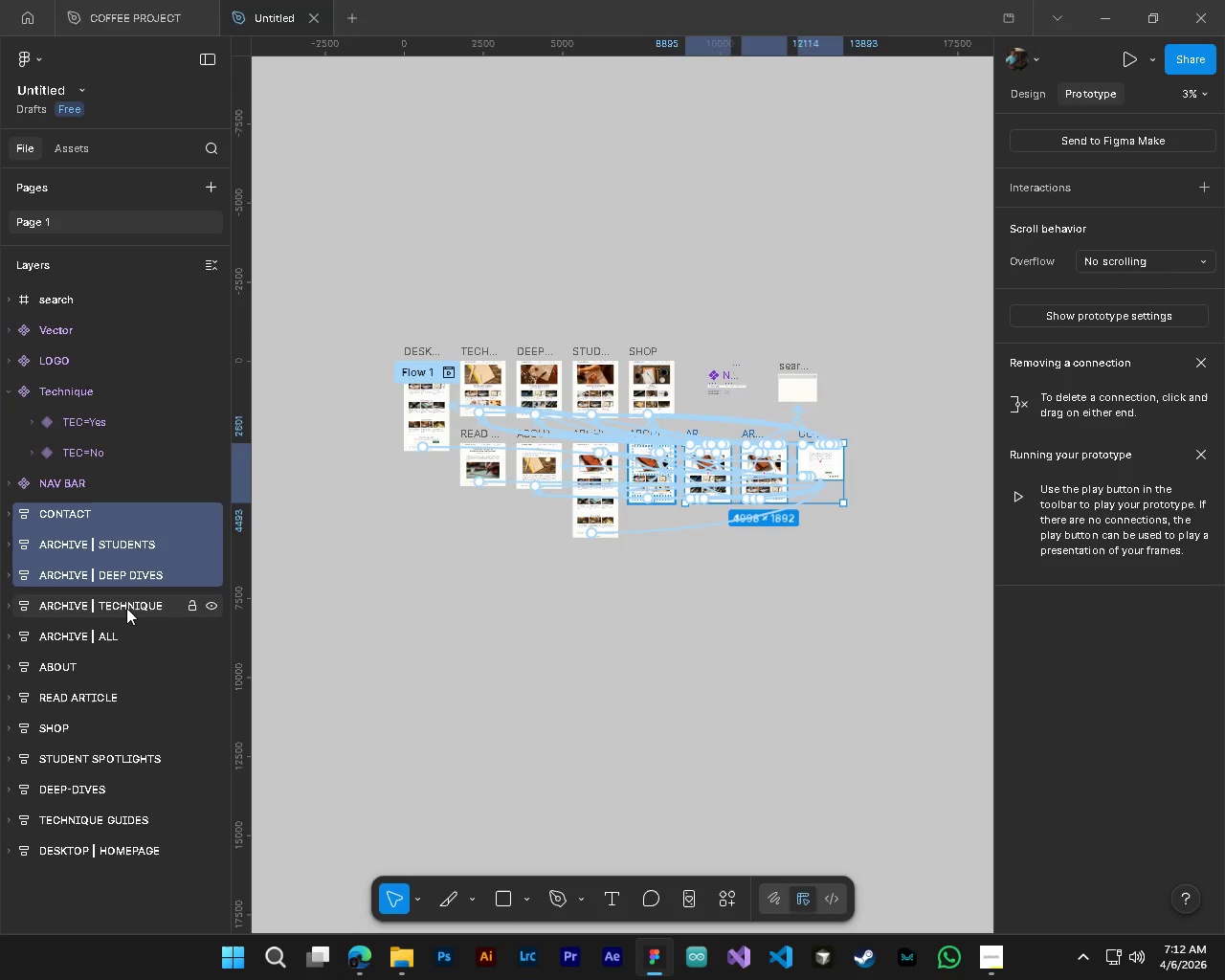 
triple_click([126, 608])
 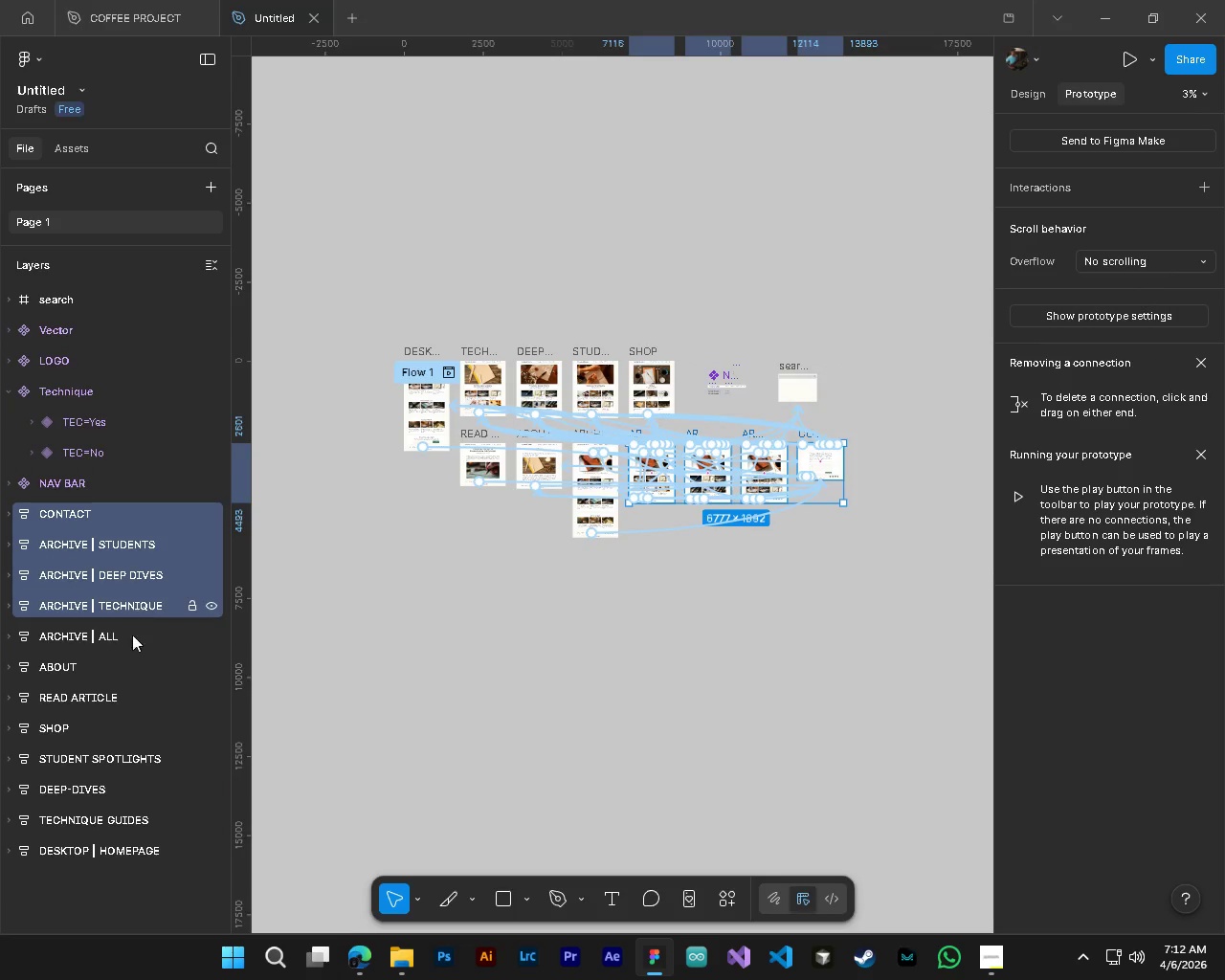 
hold_key(key=ShiftLeft, duration=1.51)
triple_click([135, 646])
 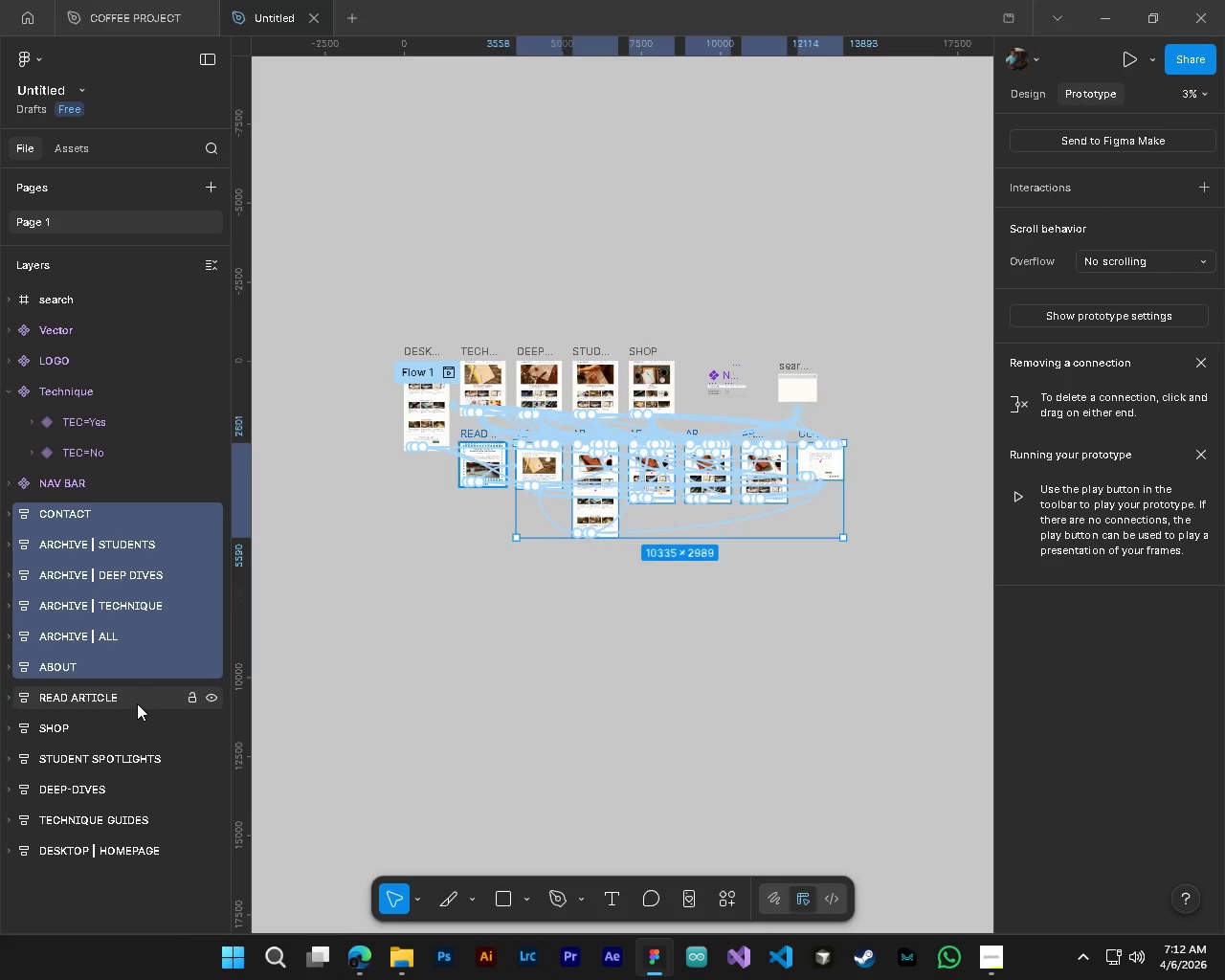 
hold_key(key=ShiftLeft, duration=1.52)
triple_click([141, 736])
 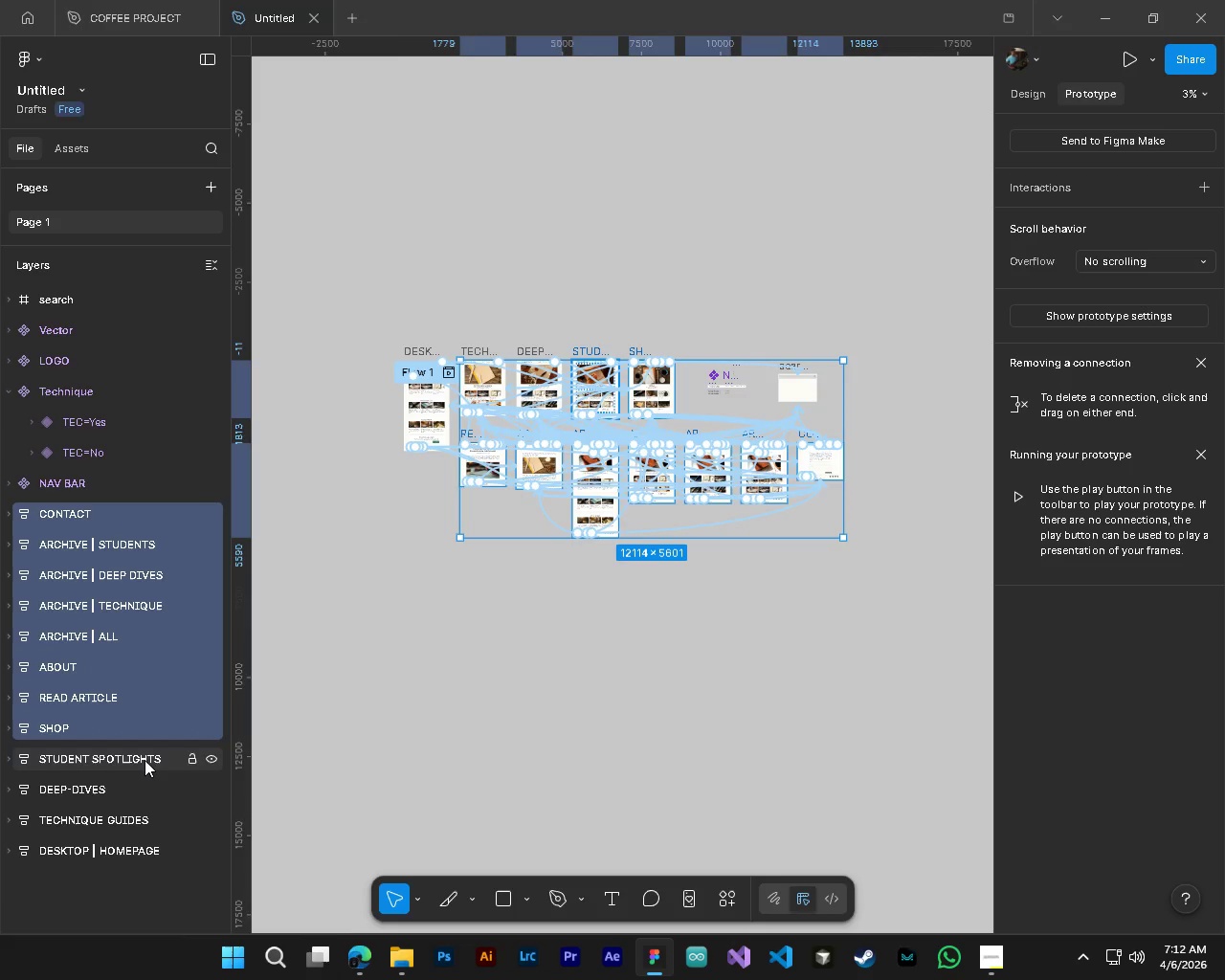 
triple_click([145, 760])
 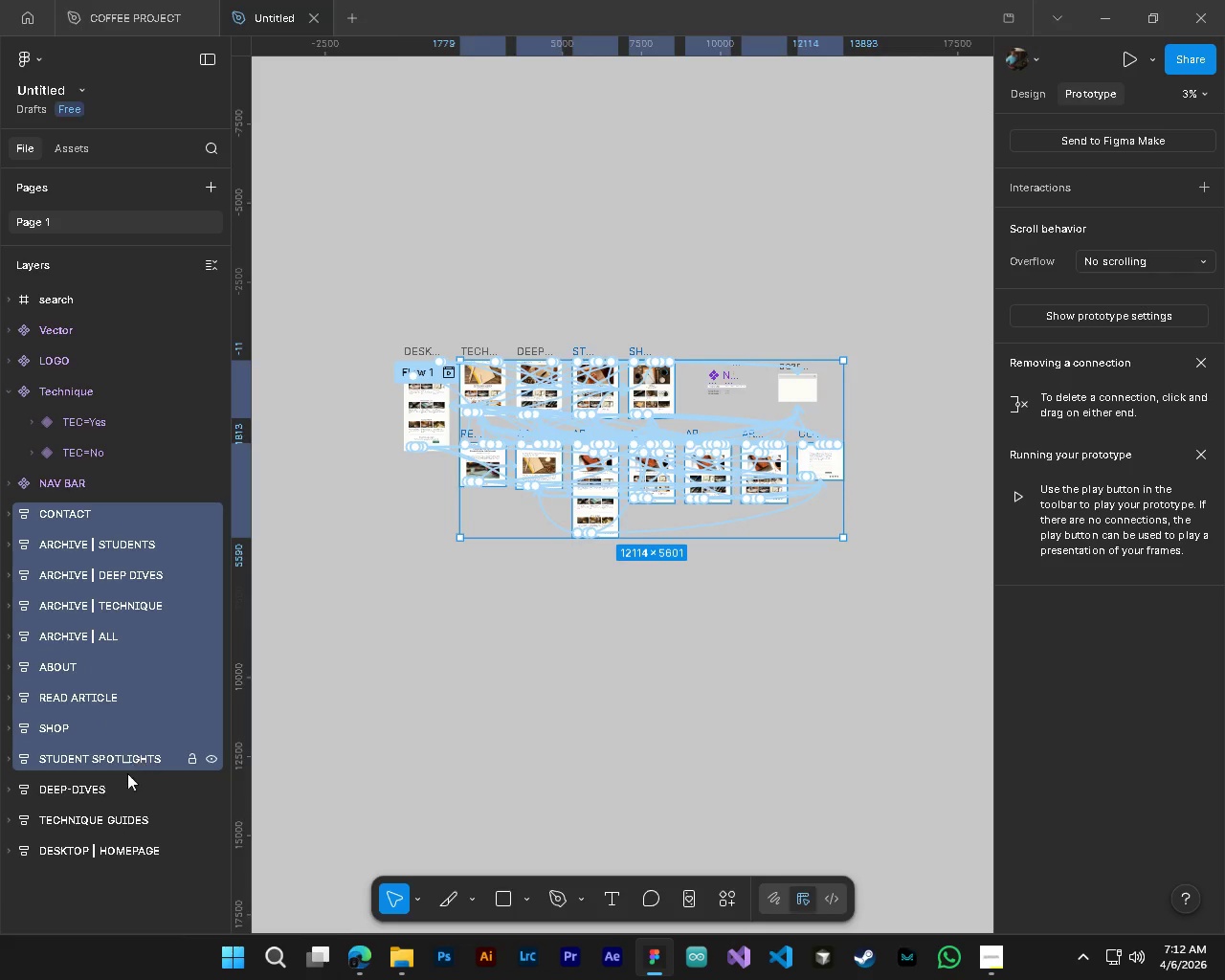 
hold_key(key=ShiftLeft, duration=0.88)
left_click([123, 787])
 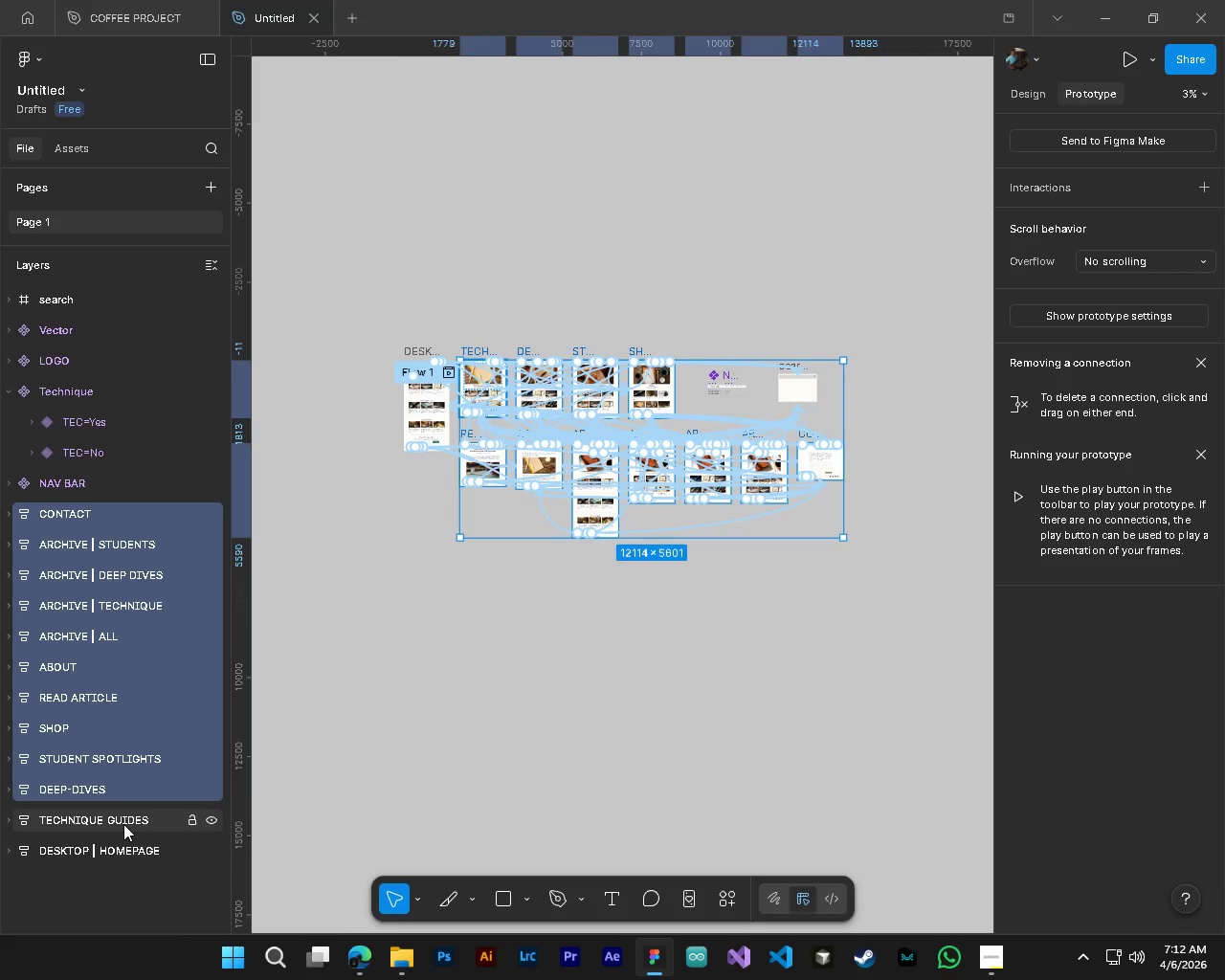 
double_click([123, 825])
 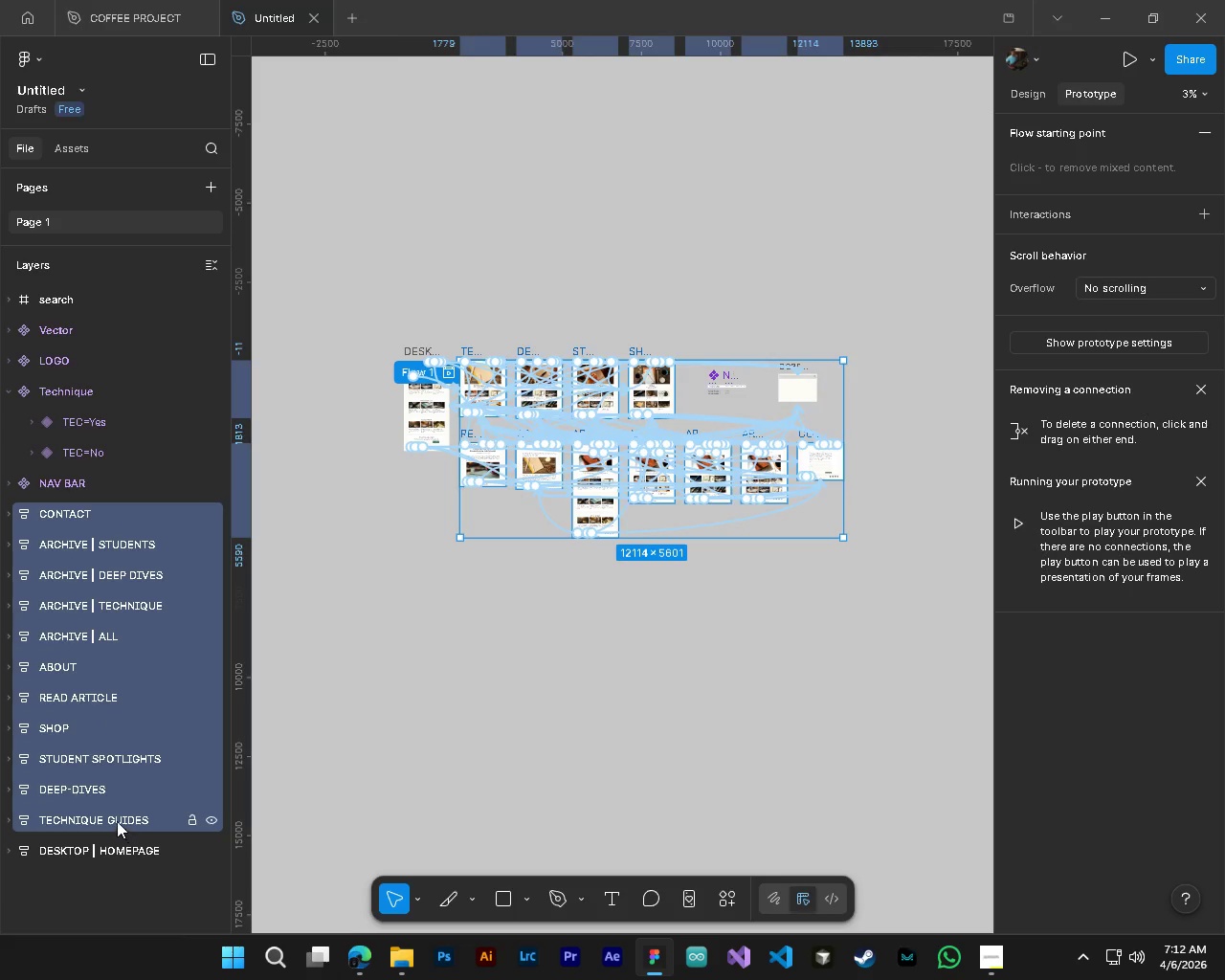 
left_click_drag(start_coordinate=[117, 821], to_coordinate=[110, 851])
 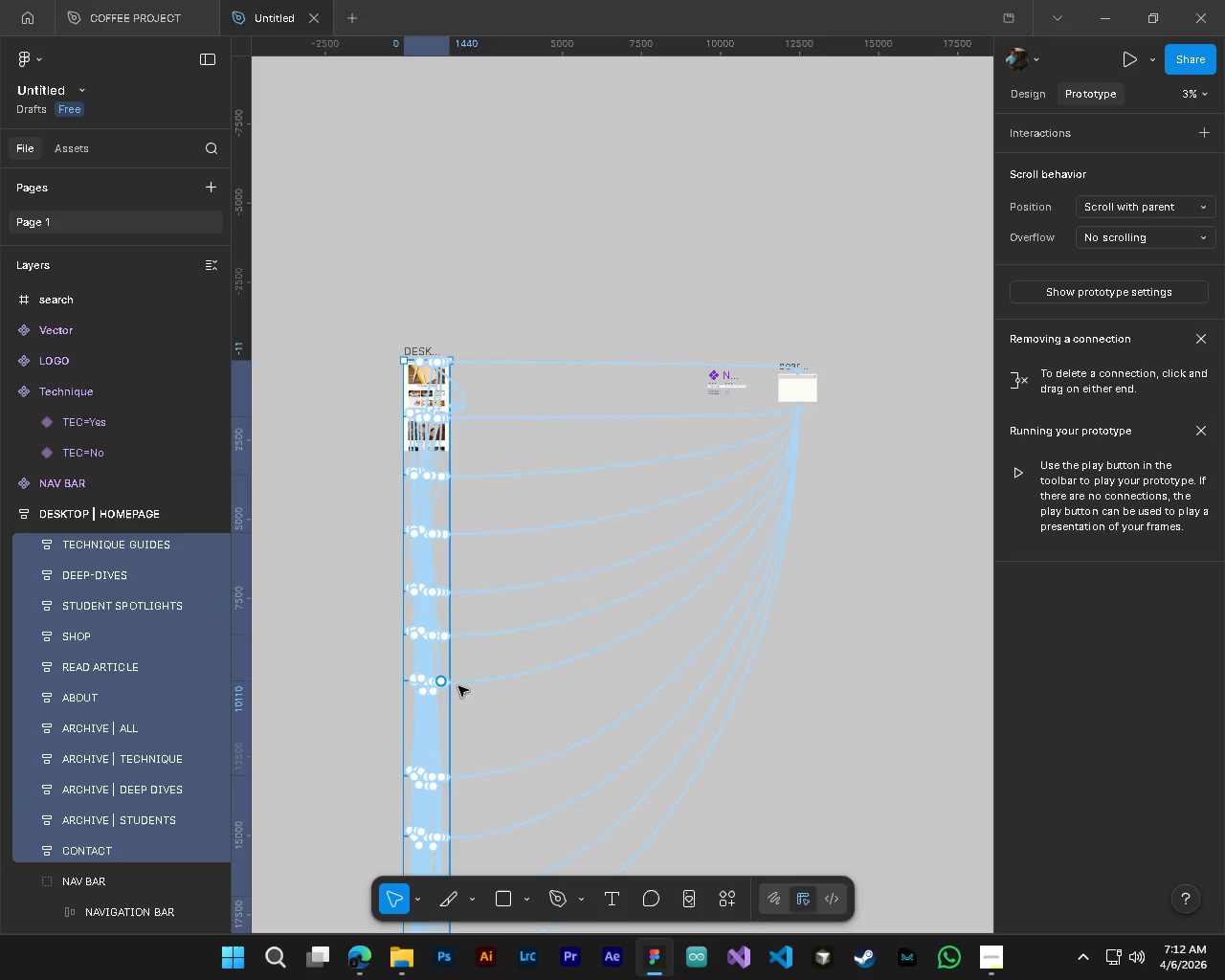 
hold_key(key=ControlLeft, duration=1.03)
 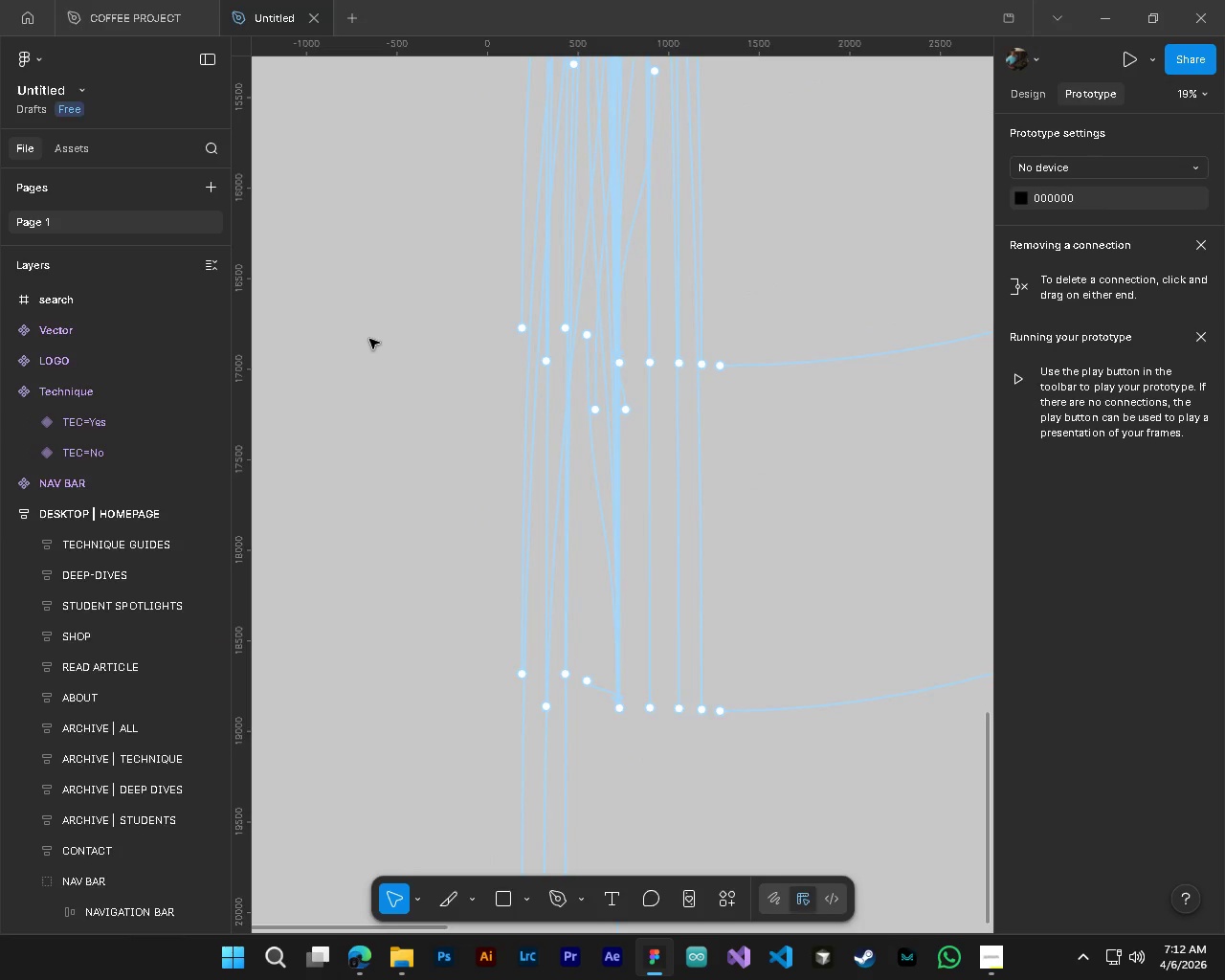 
key(Alt+Control+AltLeft)
 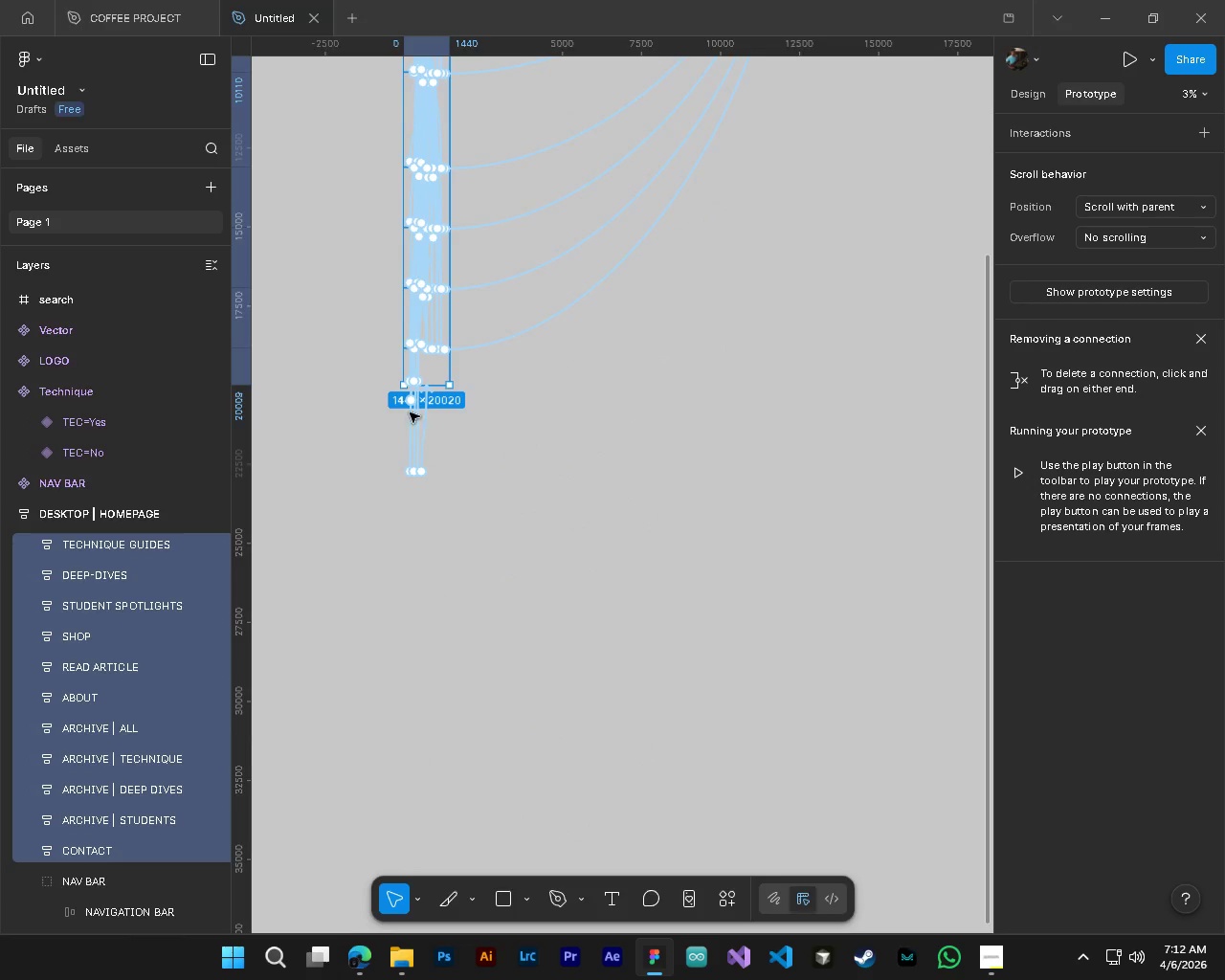 
scroll: coordinate [453, 674], scroll_direction: down, amount: 10.0
 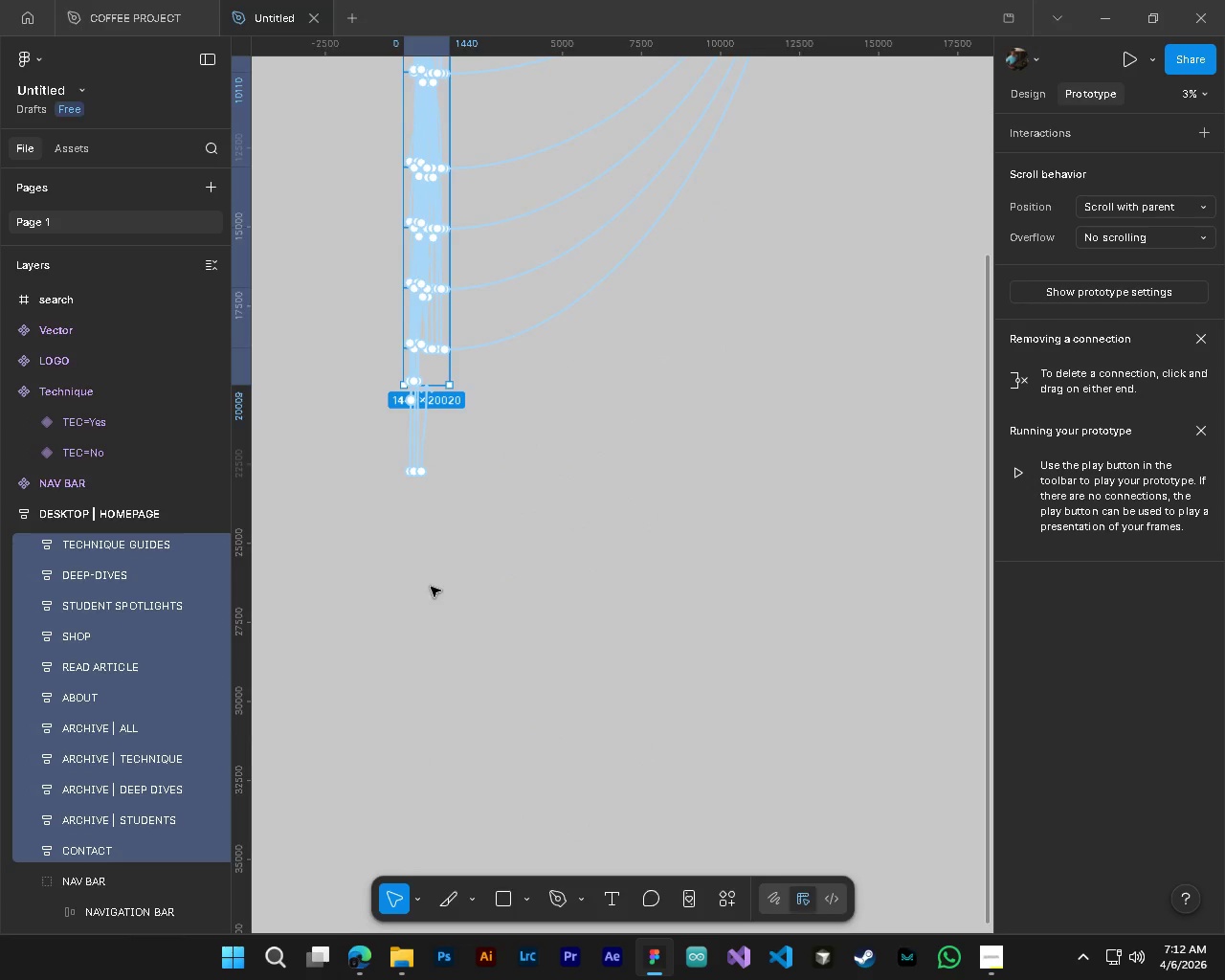 
key(Alt+Control+AltLeft)
 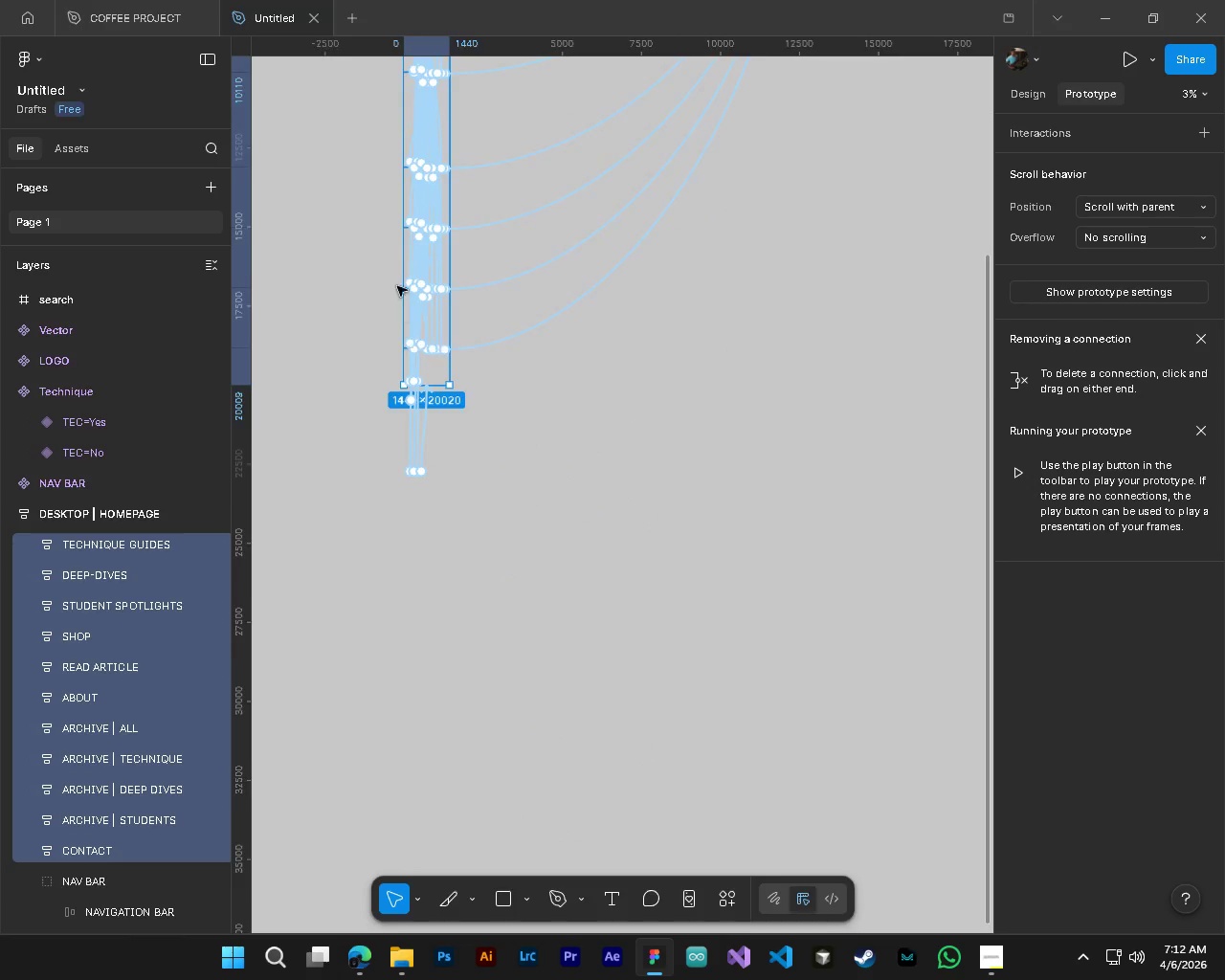 
key(Alt+Control+AltLeft)
 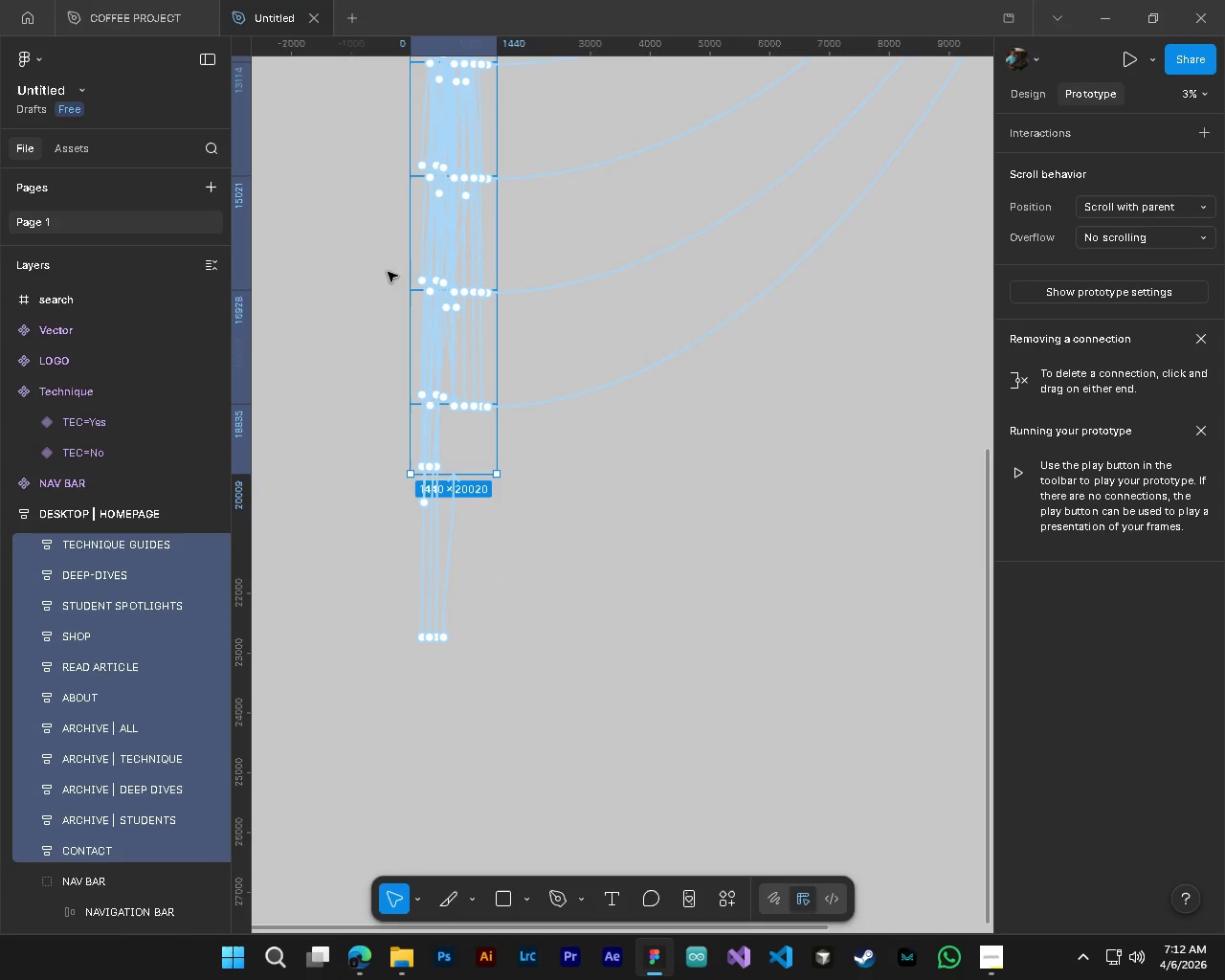 
key(Alt+Control+AltLeft)
 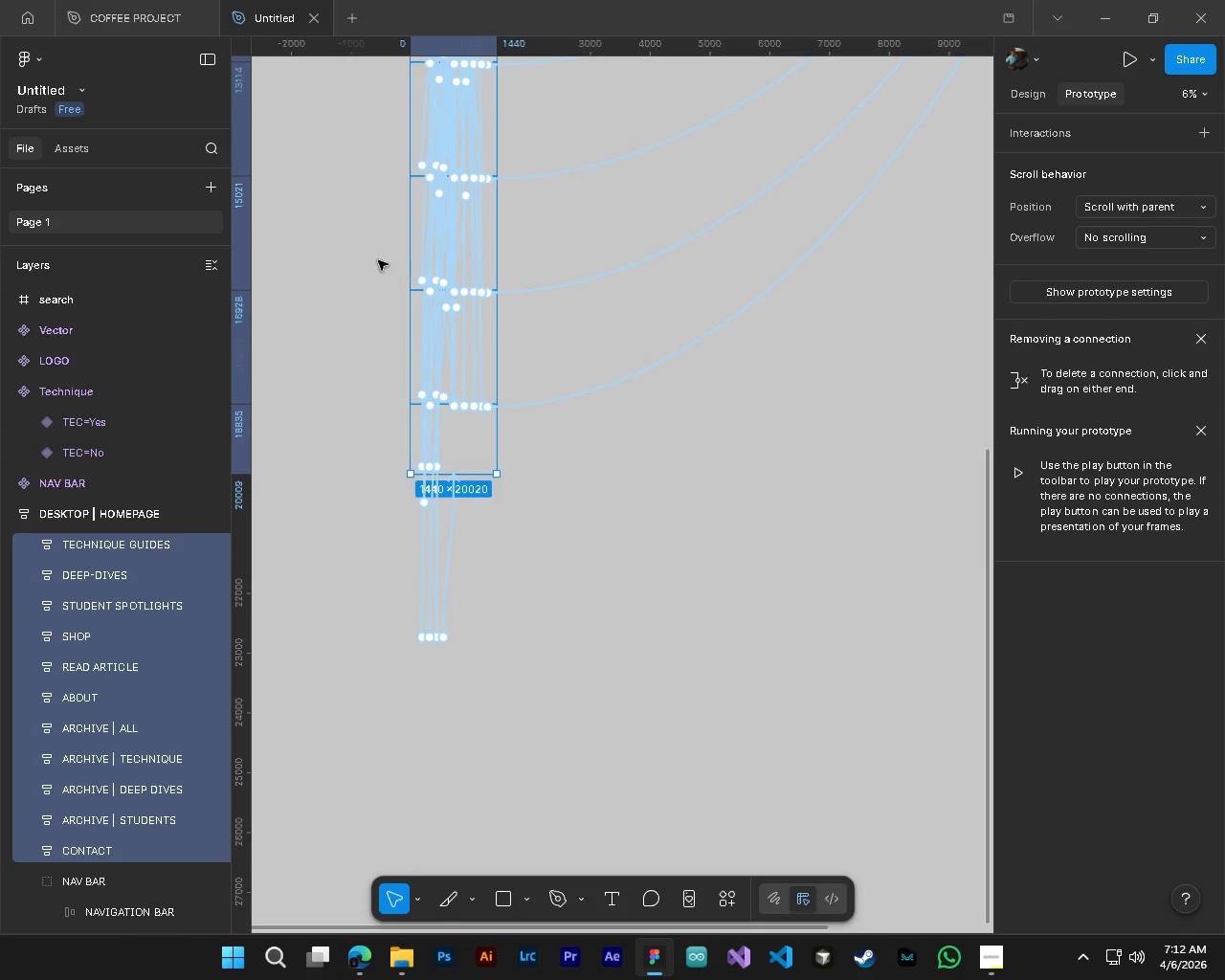 
key(Alt+Control+AltLeft)
 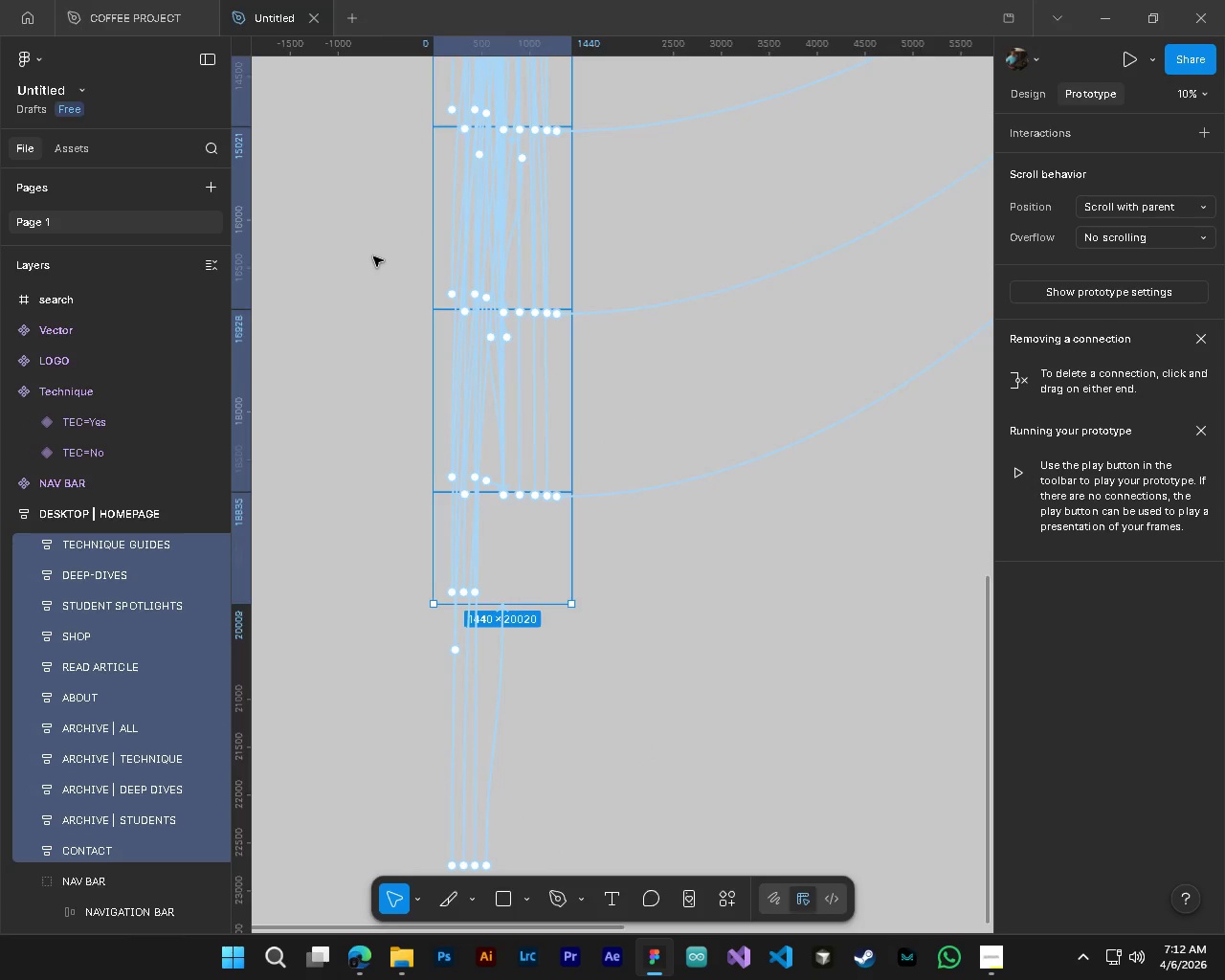 
key(Alt+Control+AltLeft)
 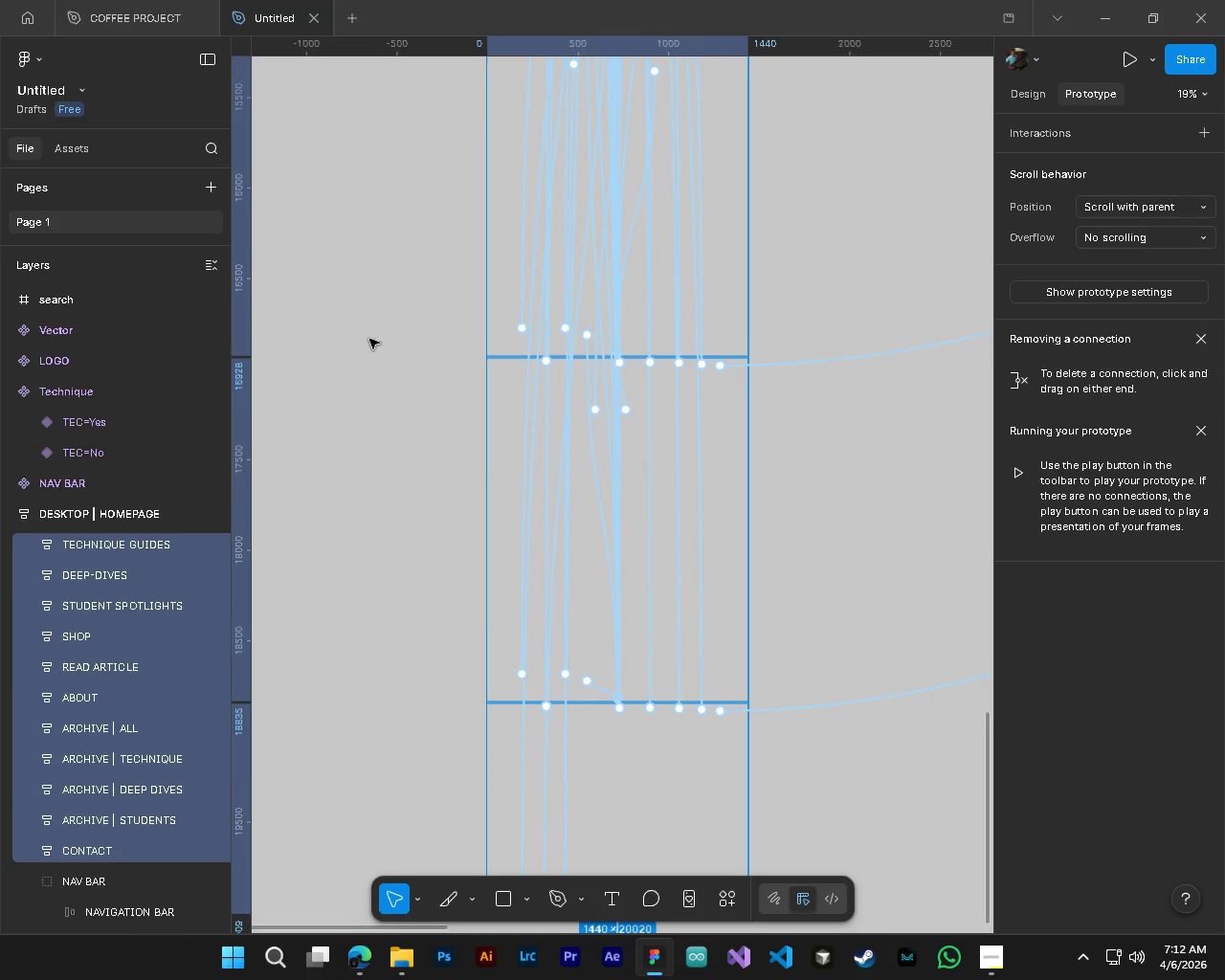 
left_click([369, 339])
 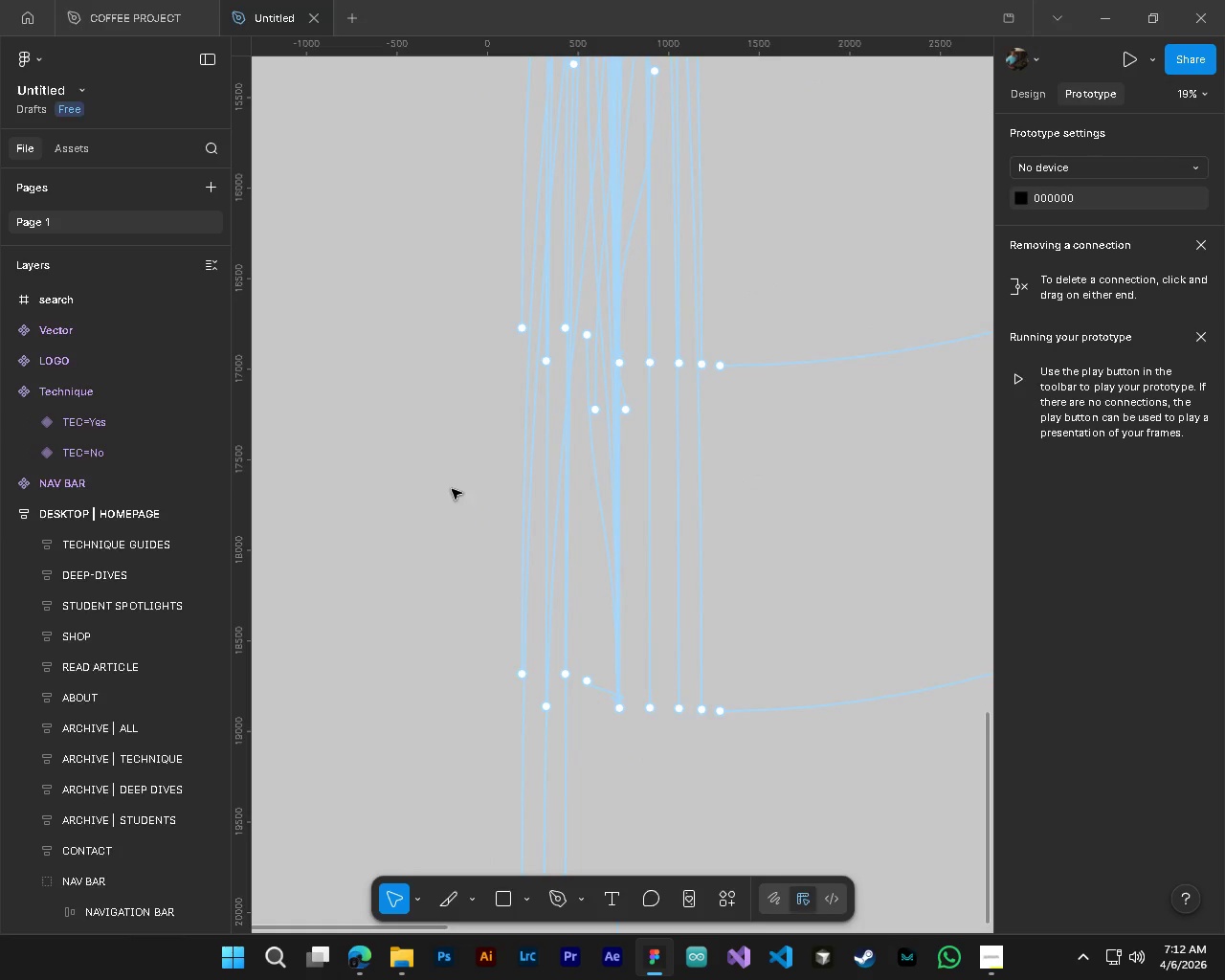 
scroll: coordinate [373, 256], scroll_direction: up, amount: 14.0
 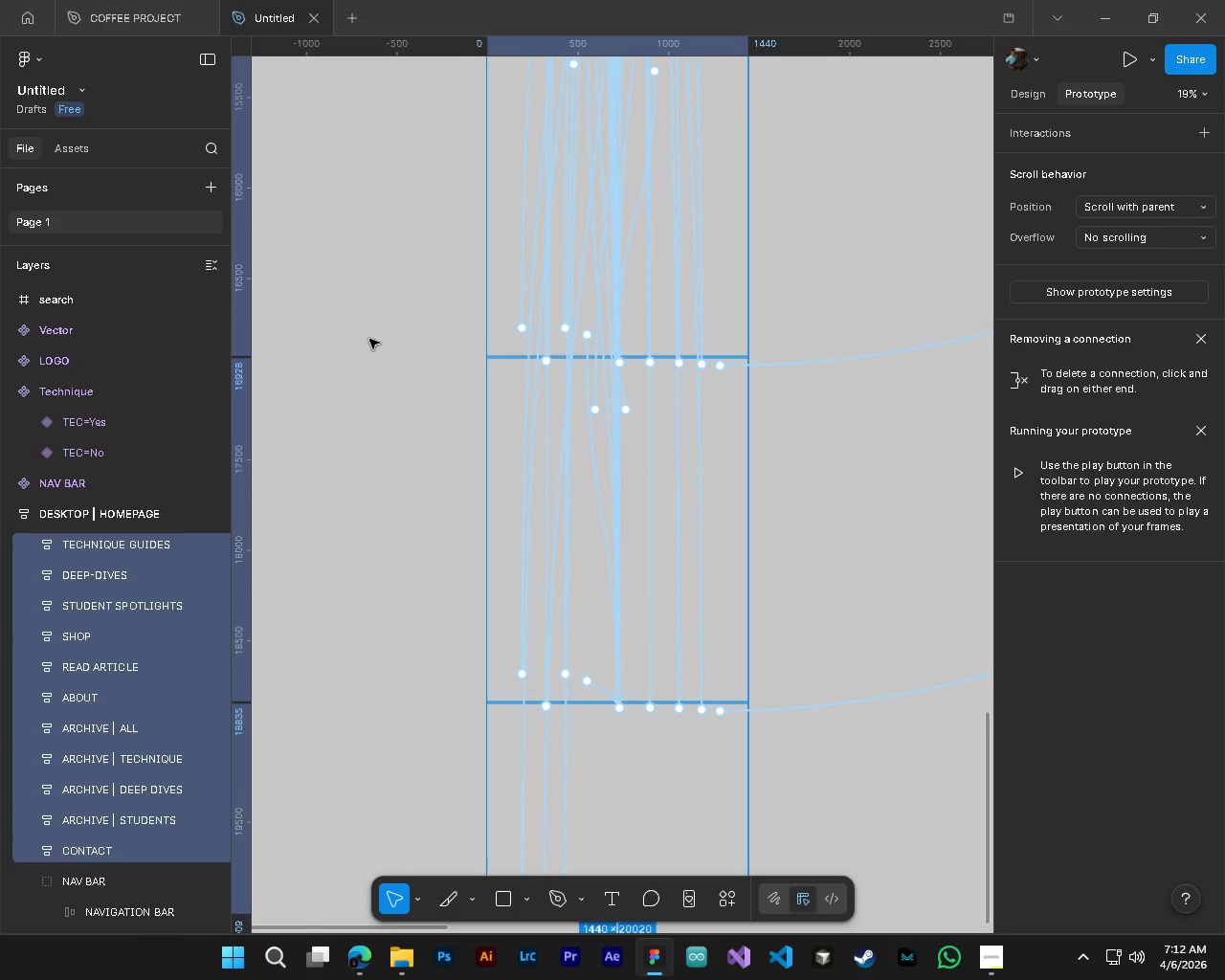 
hold_key(key=ControlLeft, duration=1.77)
 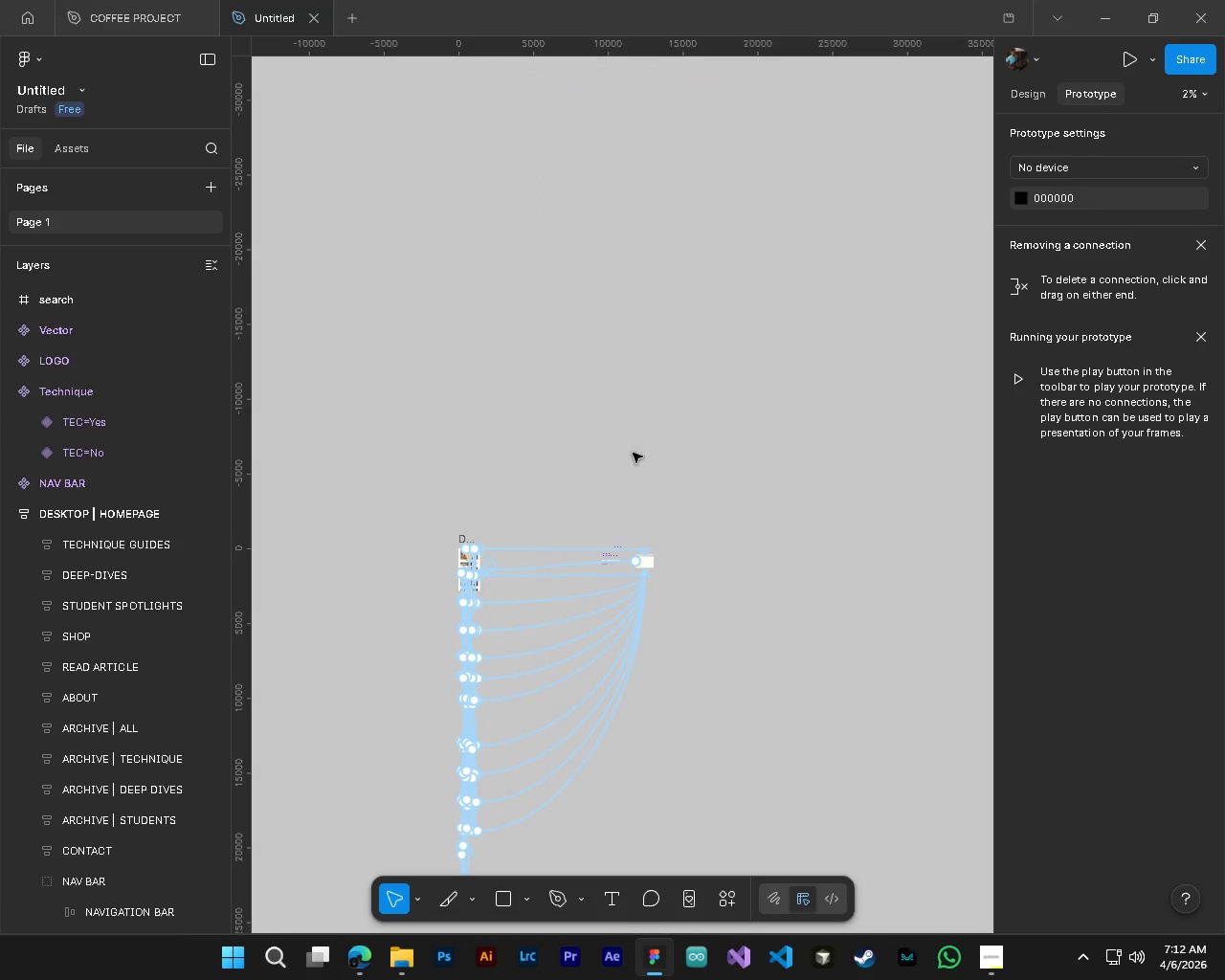 
hold_key(key=AltLeft, duration=1.5)
 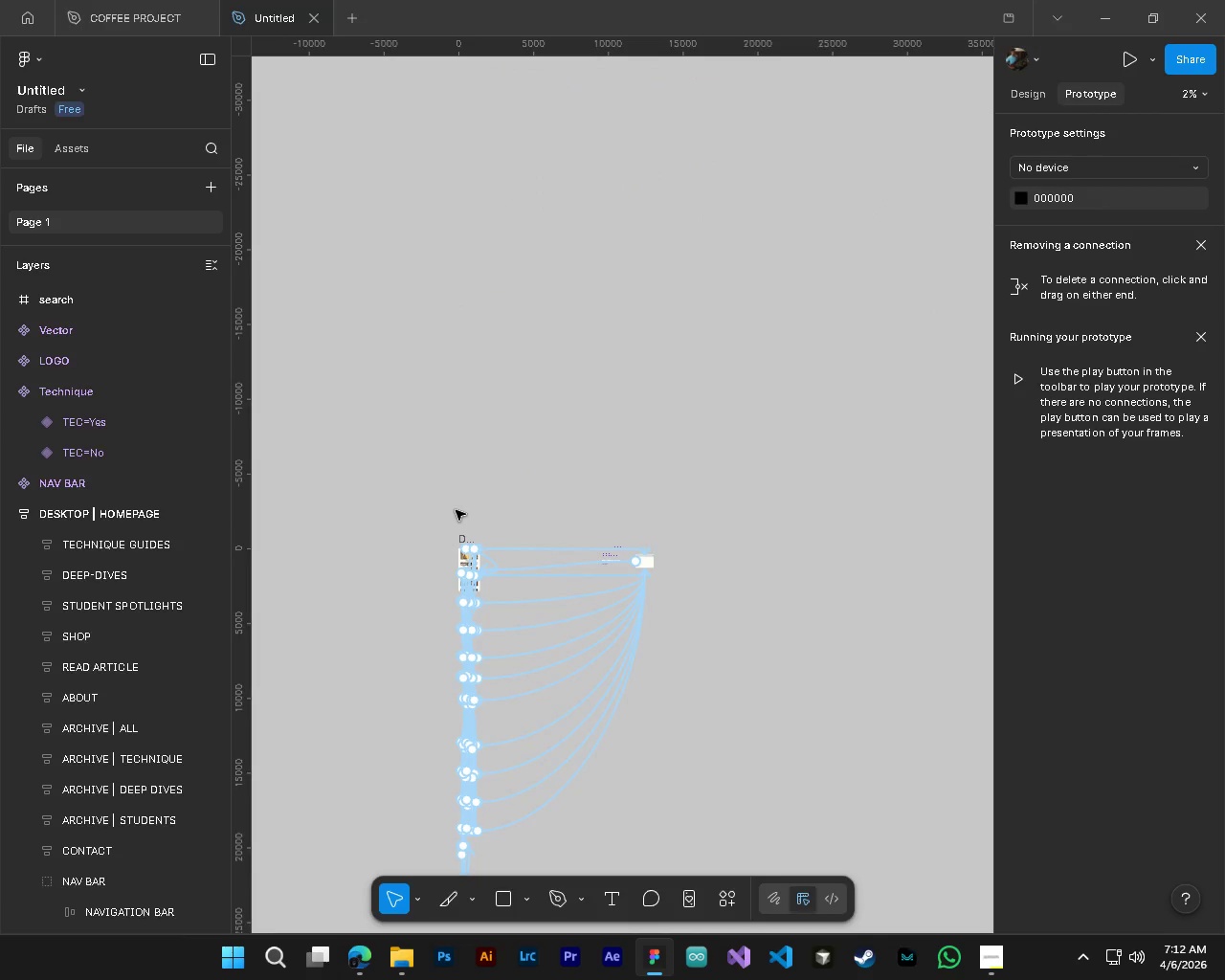 
key(Alt+Control+AltLeft)
 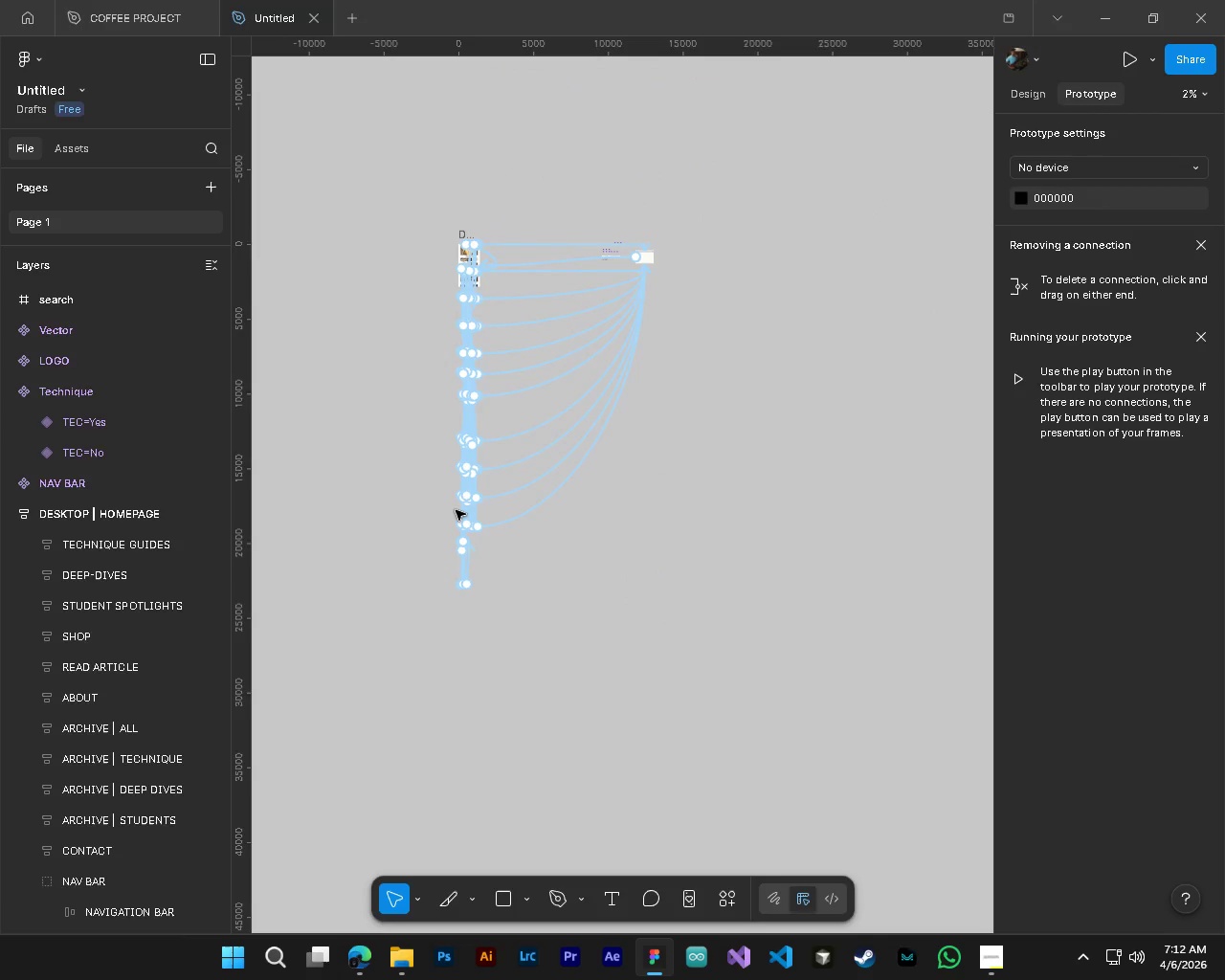 
key(Alt+Control+AltLeft)
 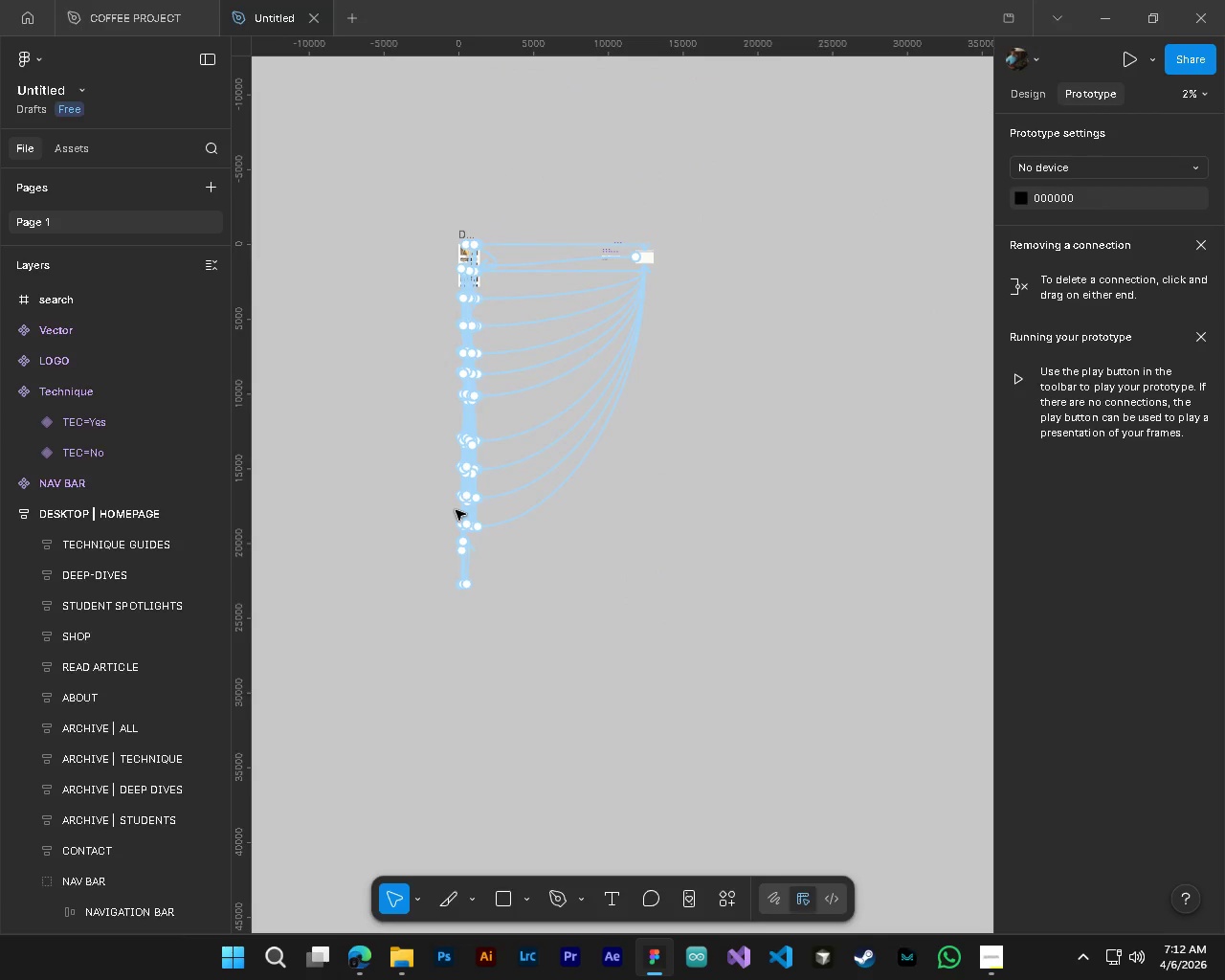 
key(Alt+Control+AltLeft)
 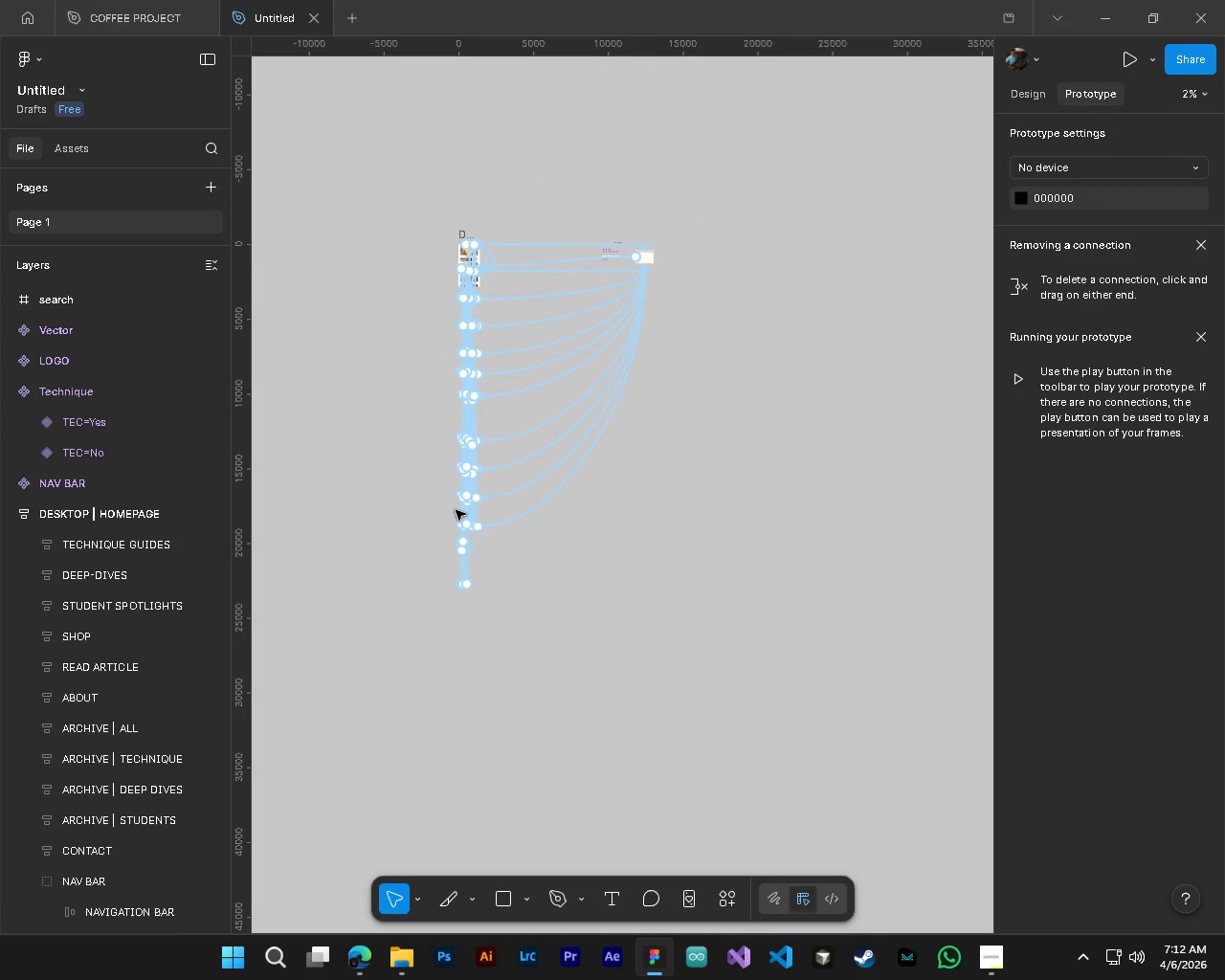 
key(Alt+Control+AltLeft)
 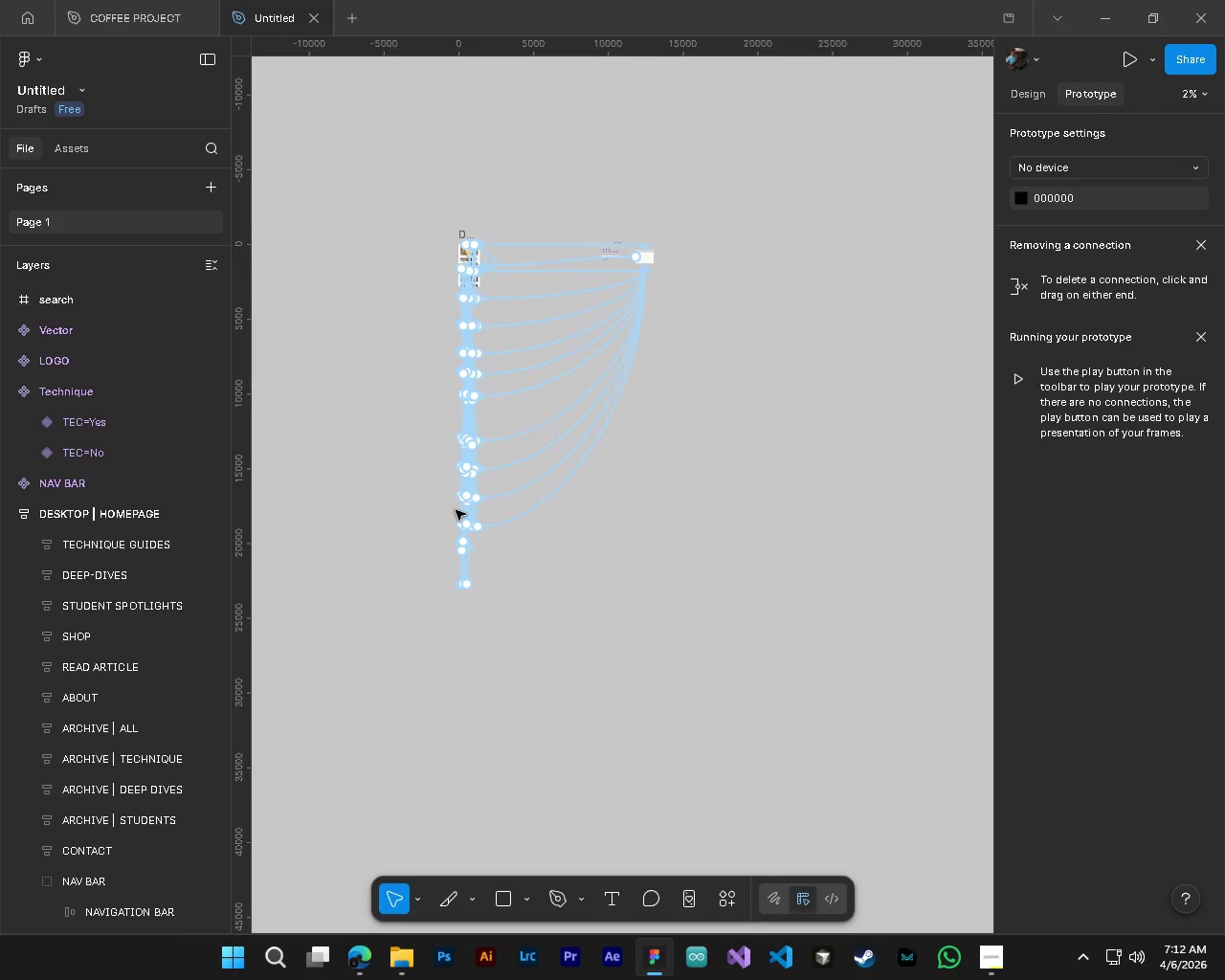 
key(Alt+Control+AltLeft)
 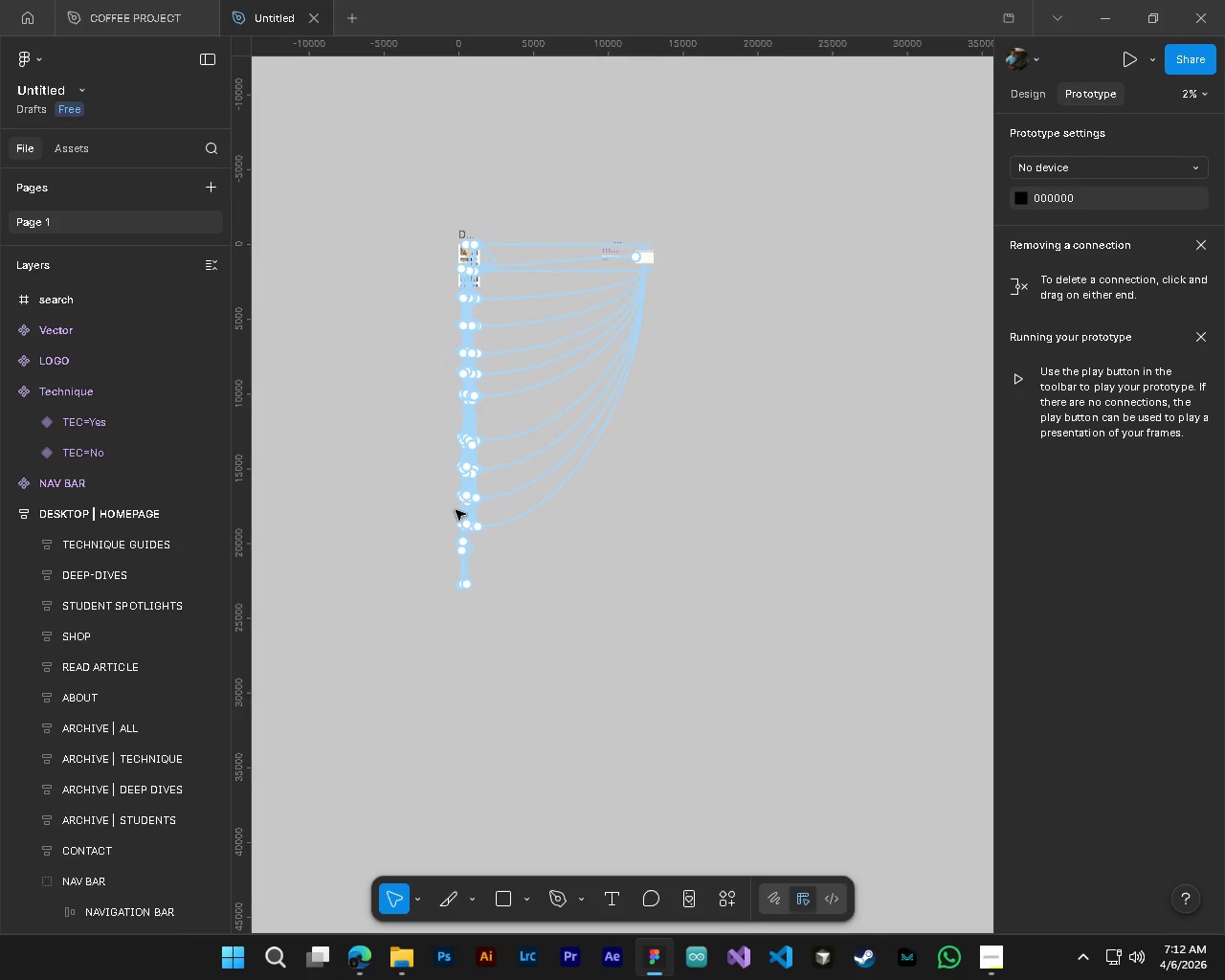 
key(Alt+Control+AltLeft)
 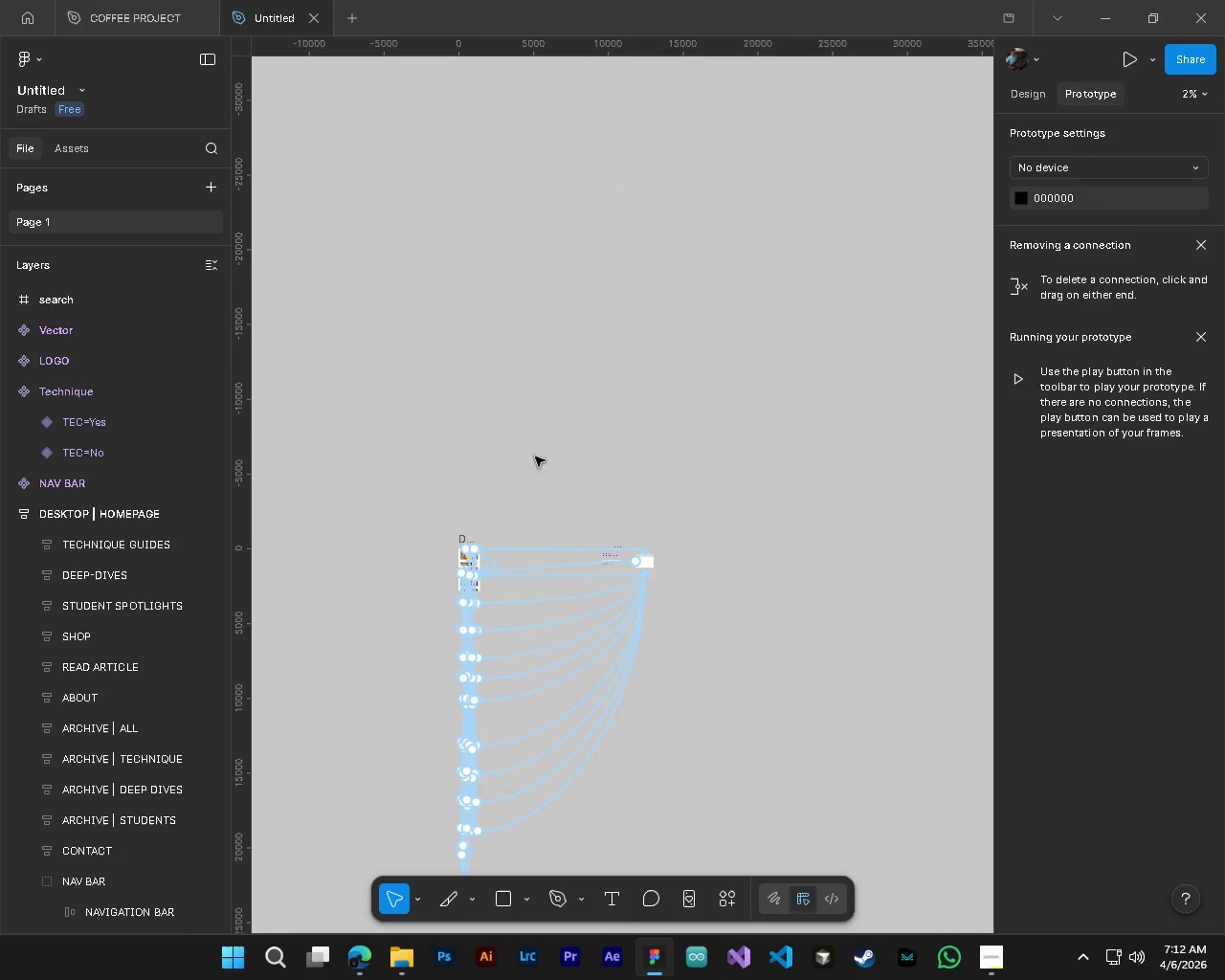 
hold_key(key=ControlLeft, duration=0.86)
 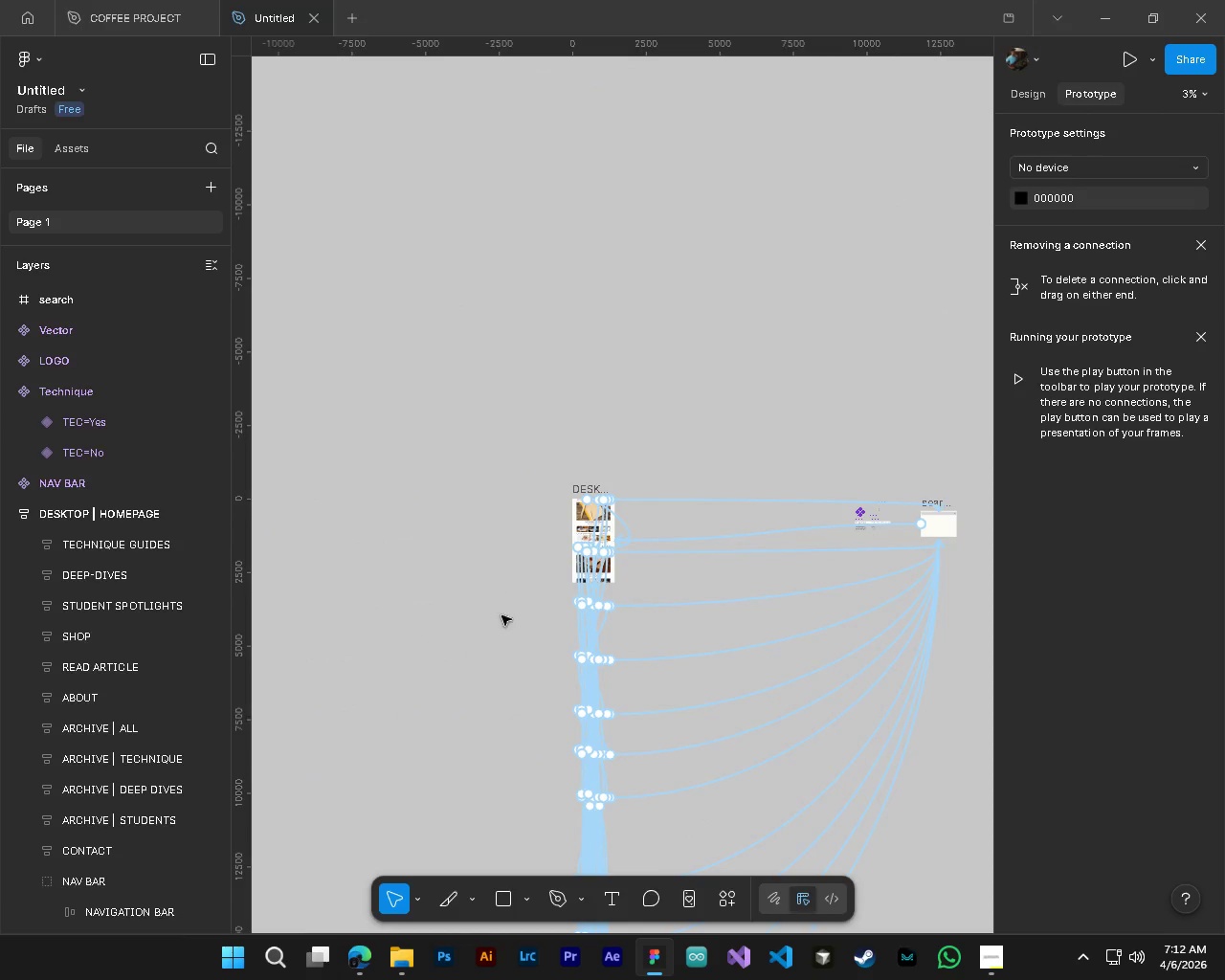 
hold_key(key=AltLeft, duration=0.83)
 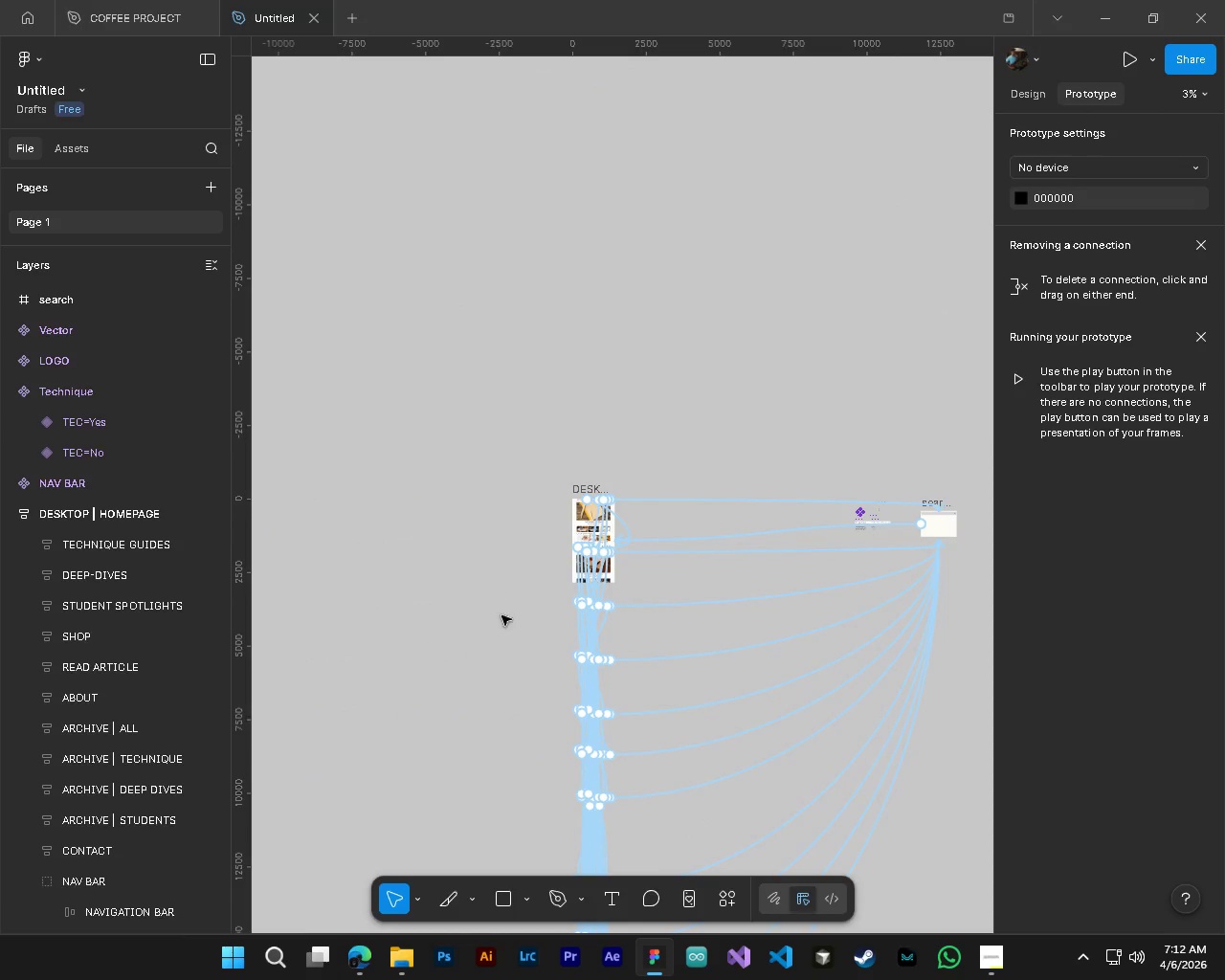 
scroll: coordinate [456, 510], scroll_direction: down, amount: 20.0
 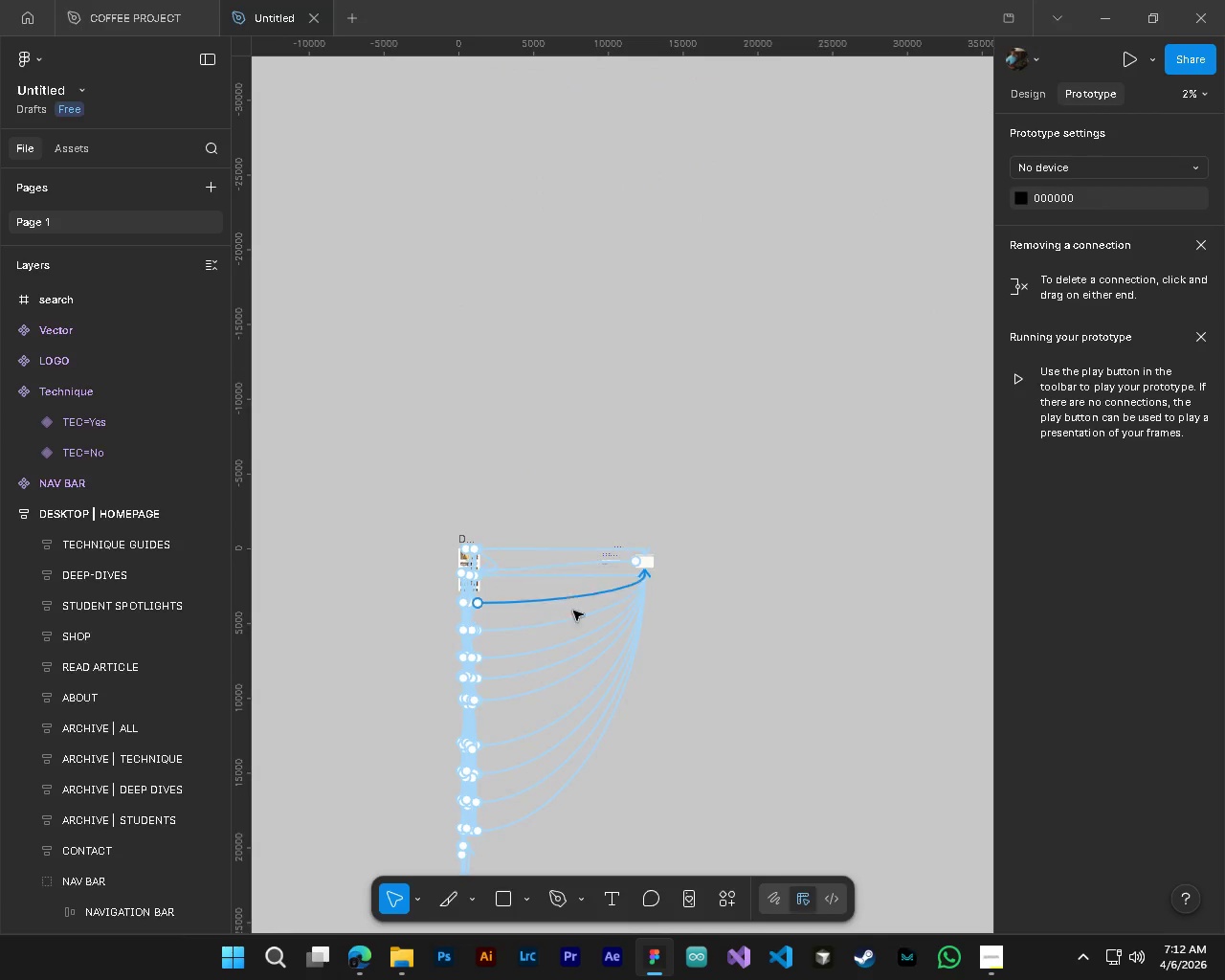 
hold_key(key=ShiftLeft, duration=0.31)
 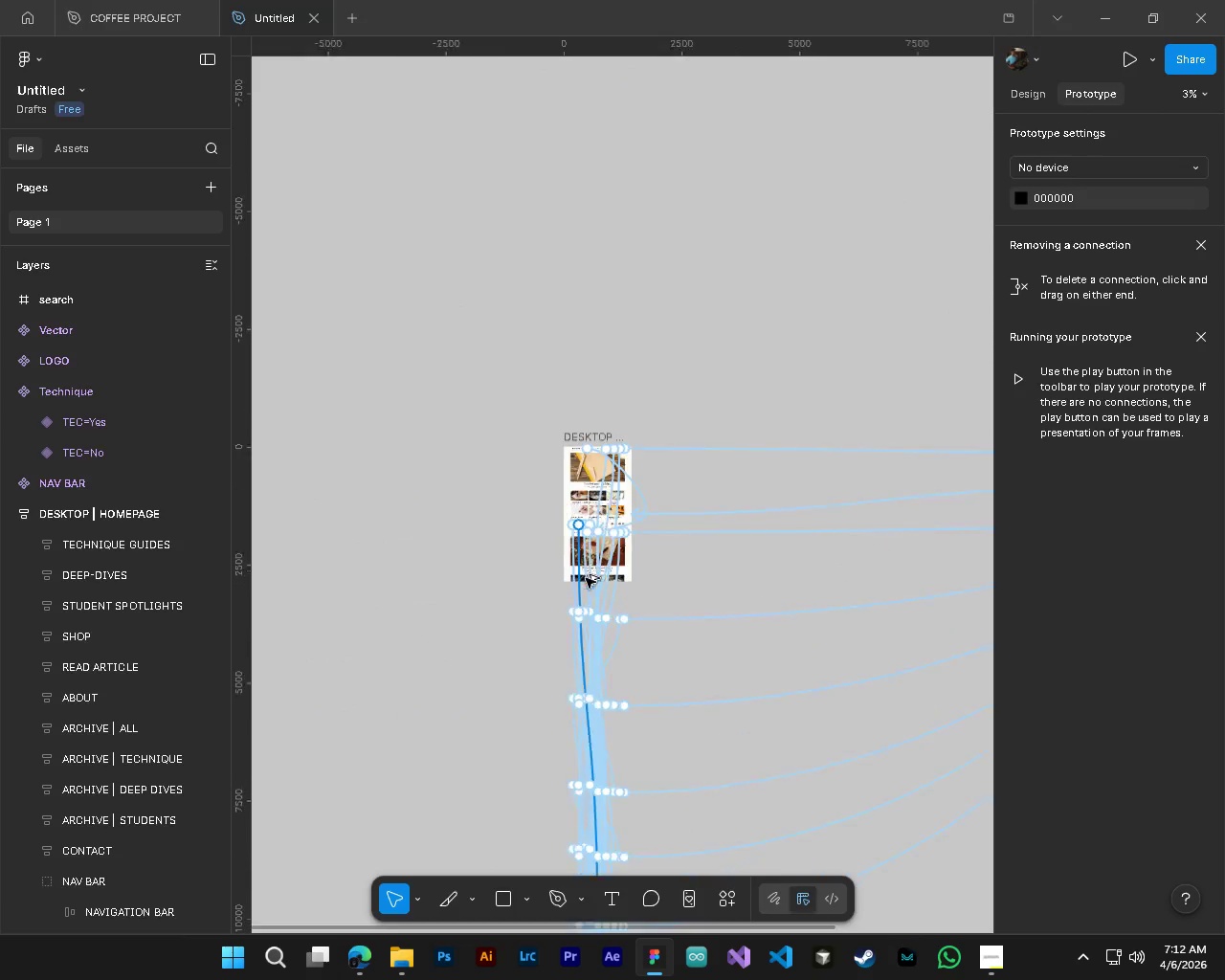 
scroll: coordinate [490, 581], scroll_direction: up, amount: 11.0
 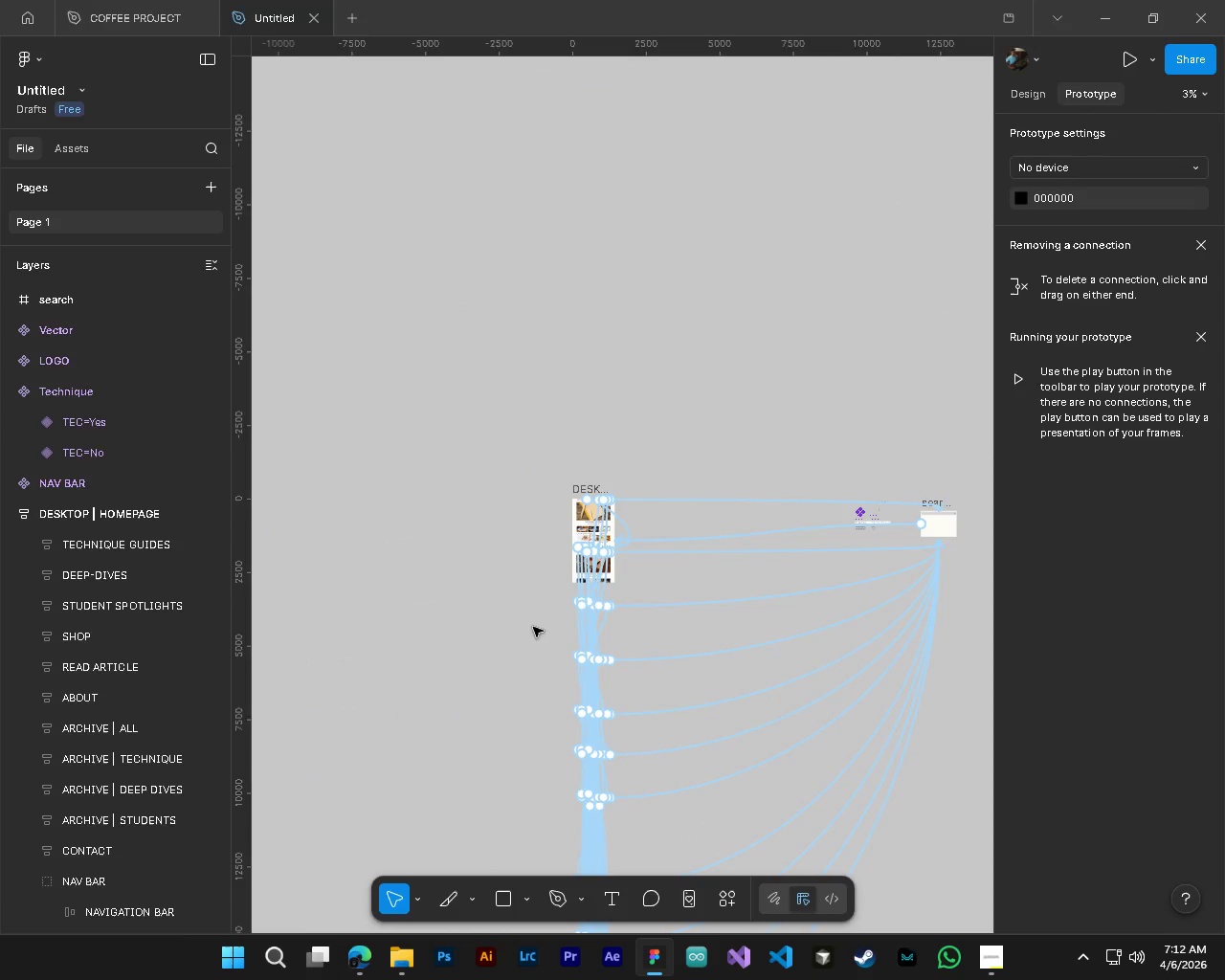 
hold_key(key=ControlLeft, duration=4.77)
 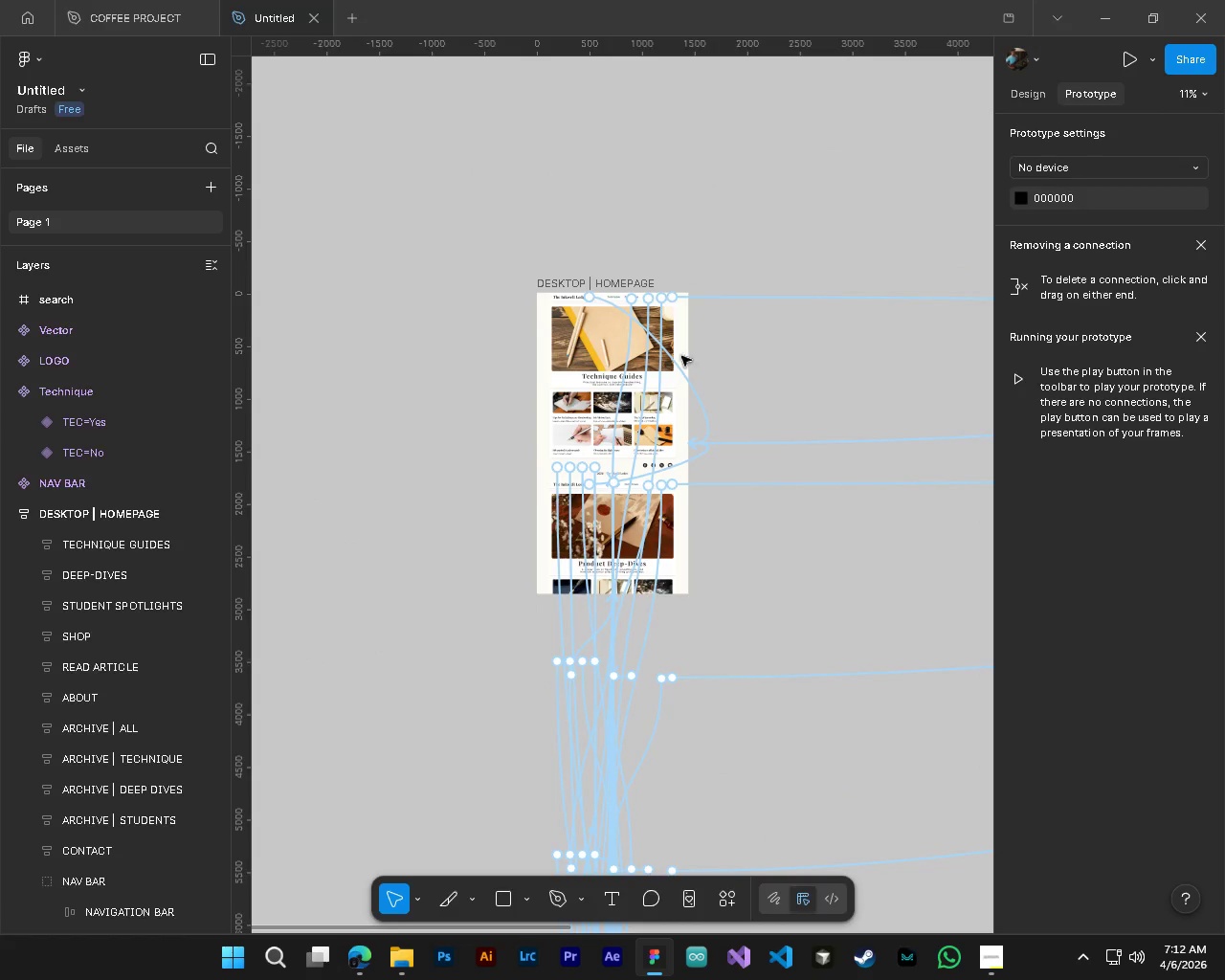 
key(Alt+Control+AltLeft)
 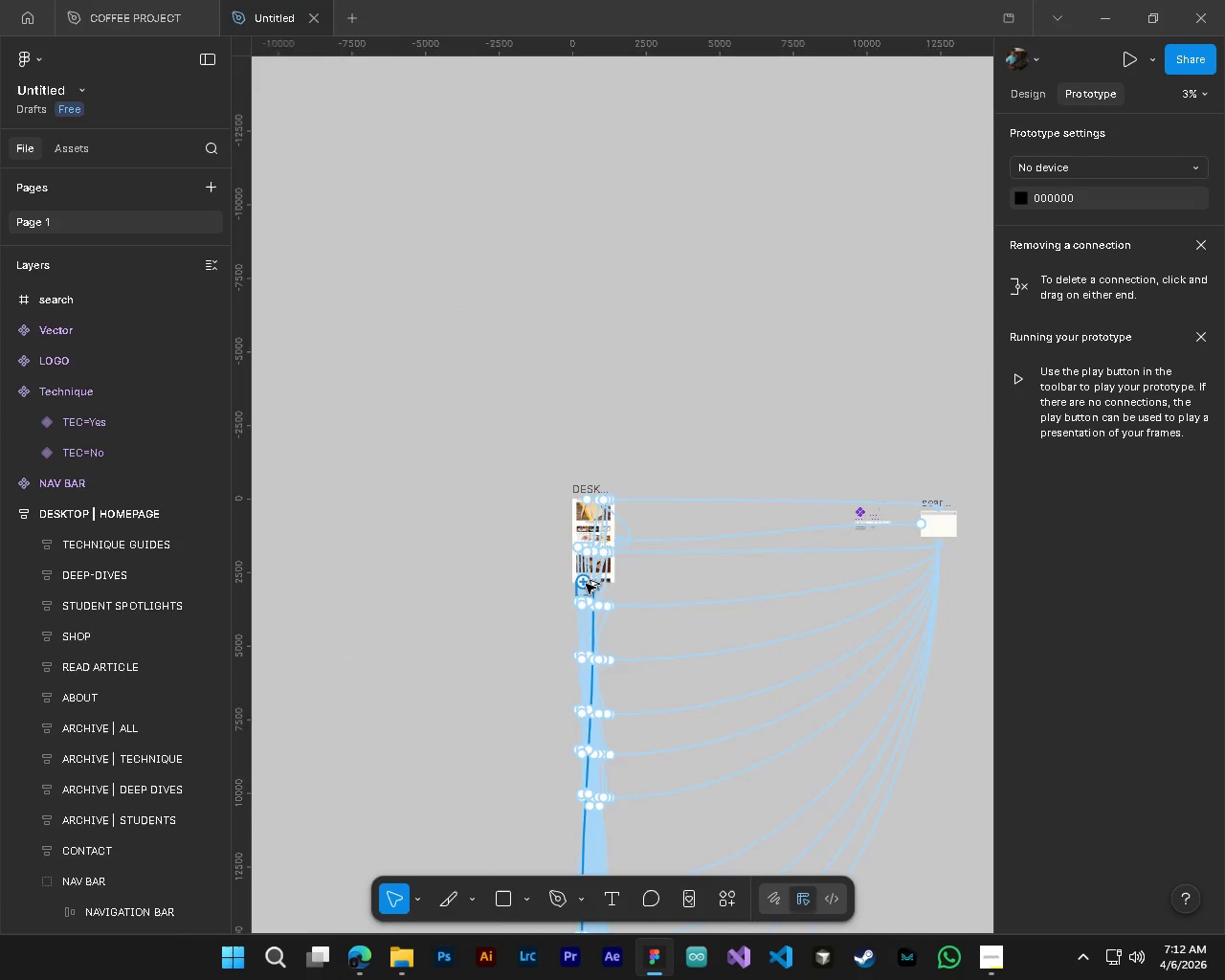 
hold_key(key=AltLeft, duration=1.5)
 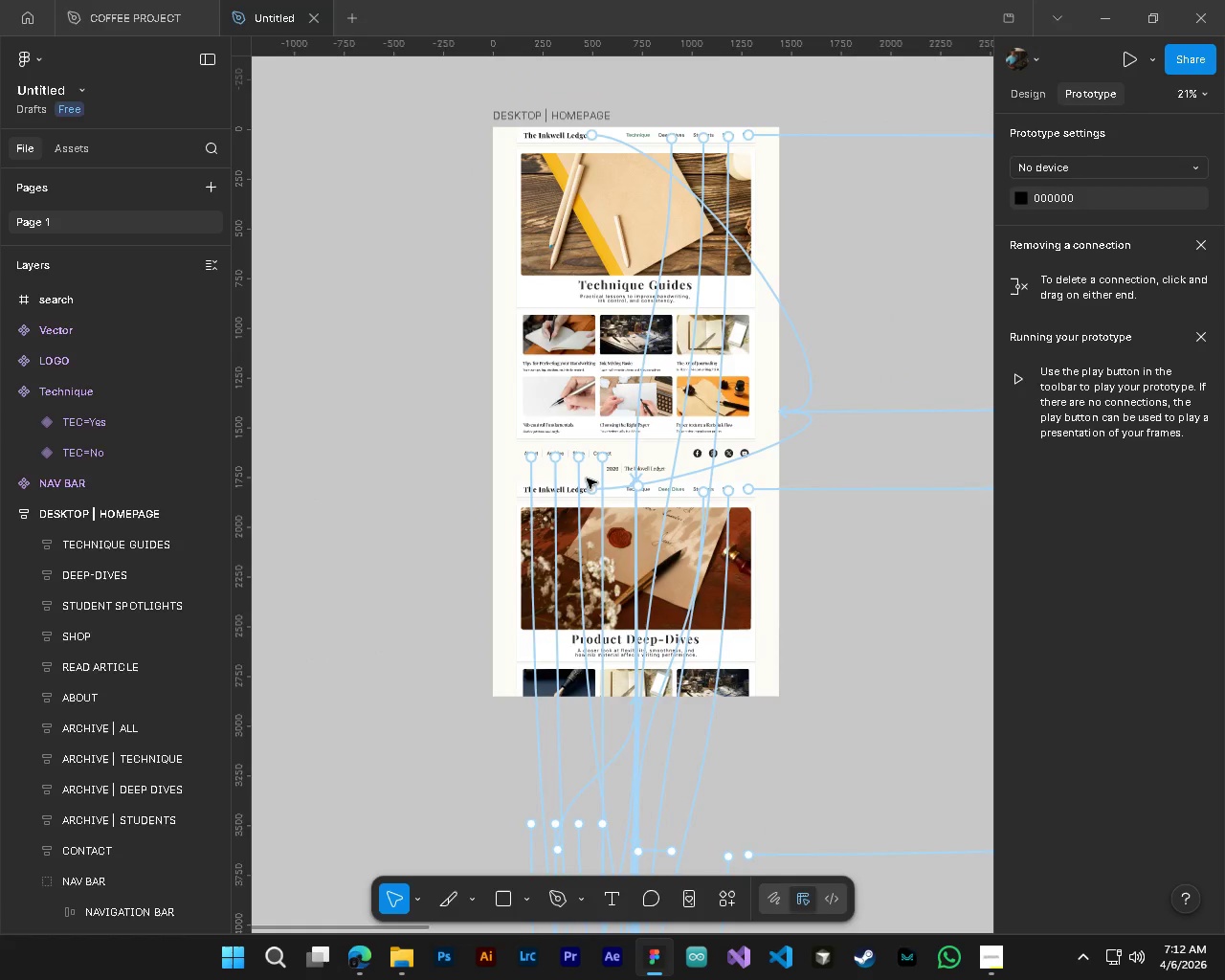 
scroll: coordinate [587, 479], scroll_direction: up, amount: 20.0
 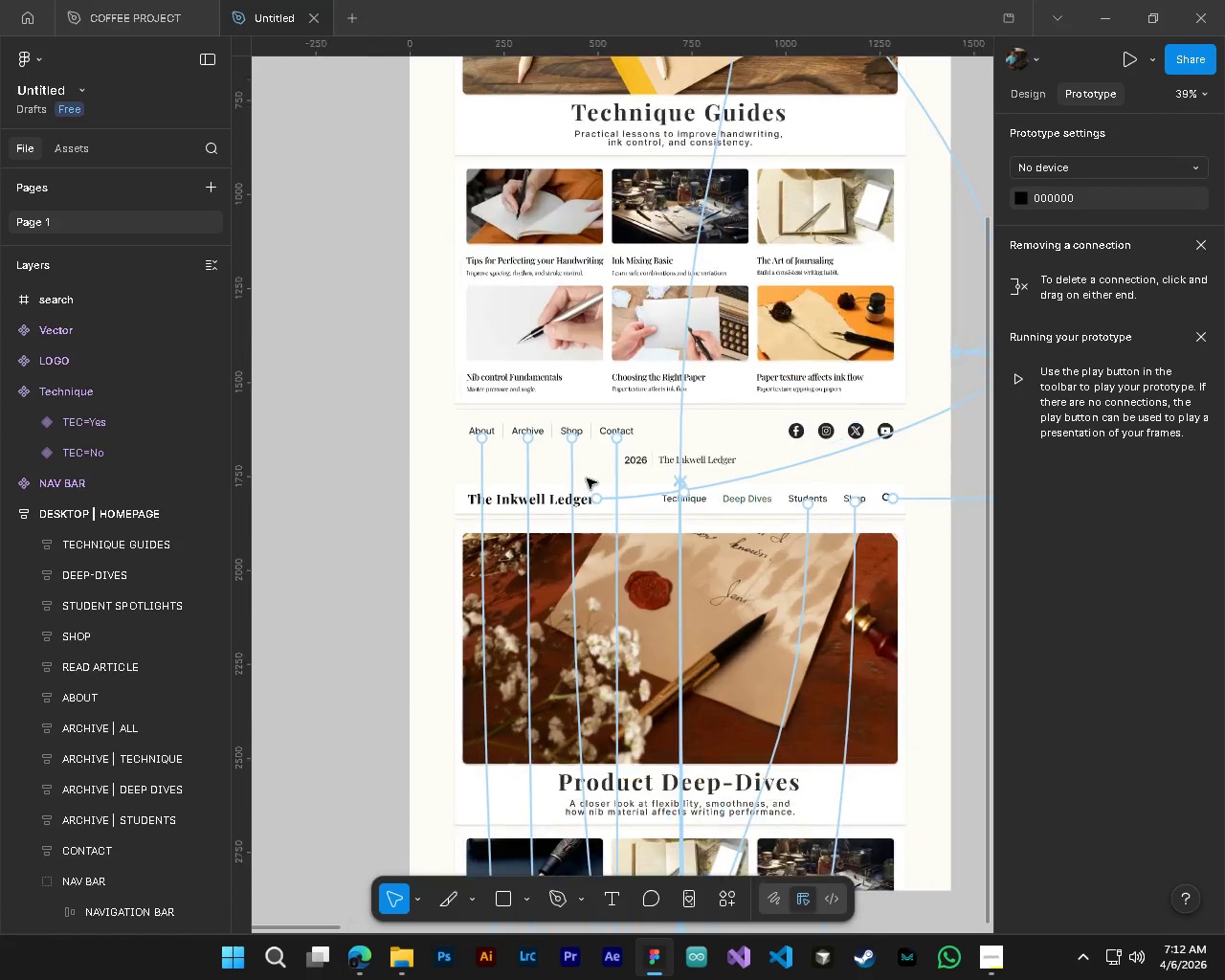 
hold_key(key=AltLeft, duration=1.03)
scroll: coordinate [587, 479], scroll_direction: down, amount: 10.0
 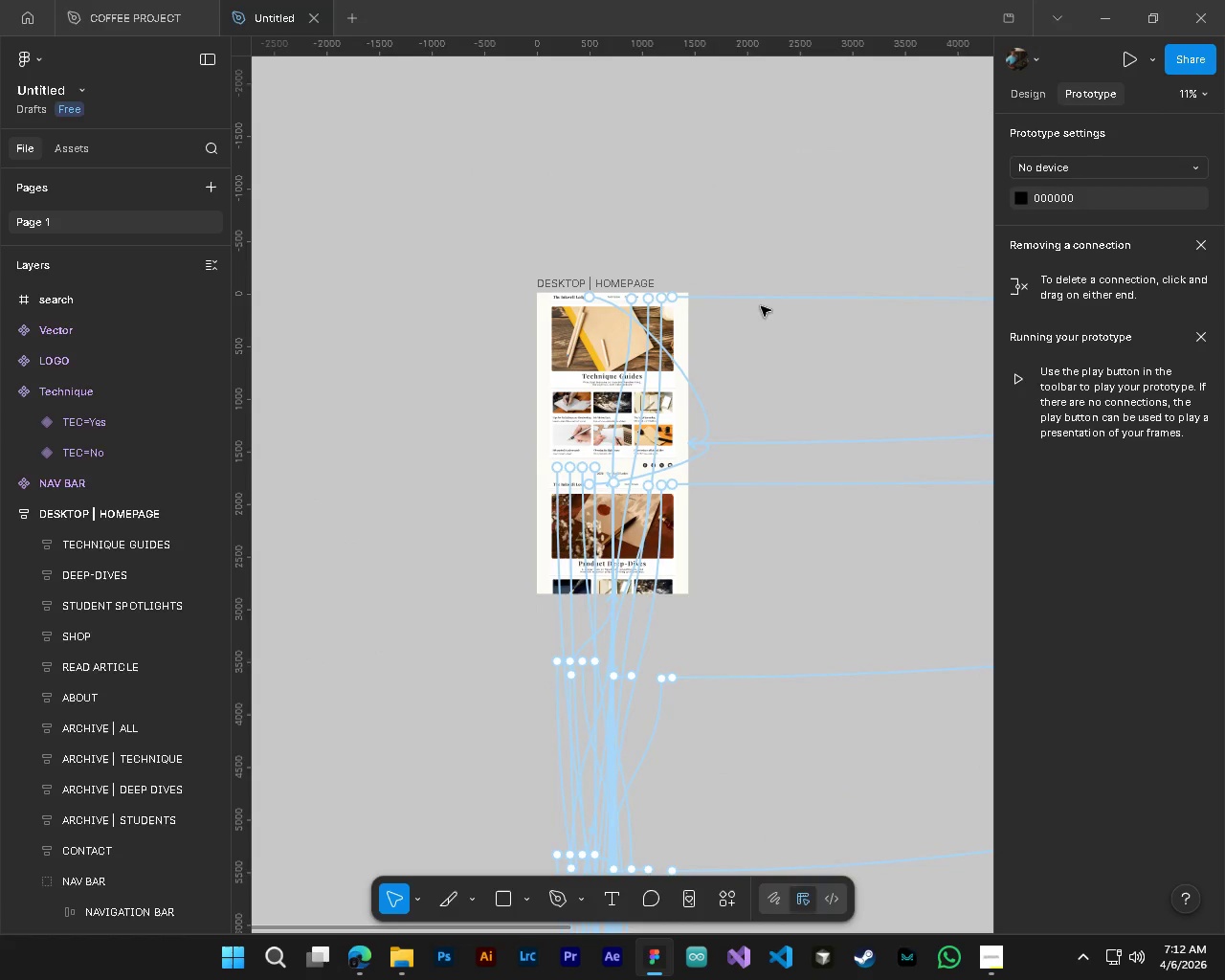 
key(Control+Z)
 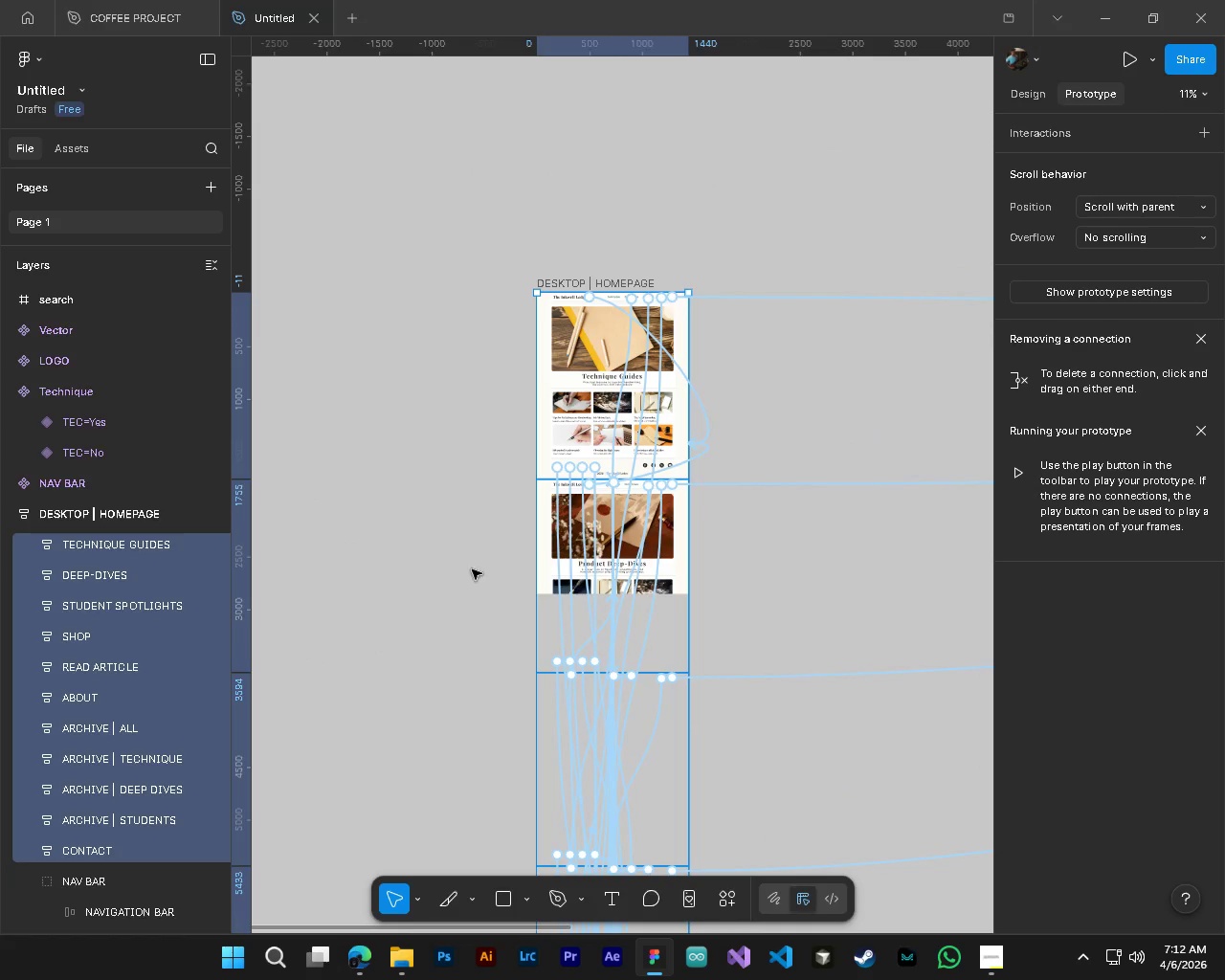 
key(Alt+Control+AltLeft)
 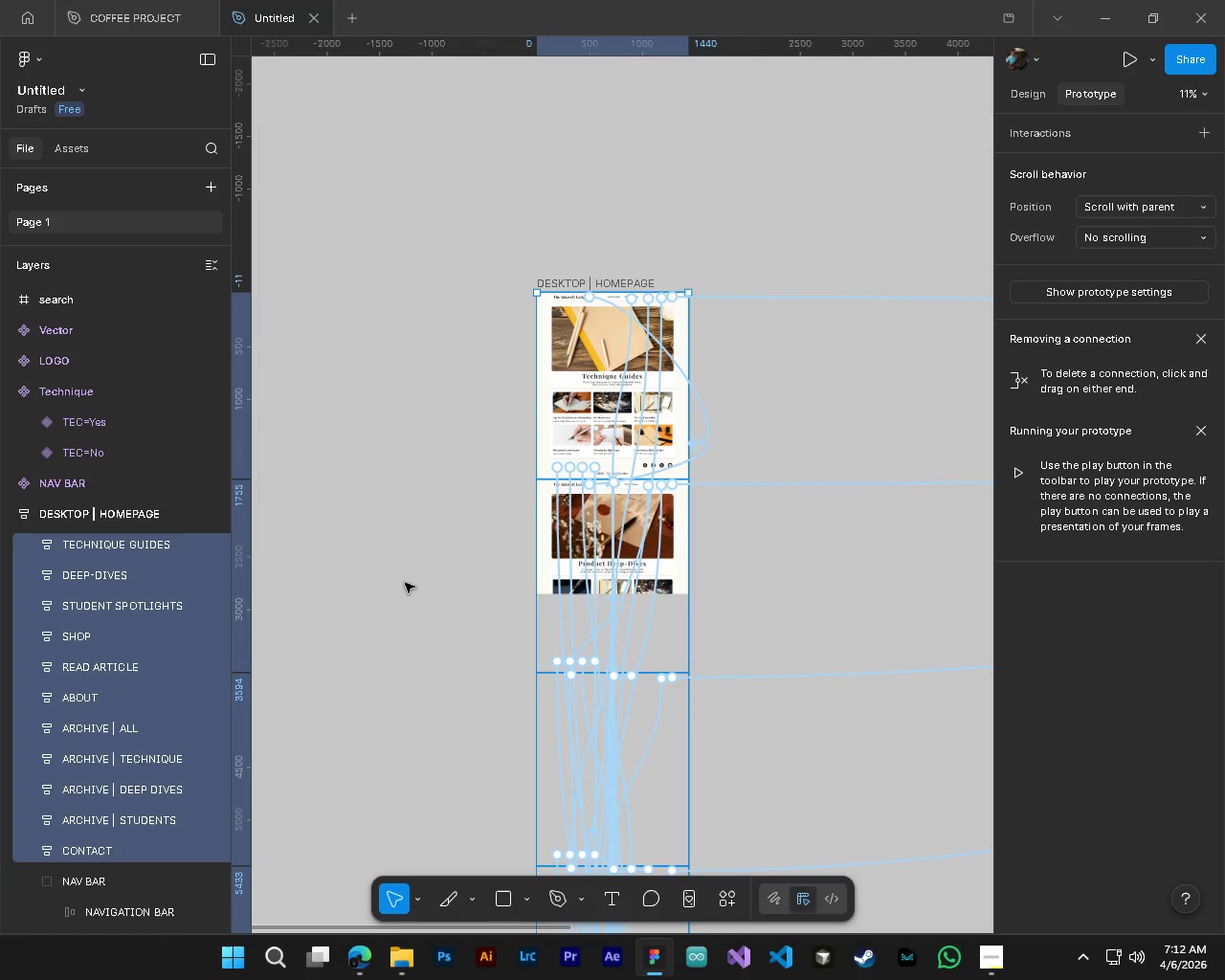 
hold_key(key=AltLeft, duration=0.78)
scroll: coordinate [405, 583], scroll_direction: down, amount: 9.0
 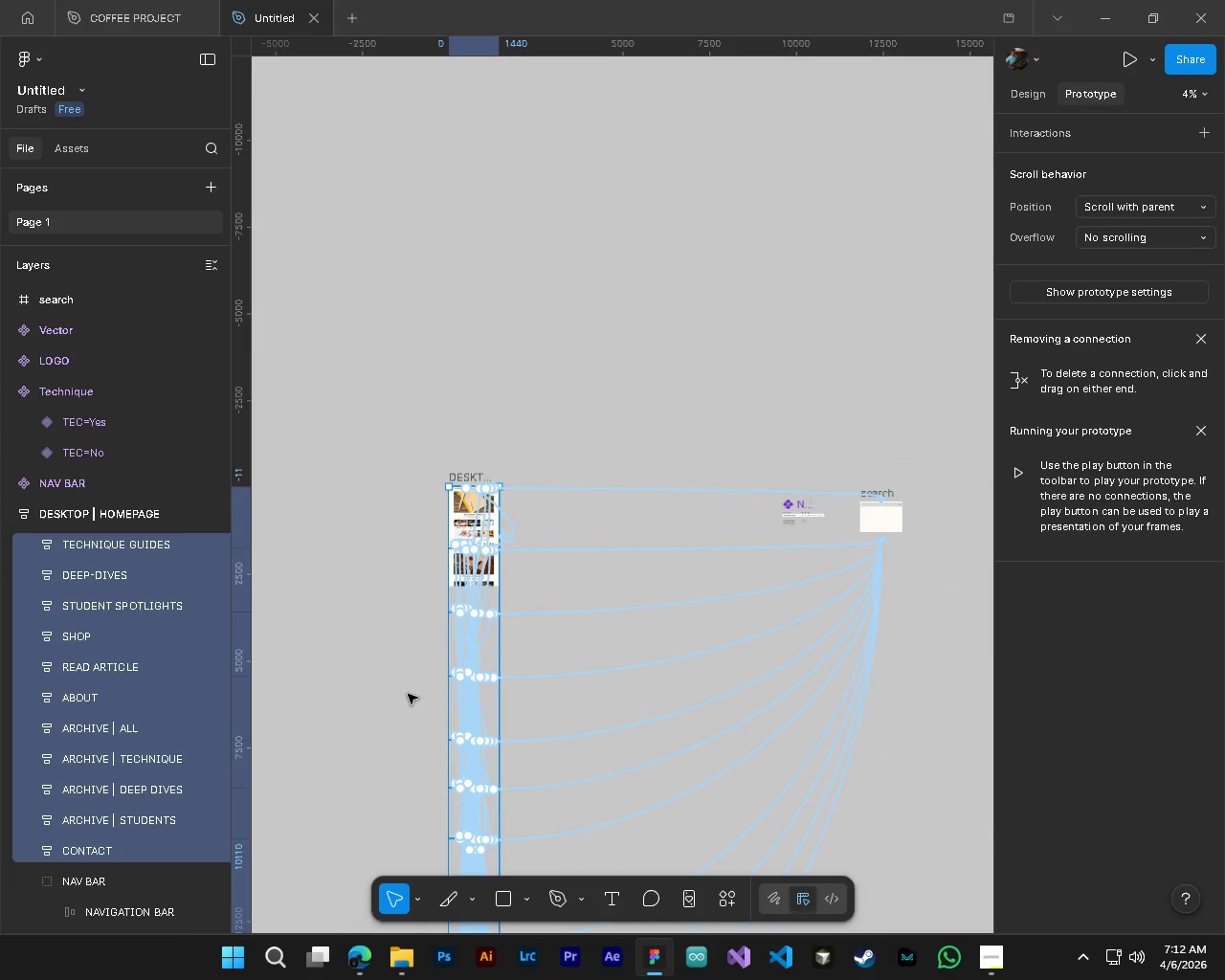 
key(Control+Z)
 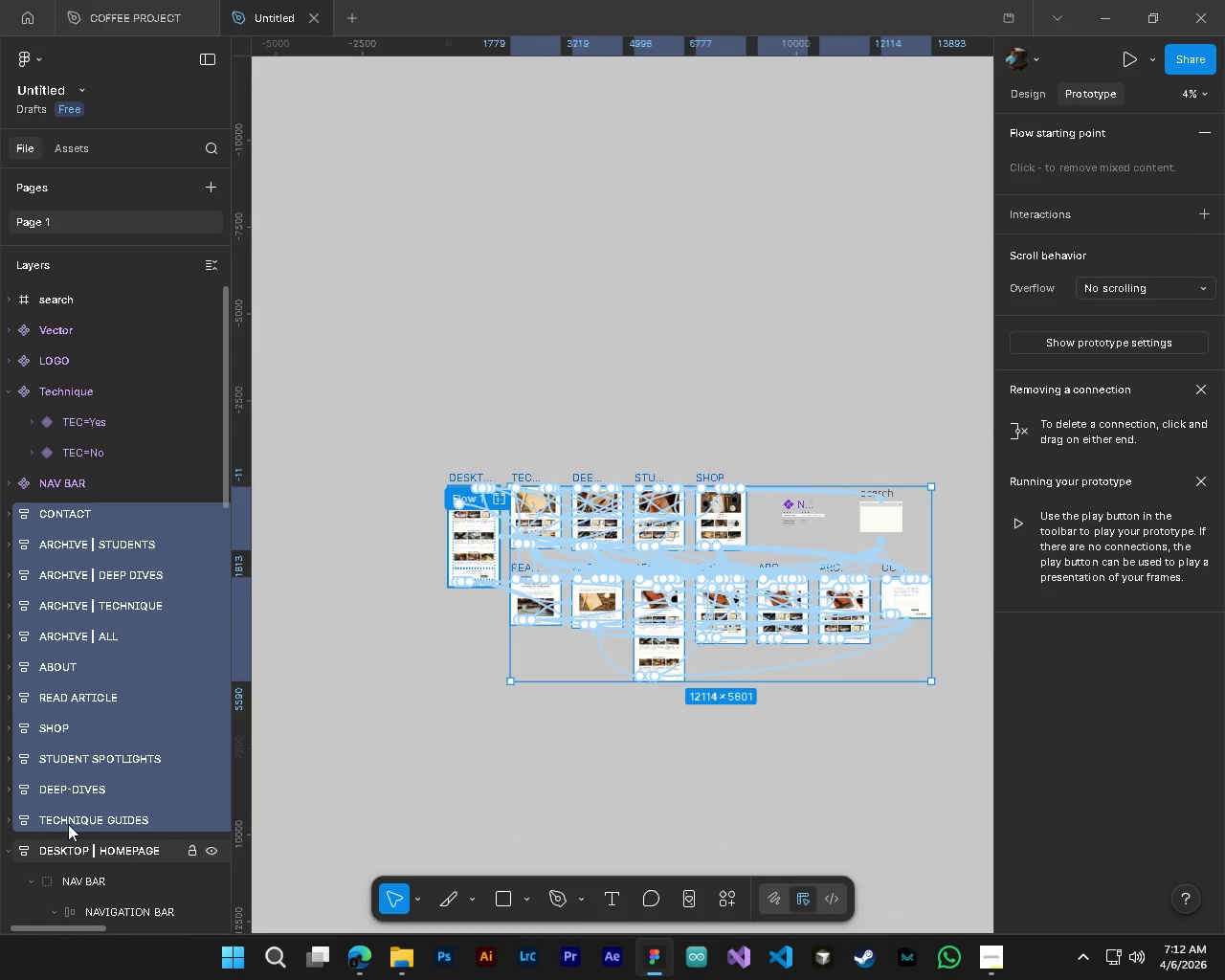 
hold_key(key=ControlLeft, duration=1.06)
 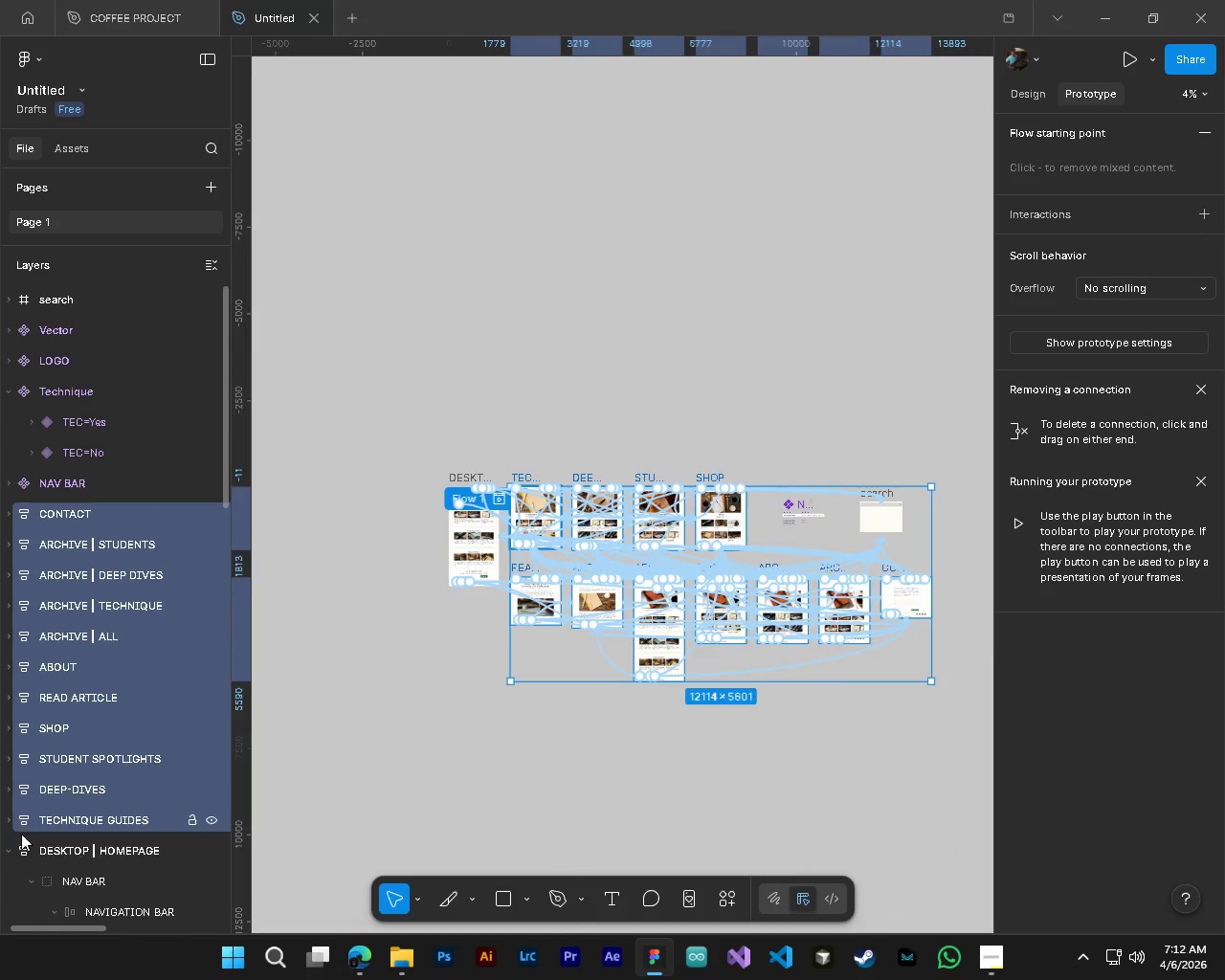 
left_click([6, 854])
 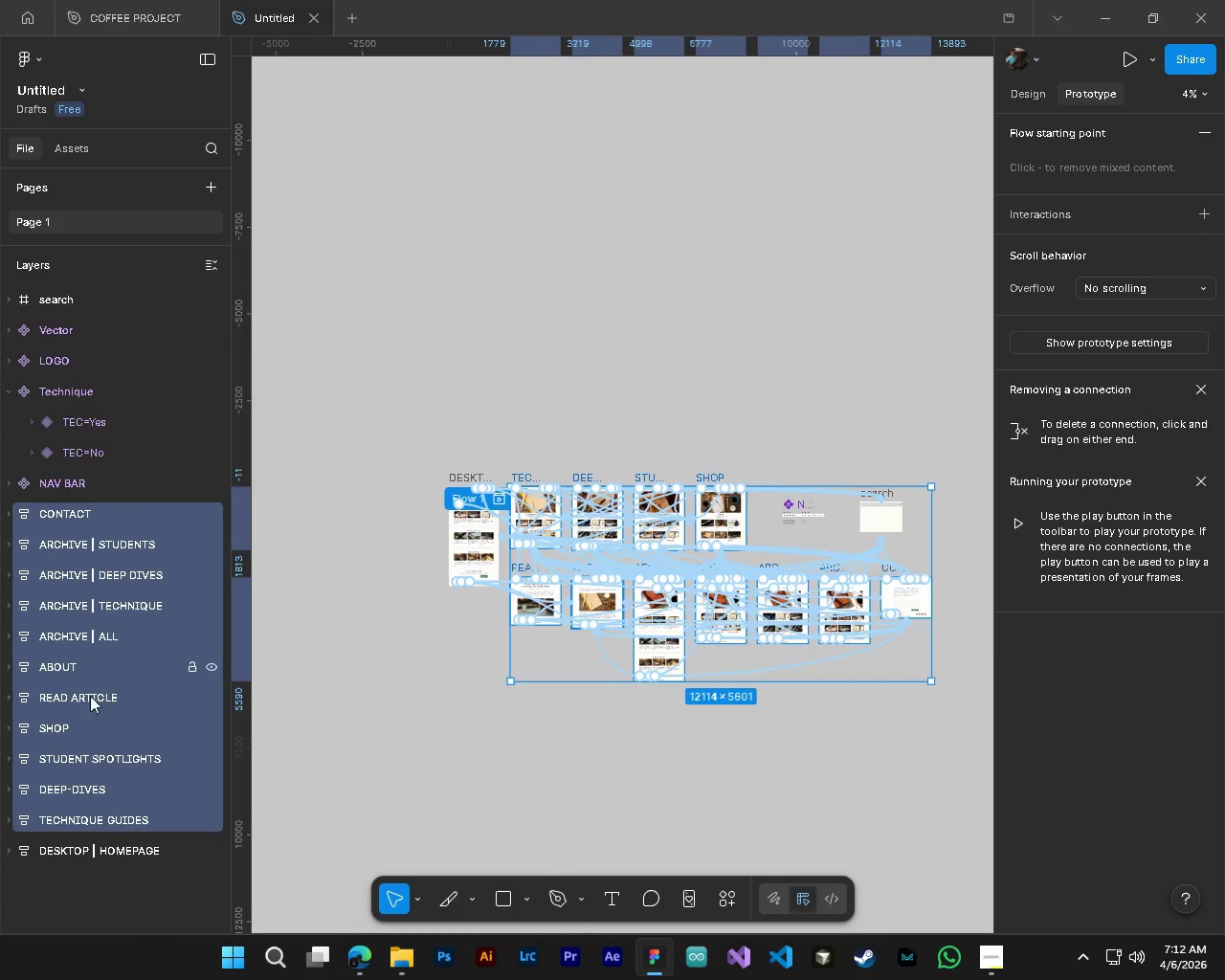 
hold_key(key=ControlLeft, duration=0.91)
left_click([107, 842])
 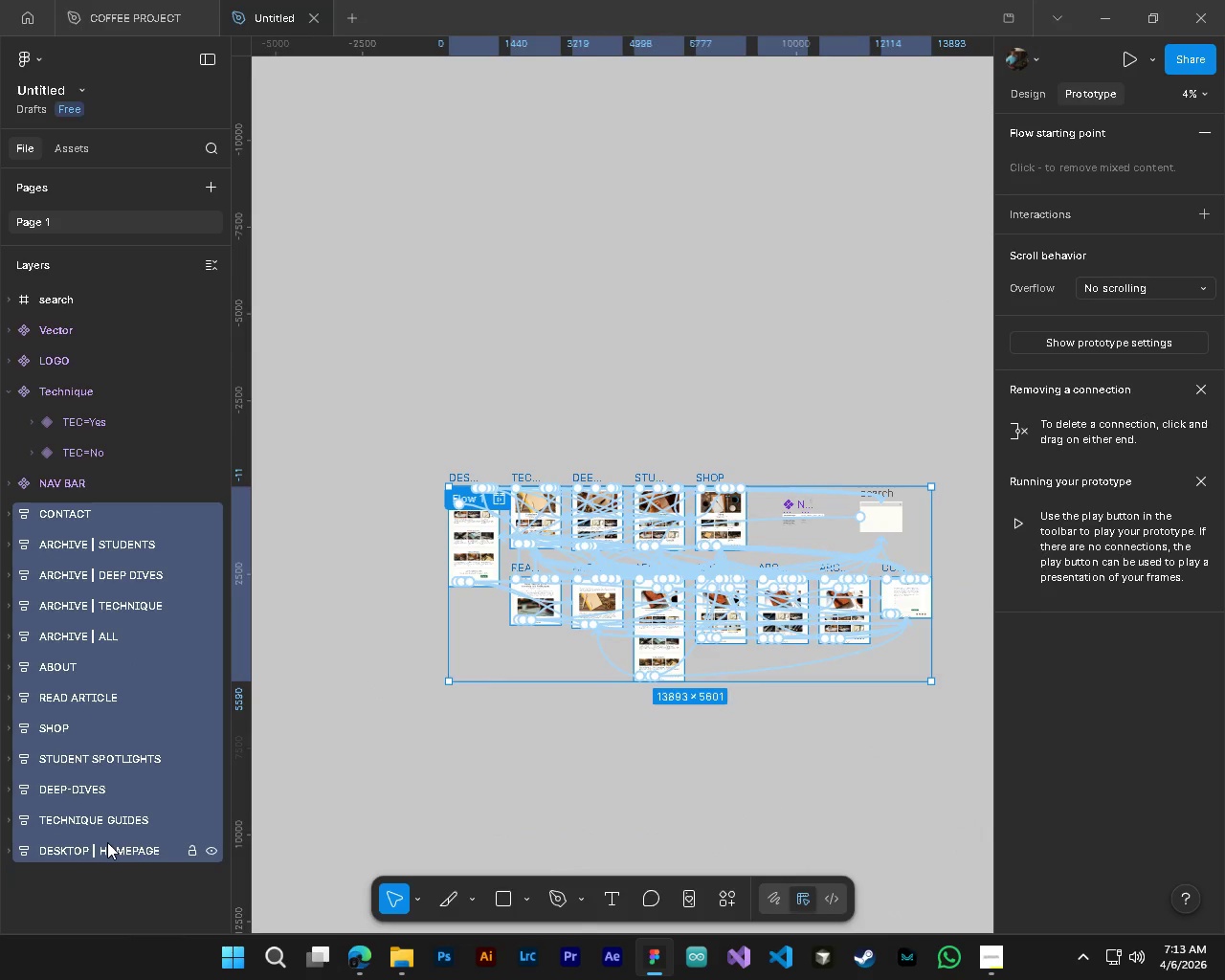 
hold_key(key=ControlLeft, duration=27.88)
right_click([466, 563])
 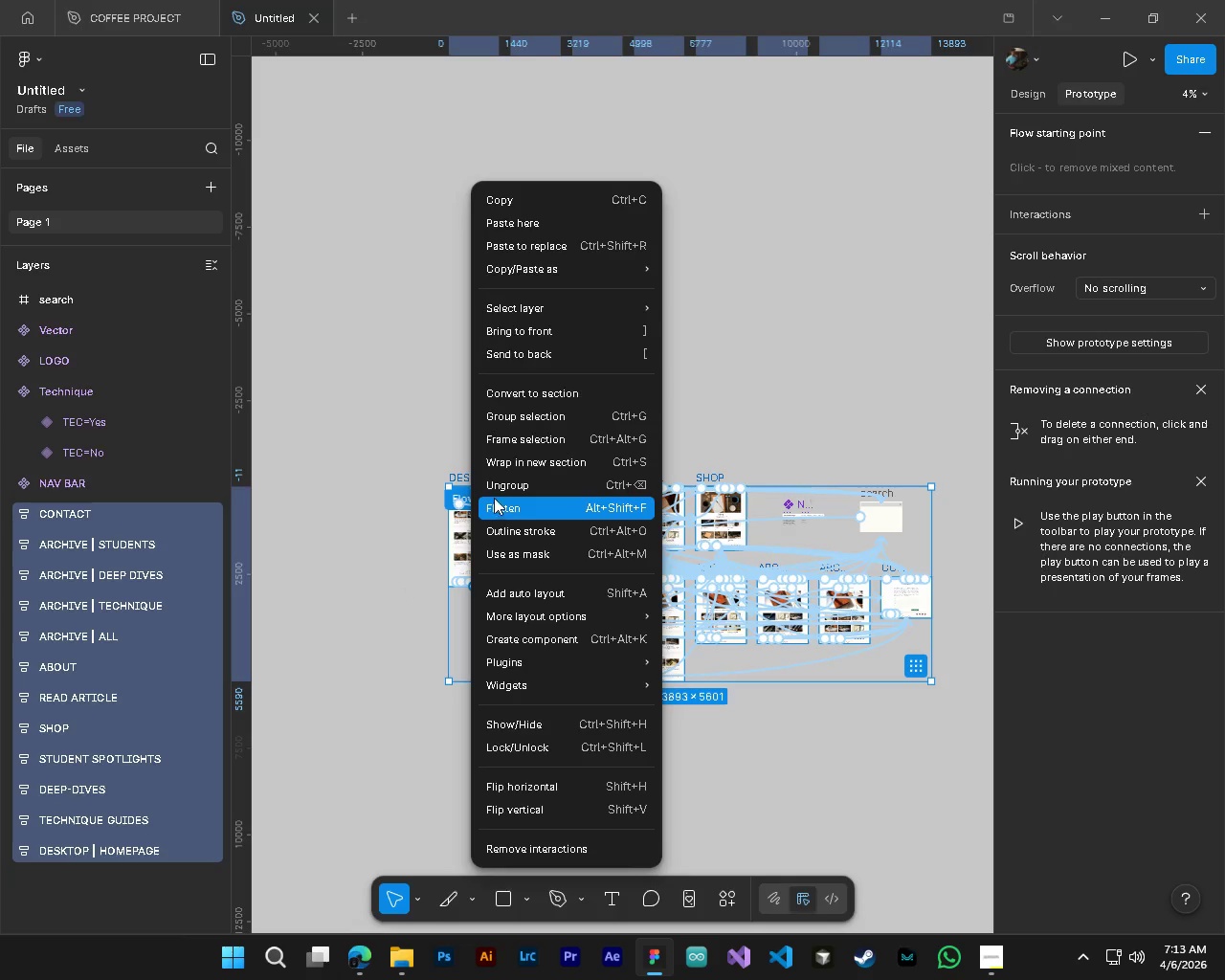 
left_click([521, 443])
 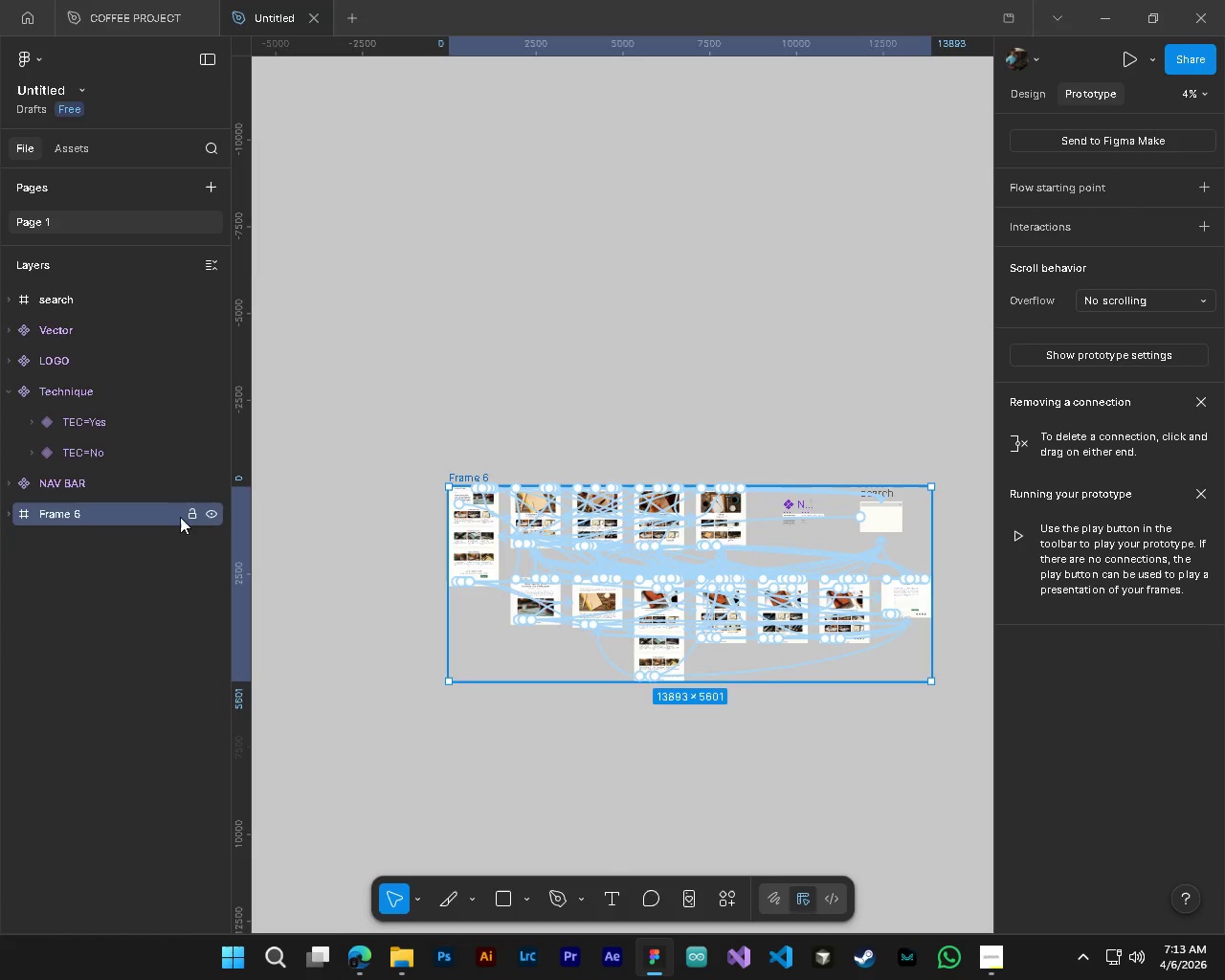 
left_click([107, 517])
 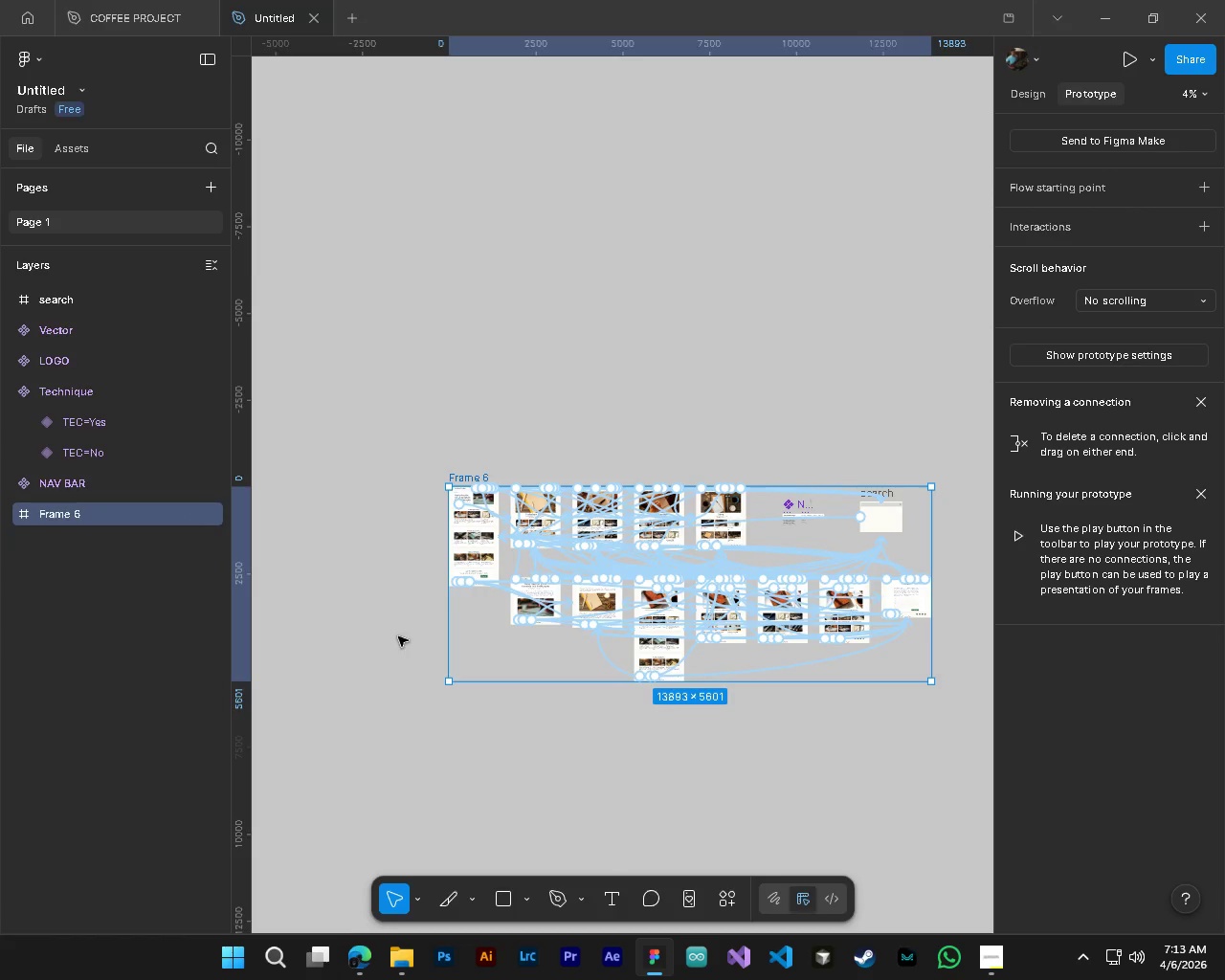 
left_click([398, 636])
 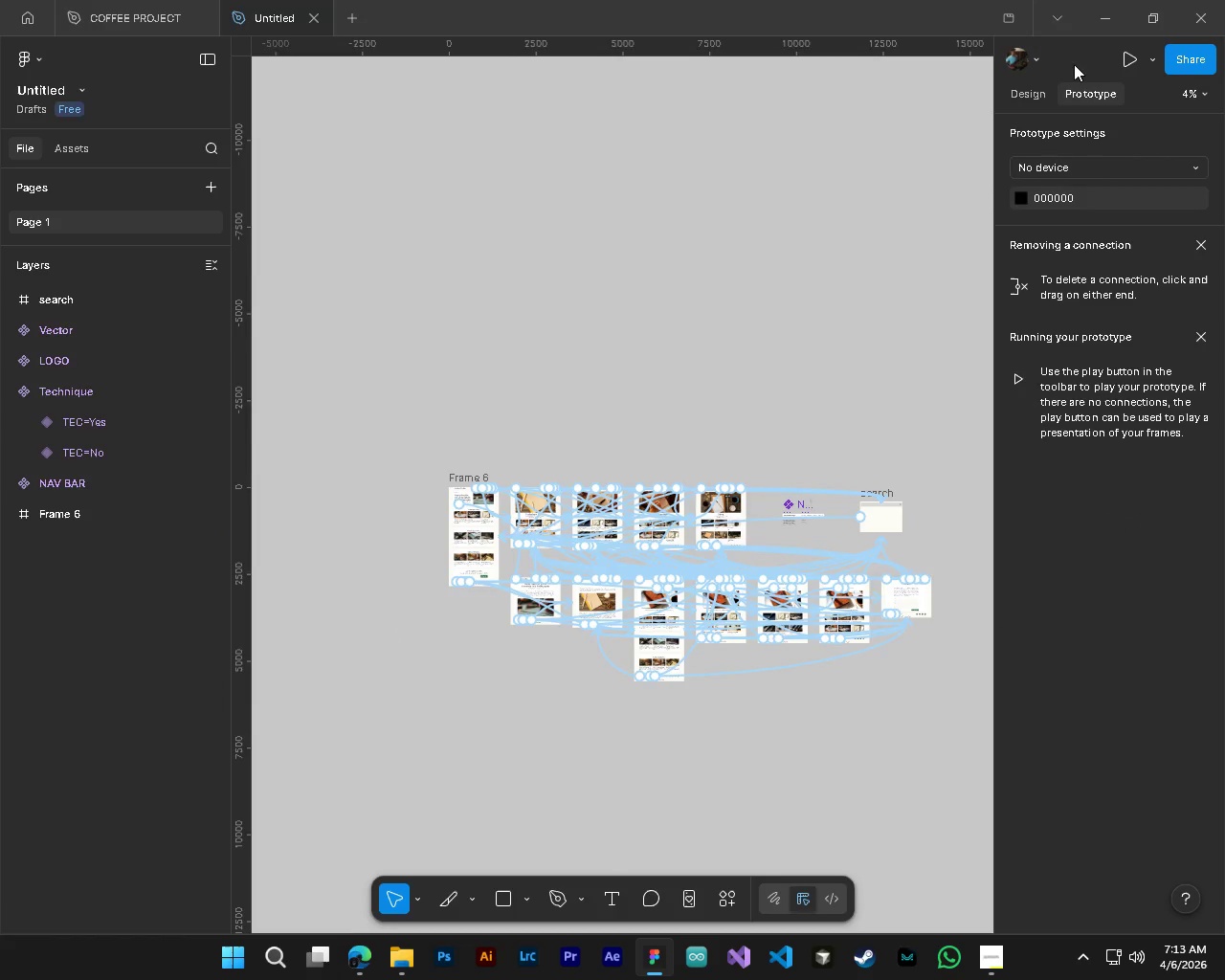 
left_click([1121, 67])
 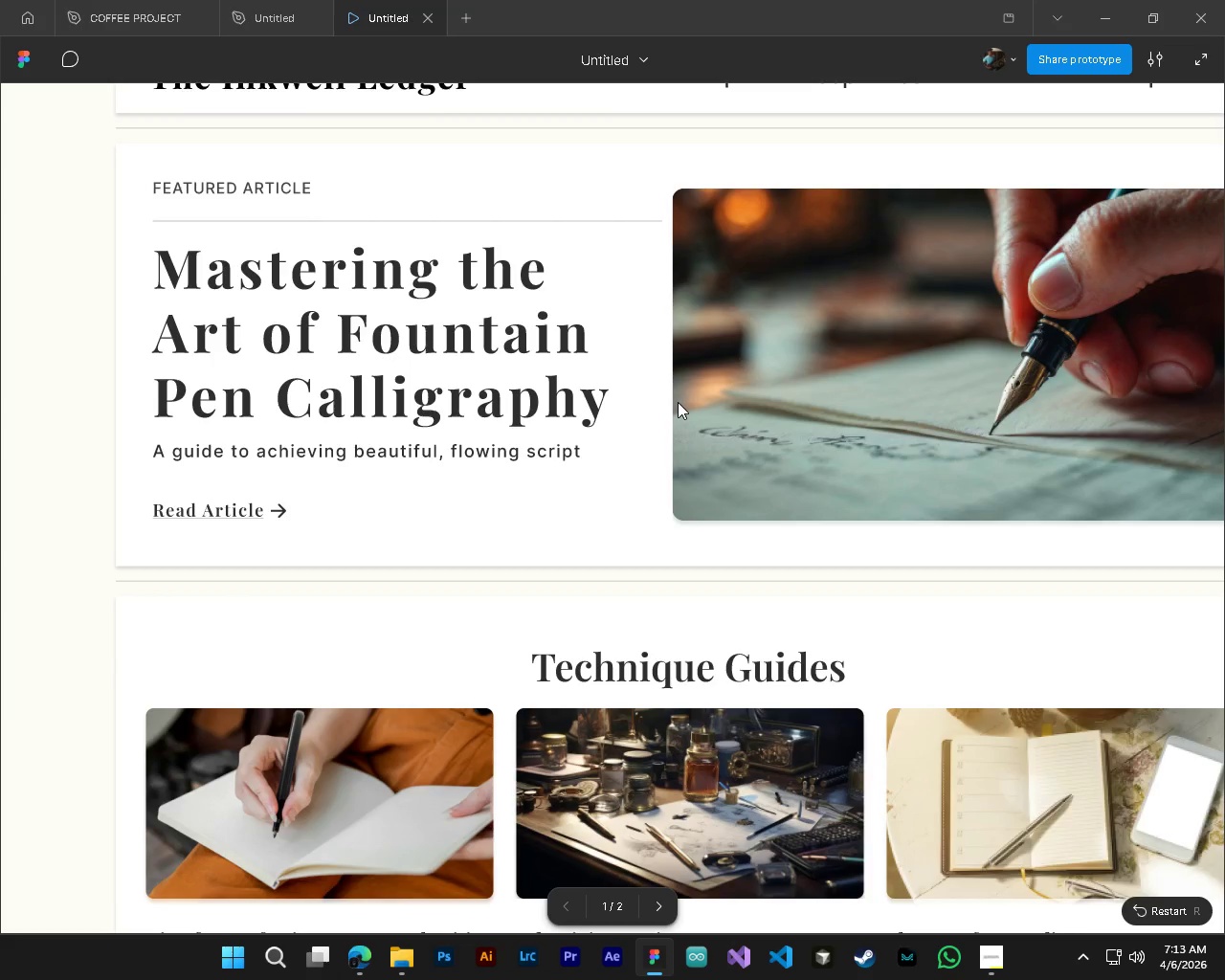 
left_click([1155, 50])
 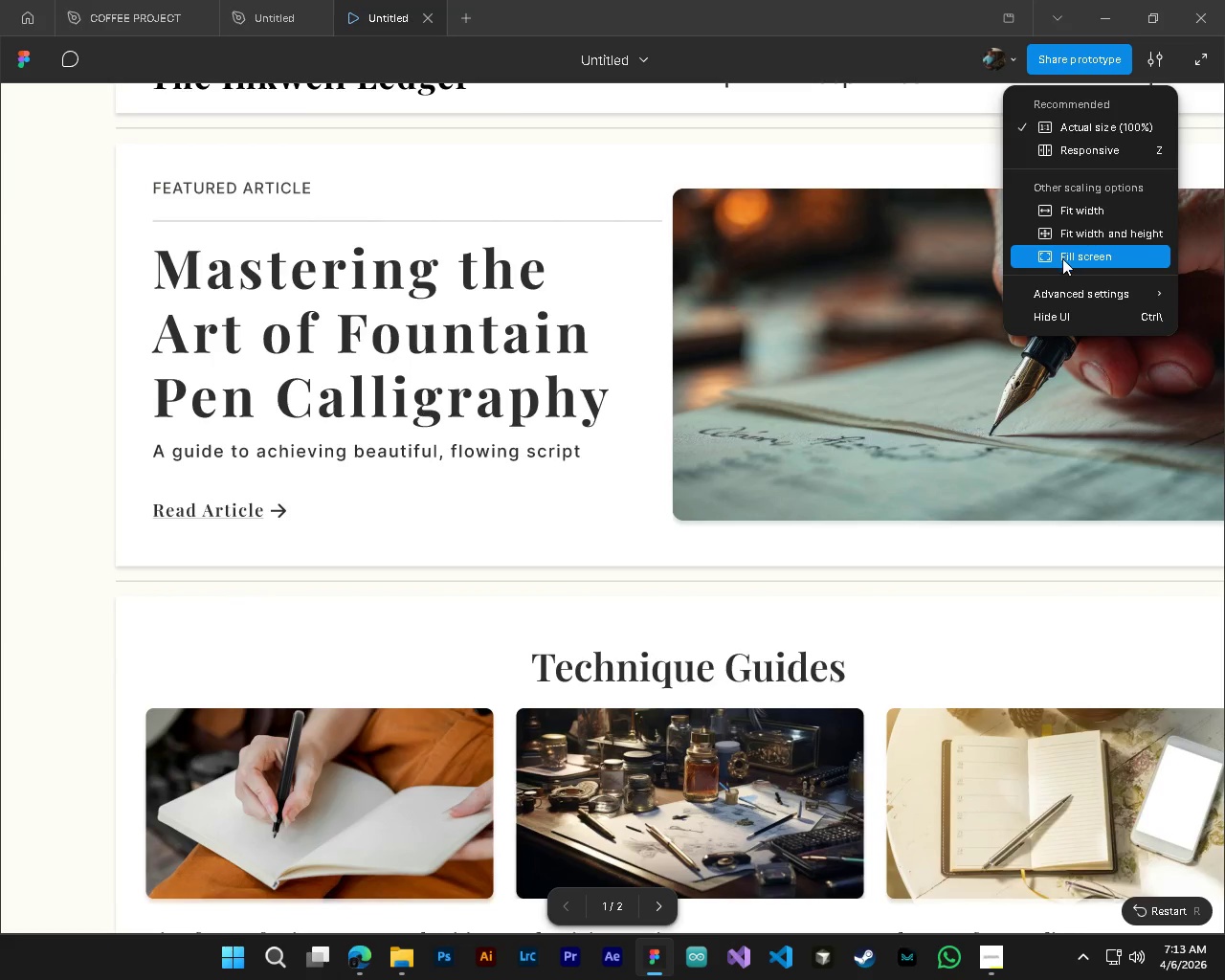 
left_click([1062, 151])
 